 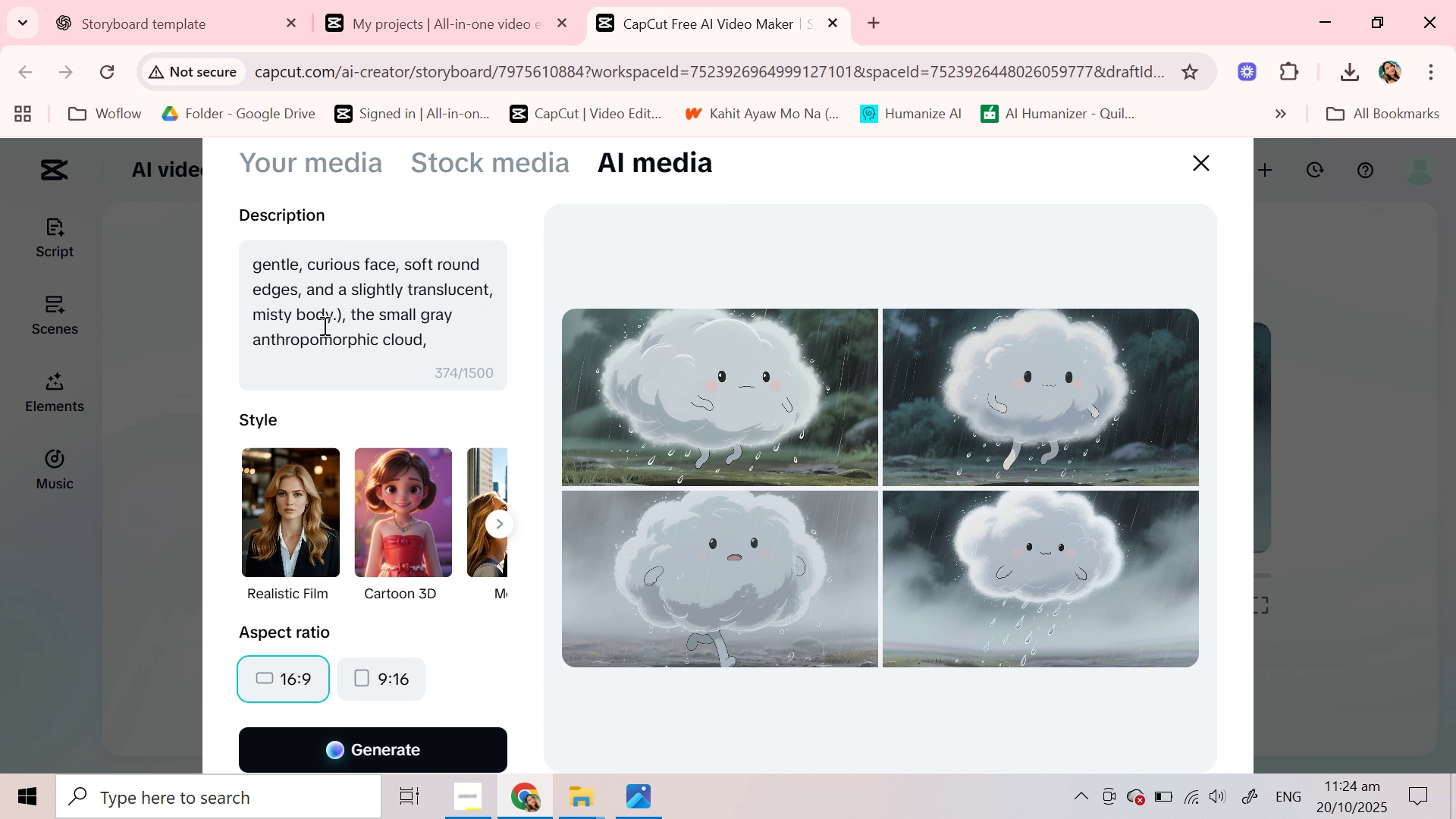 
scroll: coordinate [325, 325], scroll_direction: down, amount: 2.0
 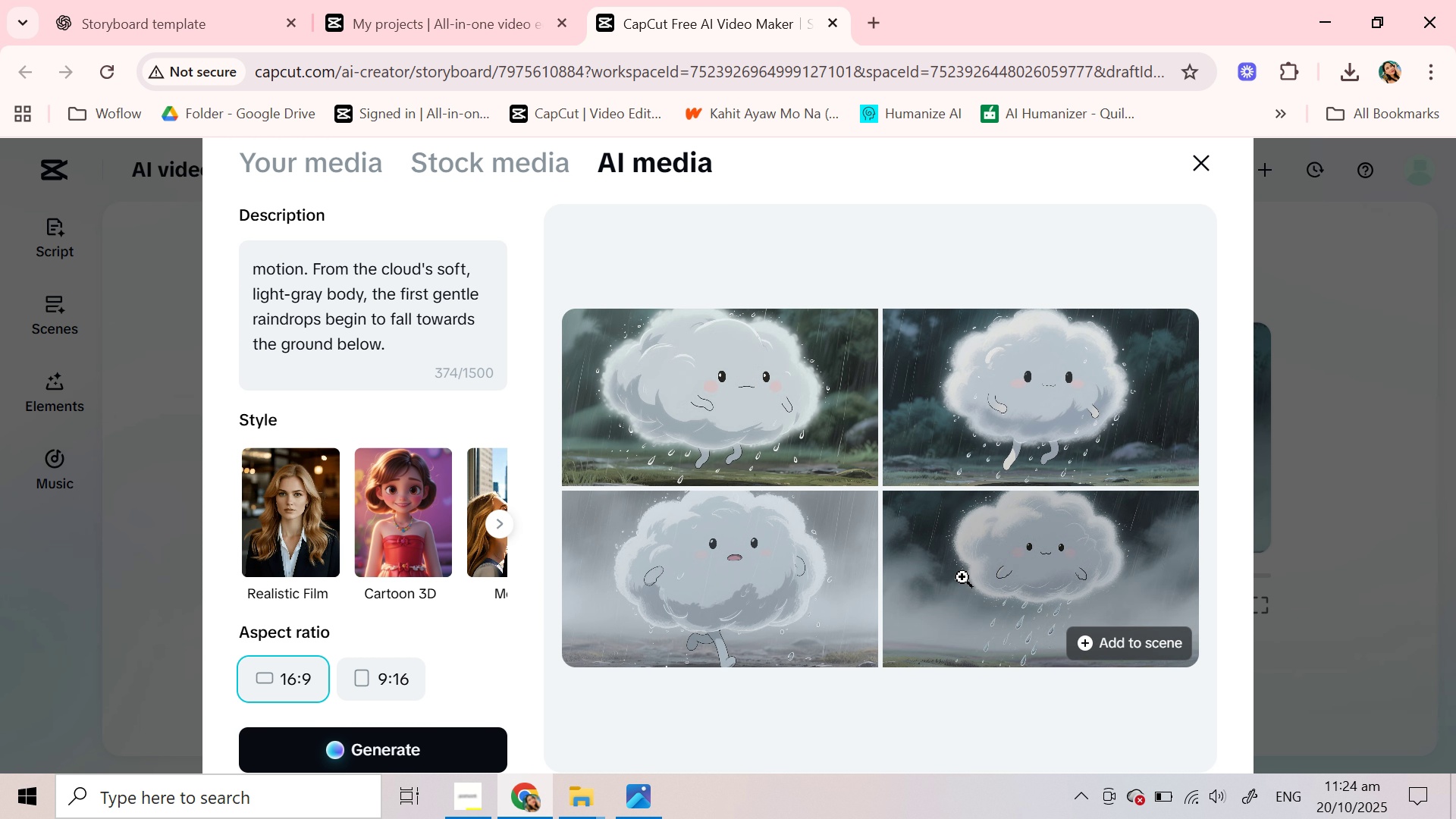 
left_click([965, 570])
 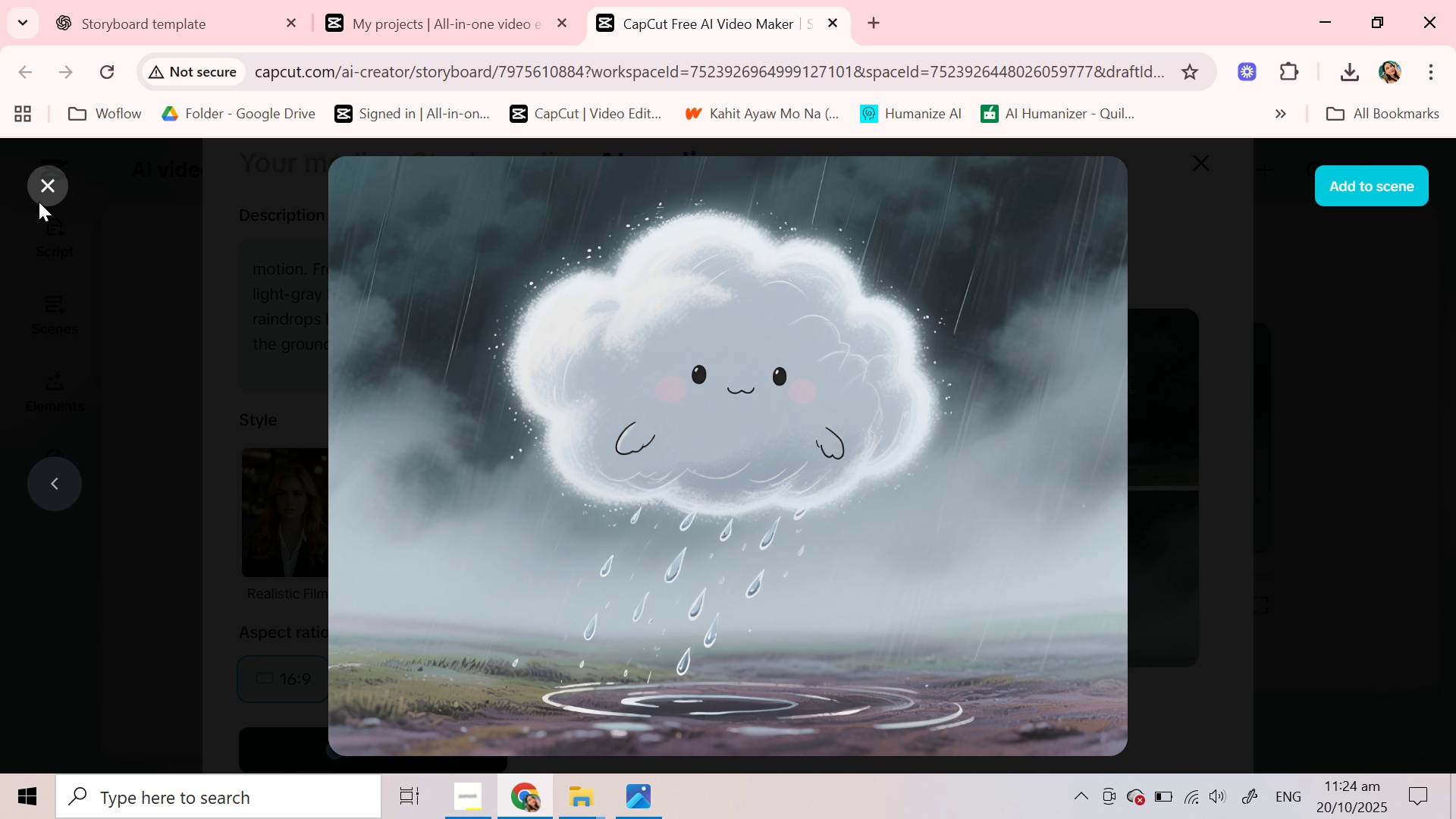 
left_click([39, 196])
 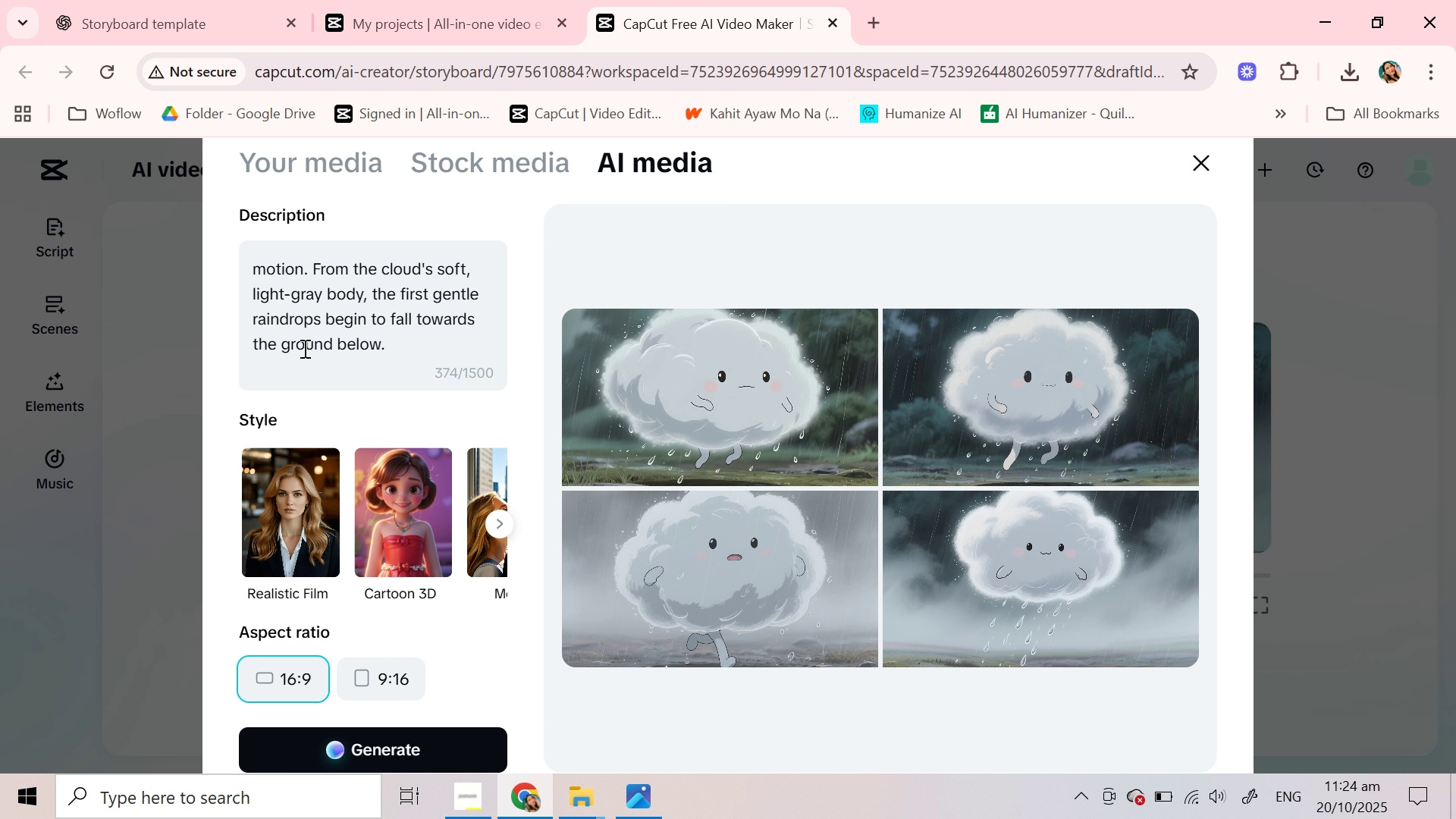 
left_click([333, 344])
 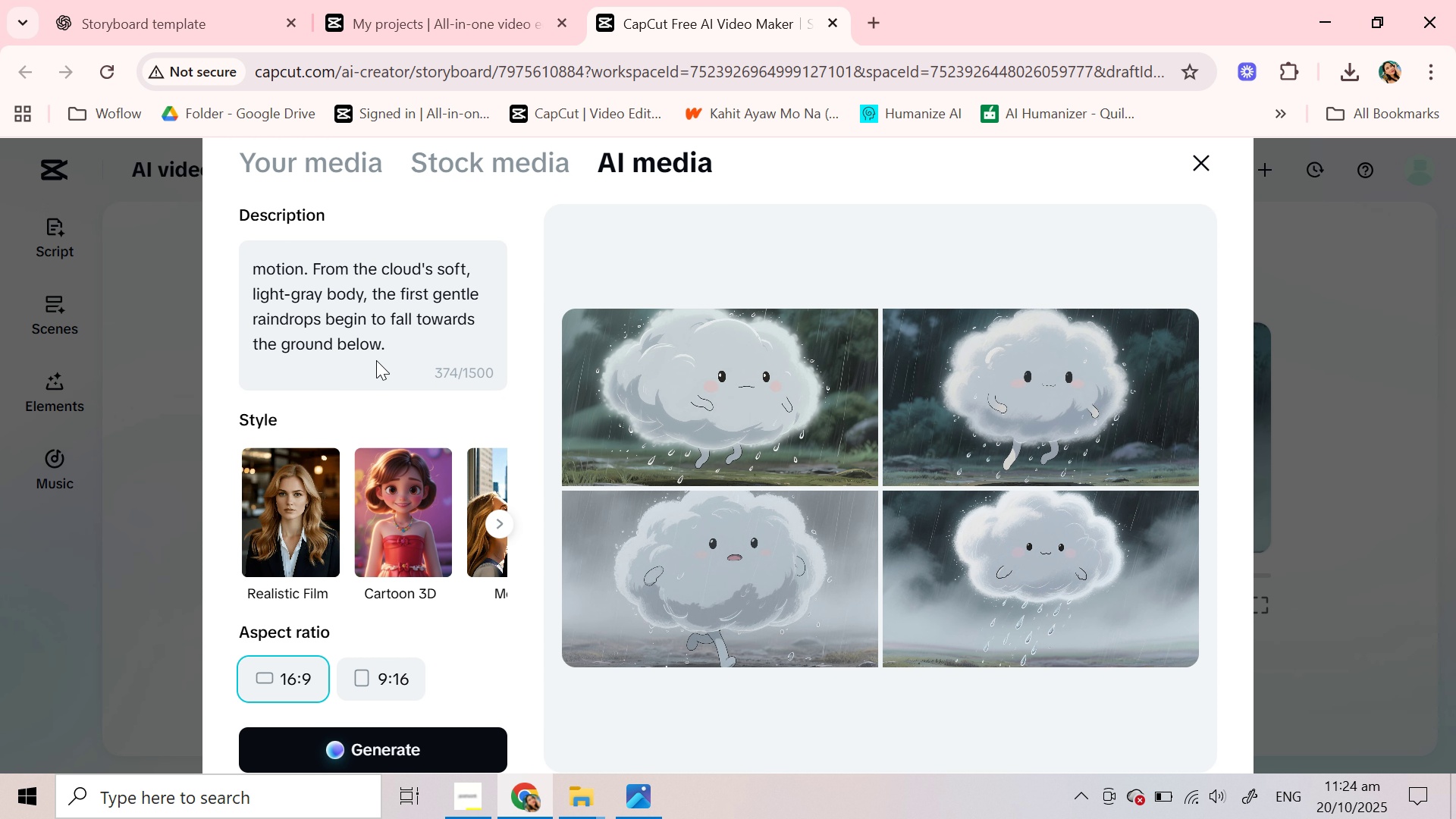 
type( with f)
key(Backspace)
type(folwer )
key(Backspace)
key(Backspace)
key(Backspace)
key(Backspace)
key(Backspace)
key(Backspace)
type(lowers )
key(Backspace)
type(e)
key(Backspace)
 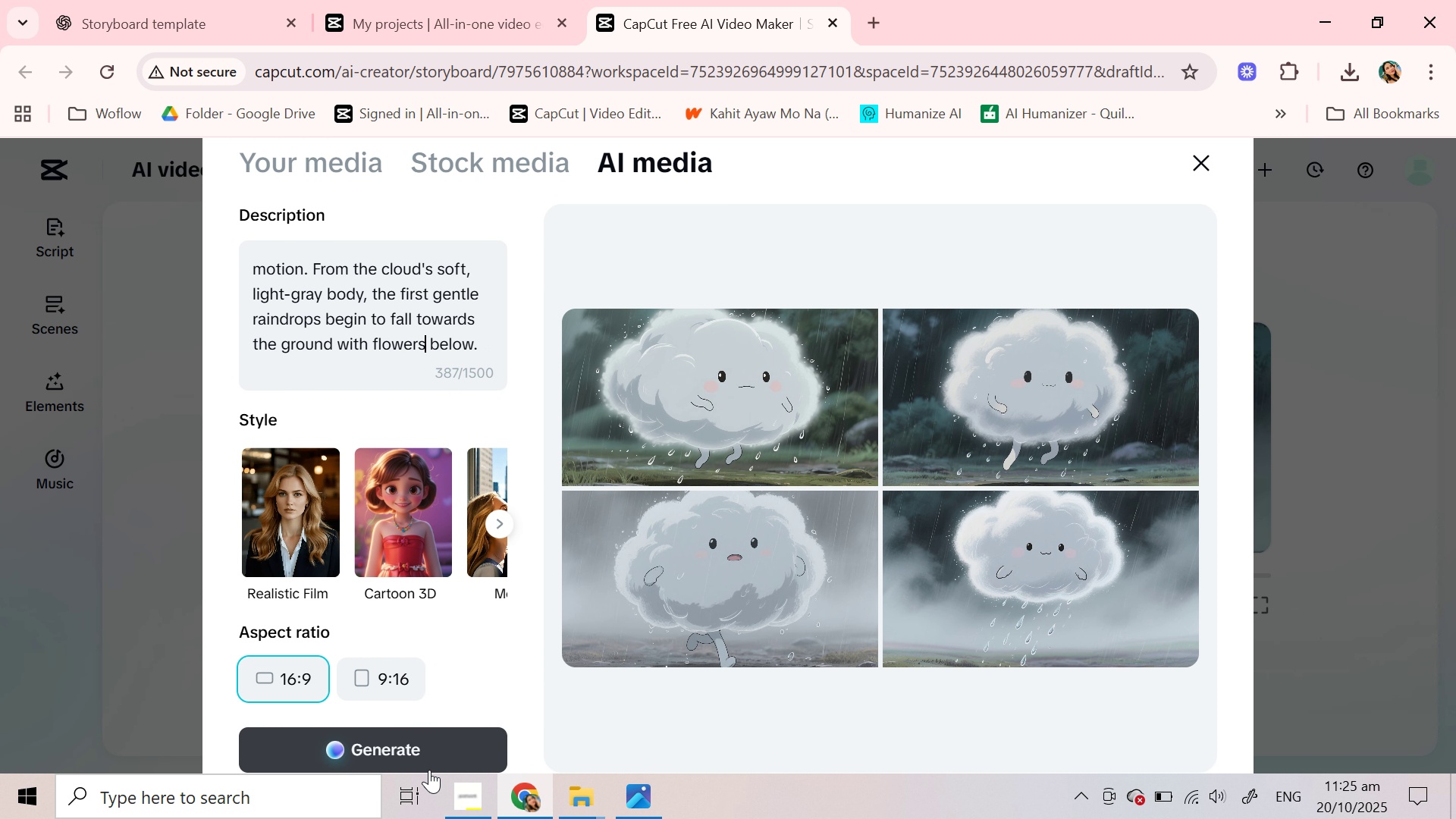 
left_click([429, 770])
 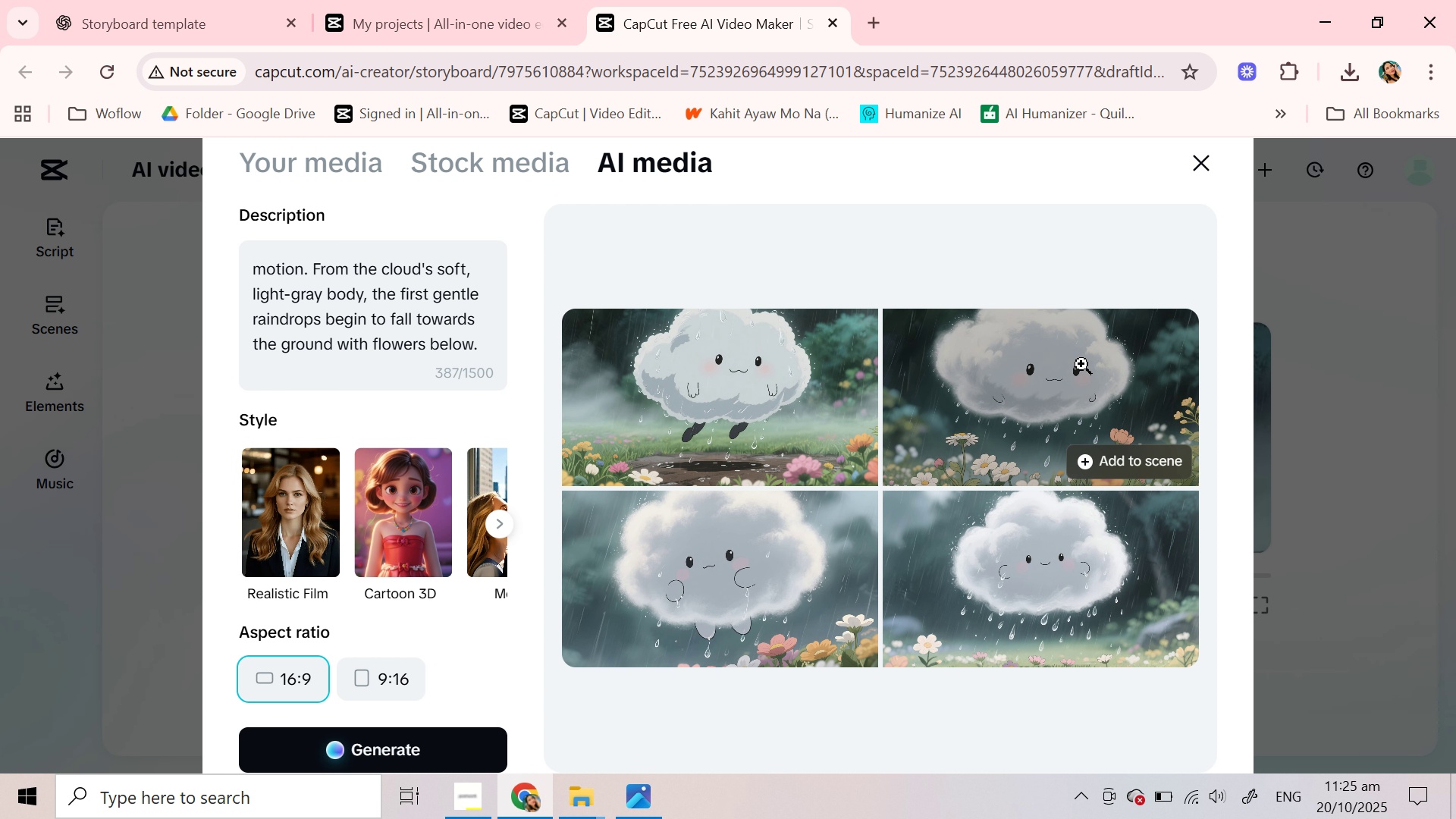 
wait(21.58)
 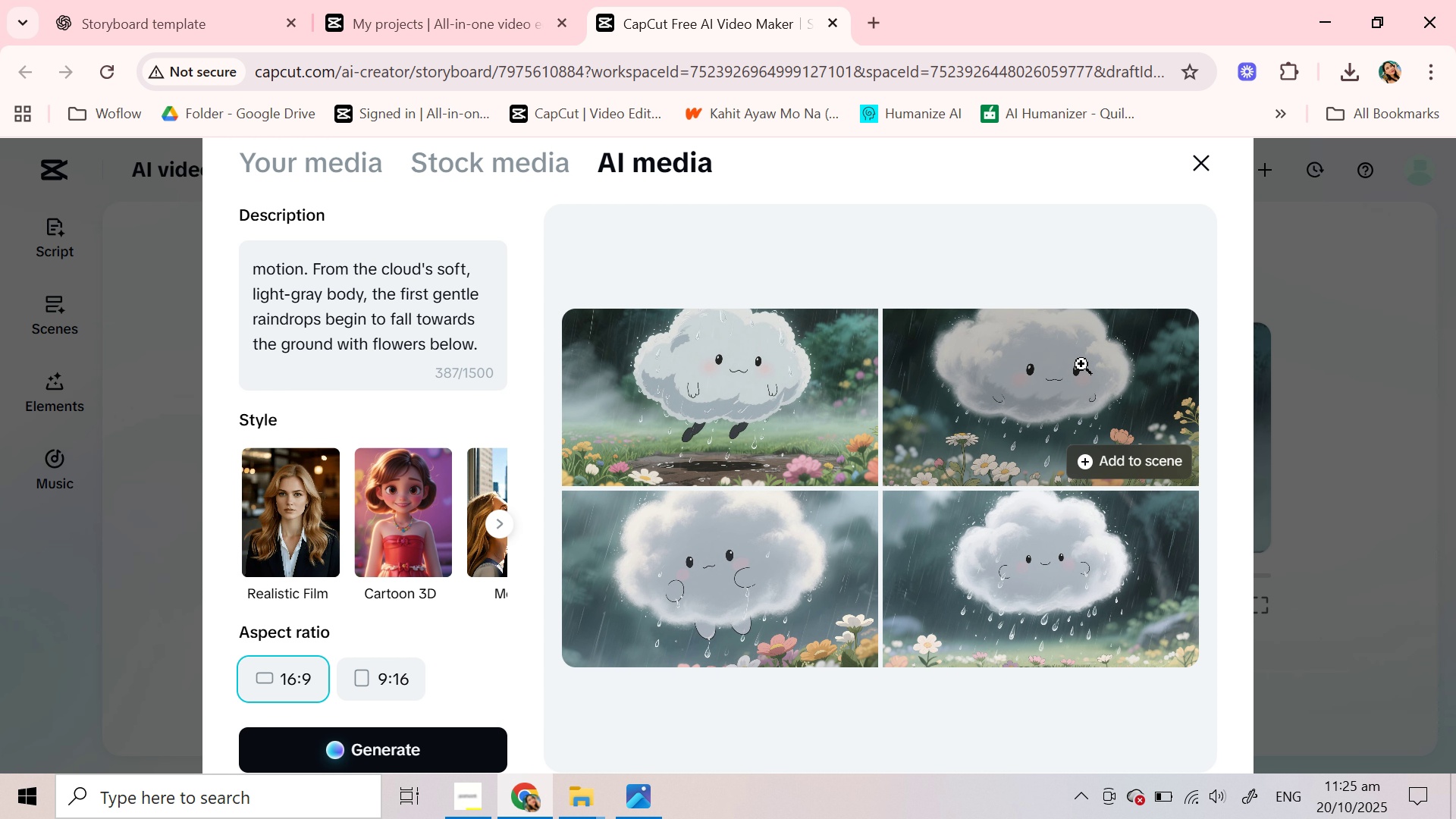 
scroll: coordinate [1005, 453], scroll_direction: down, amount: 1.0
 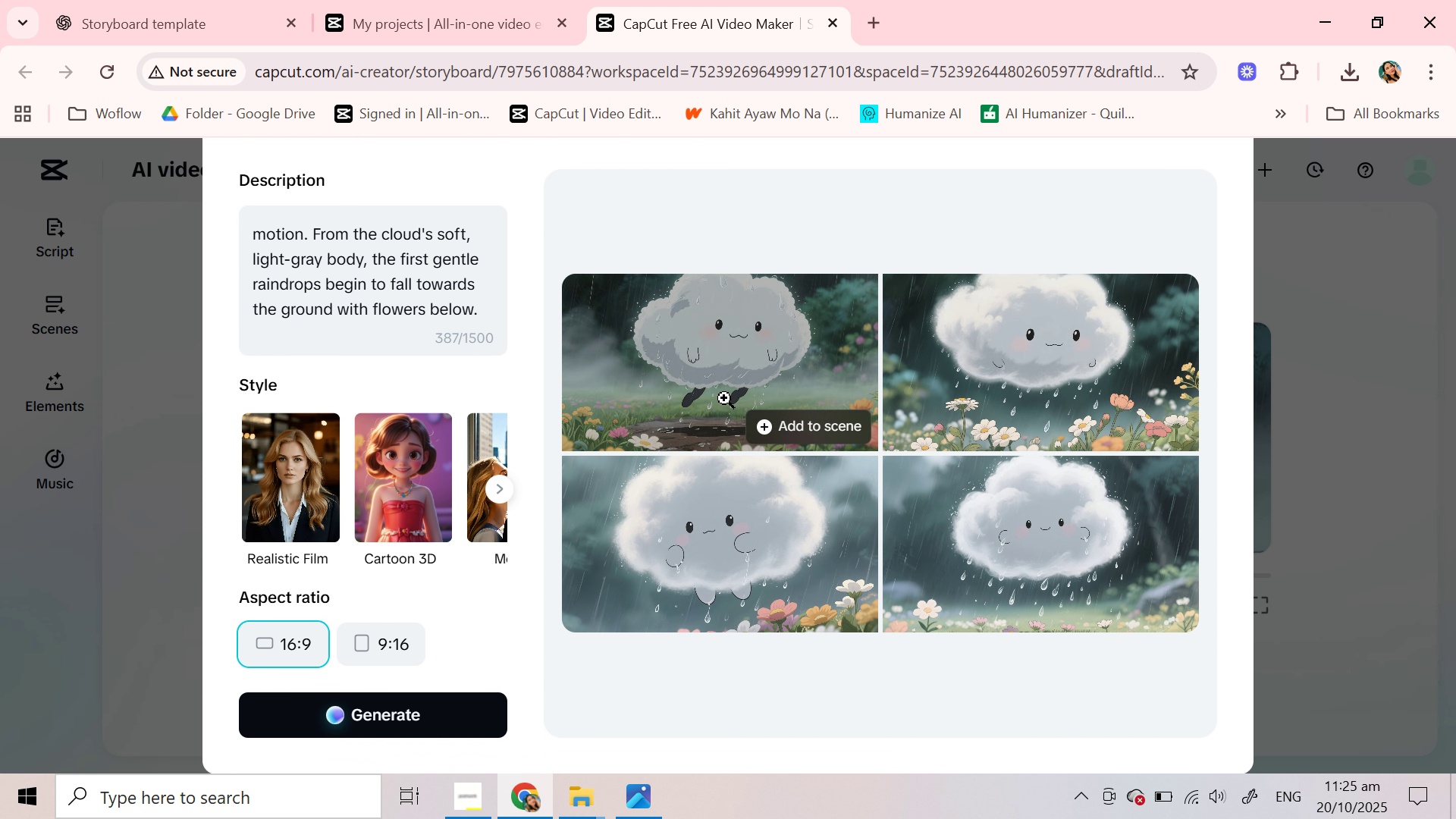 
left_click([724, 398])
 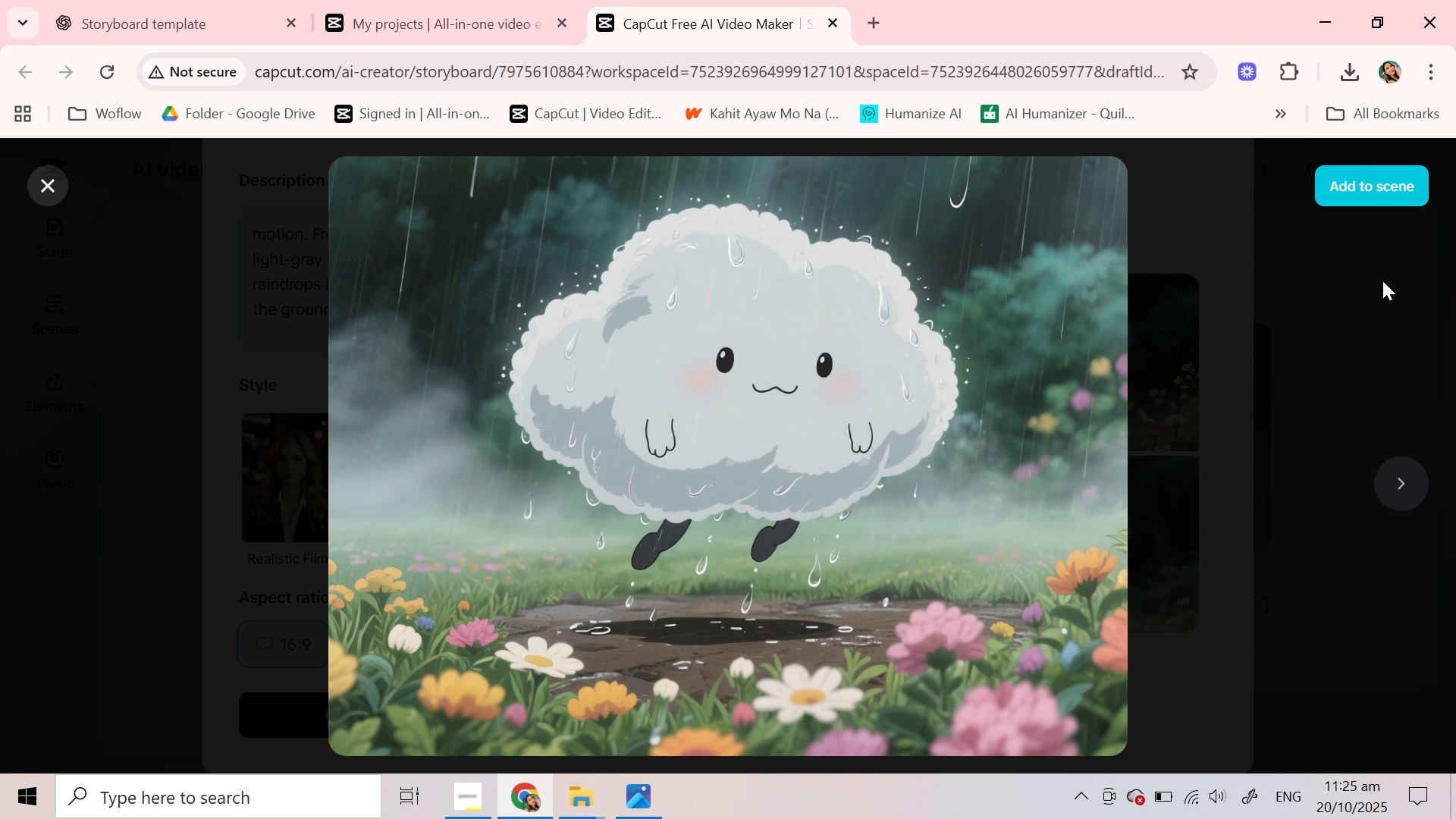 
left_click([1392, 466])
 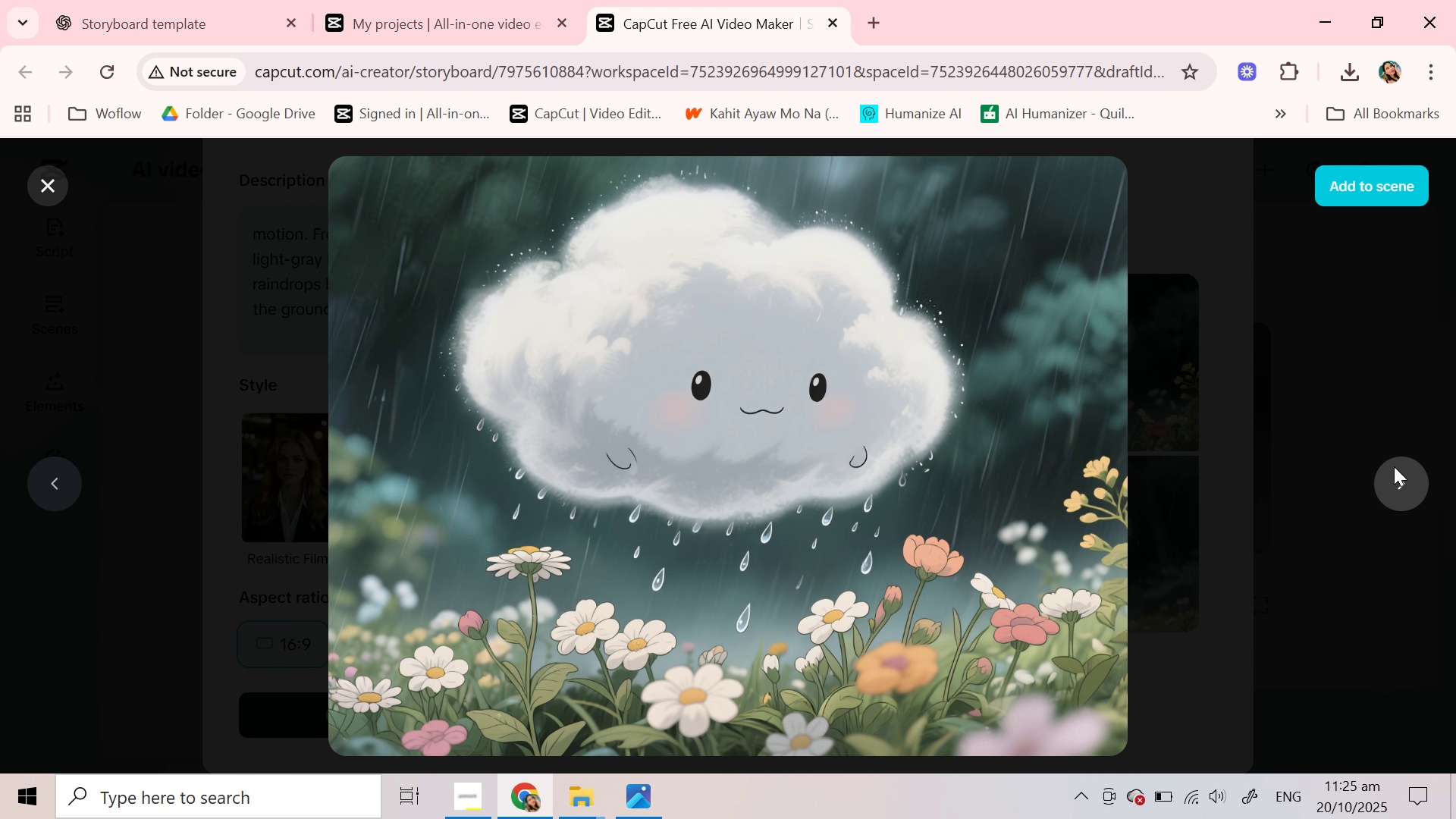 
left_click([1394, 466])
 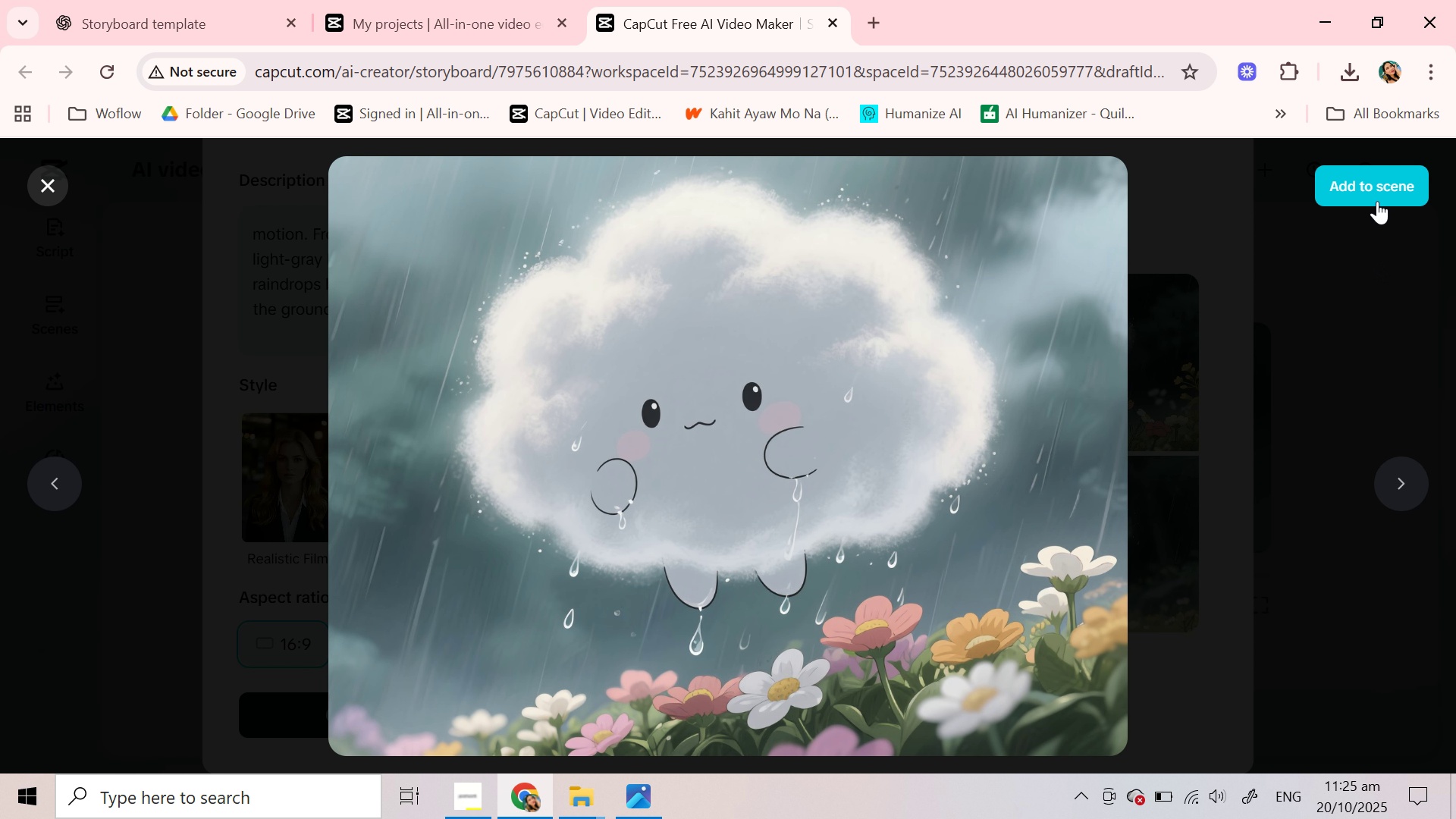 
left_click([1376, 187])
 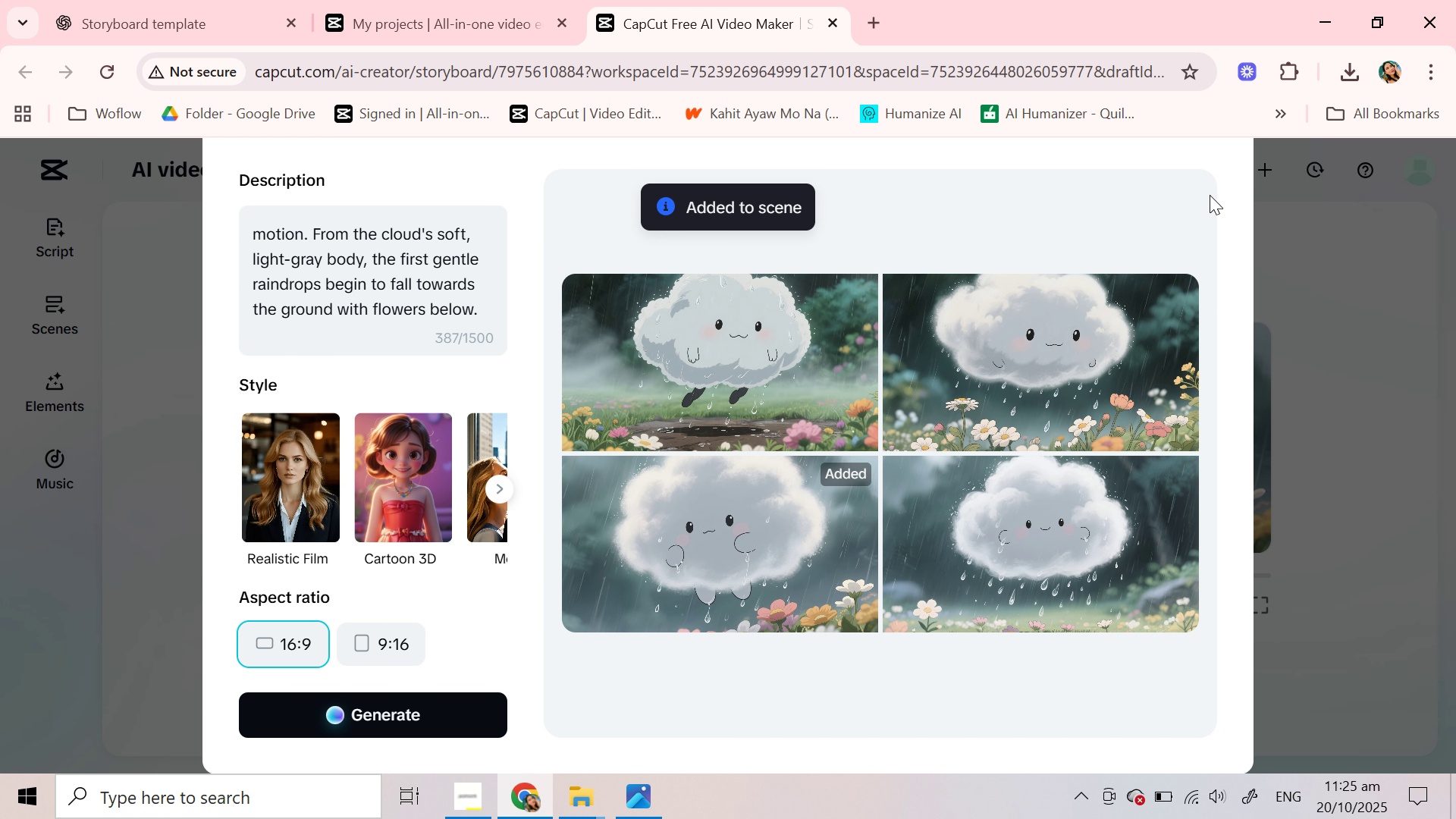 
scroll: coordinate [1210, 195], scroll_direction: up, amount: 1.0
 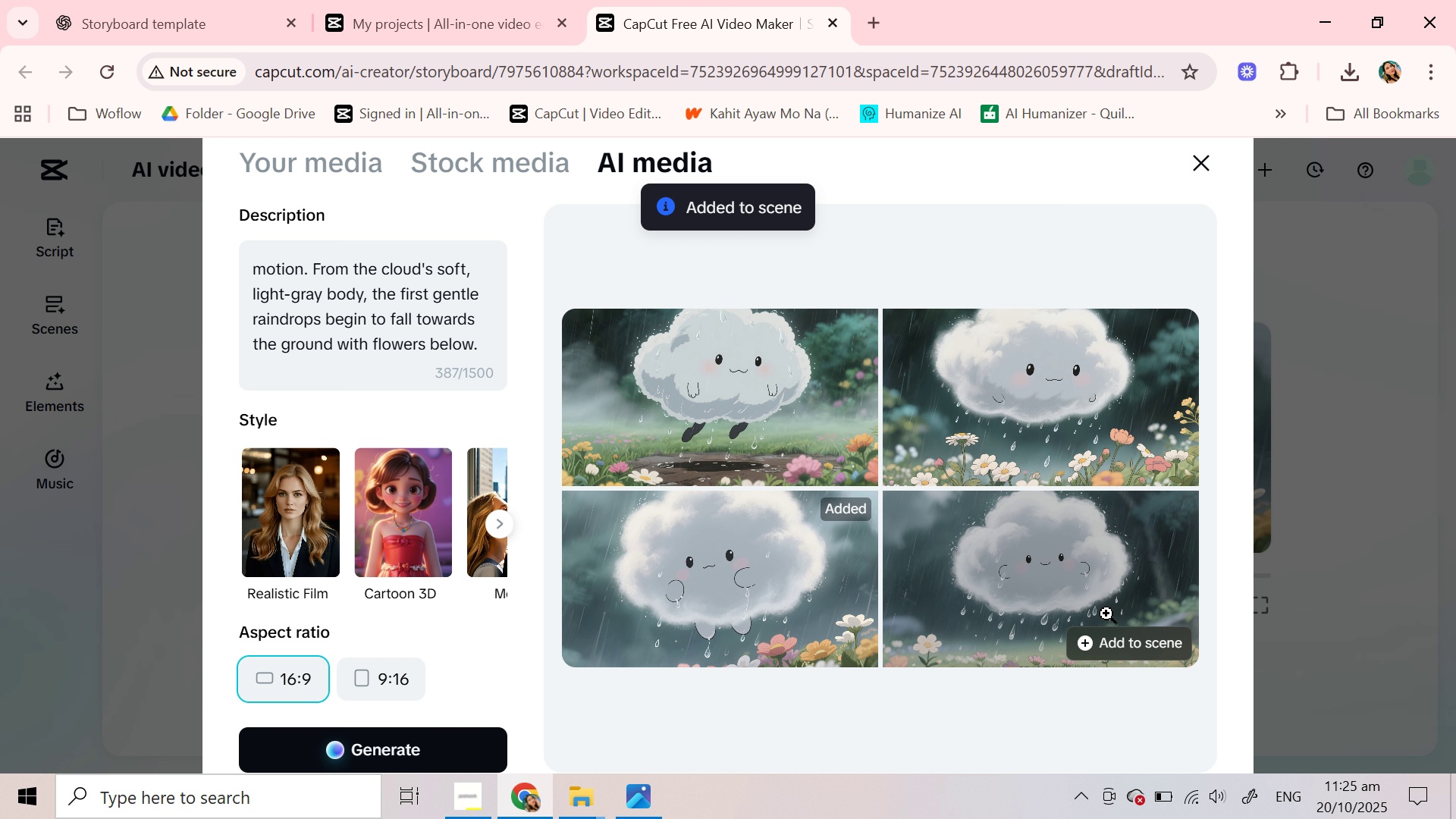 
left_click([1106, 613])
 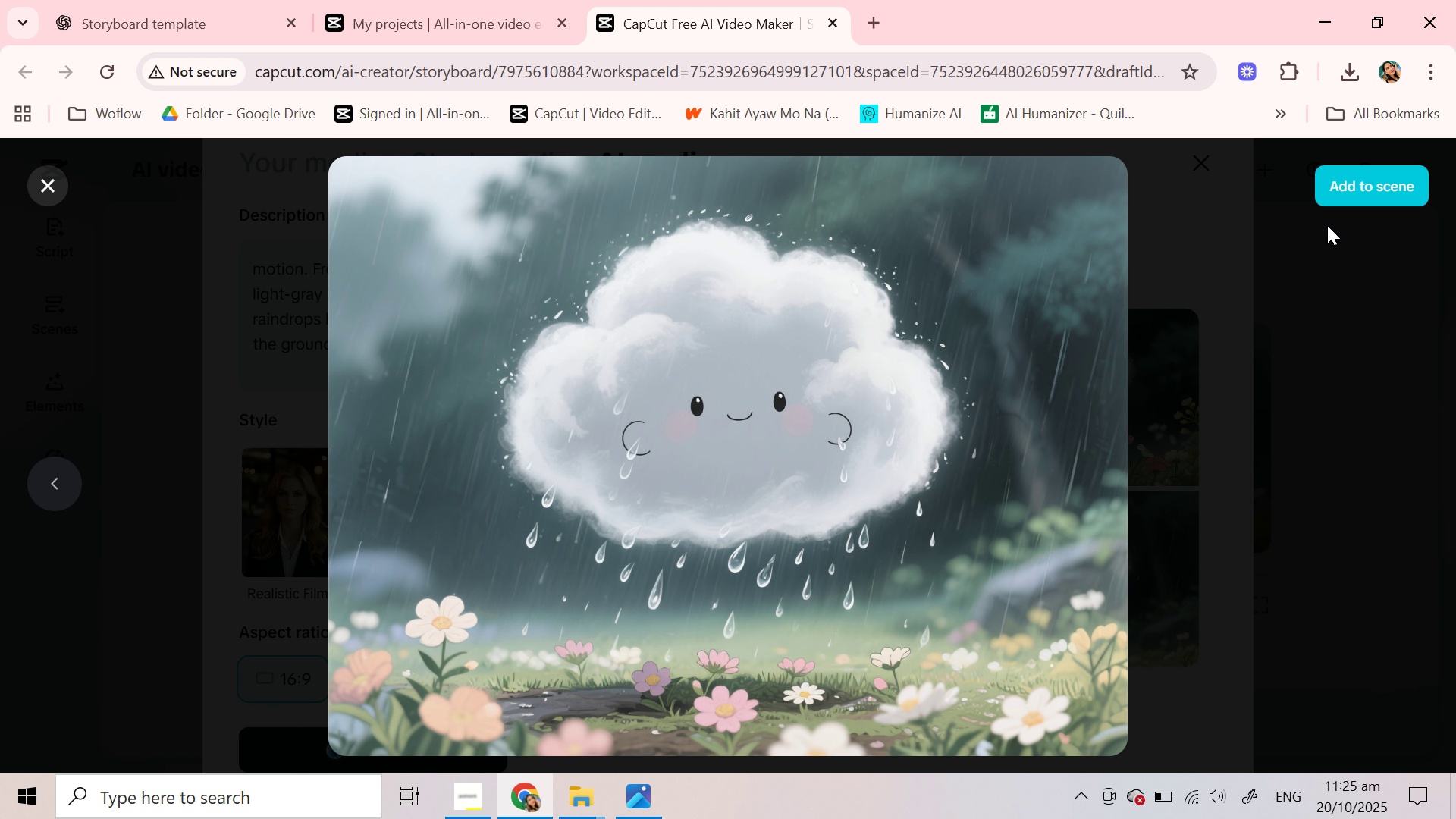 
left_click([1345, 189])
 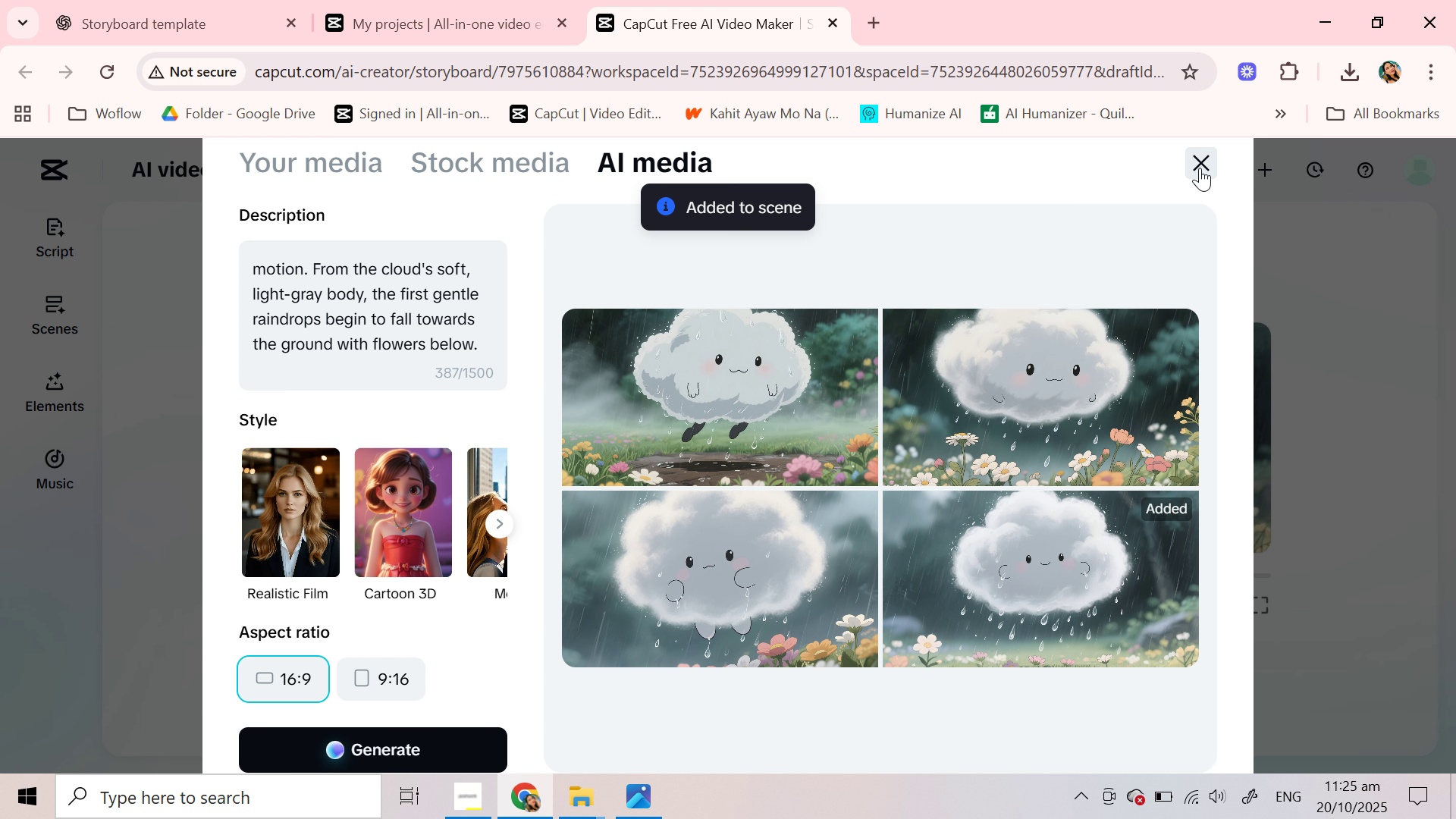 
left_click([1200, 168])
 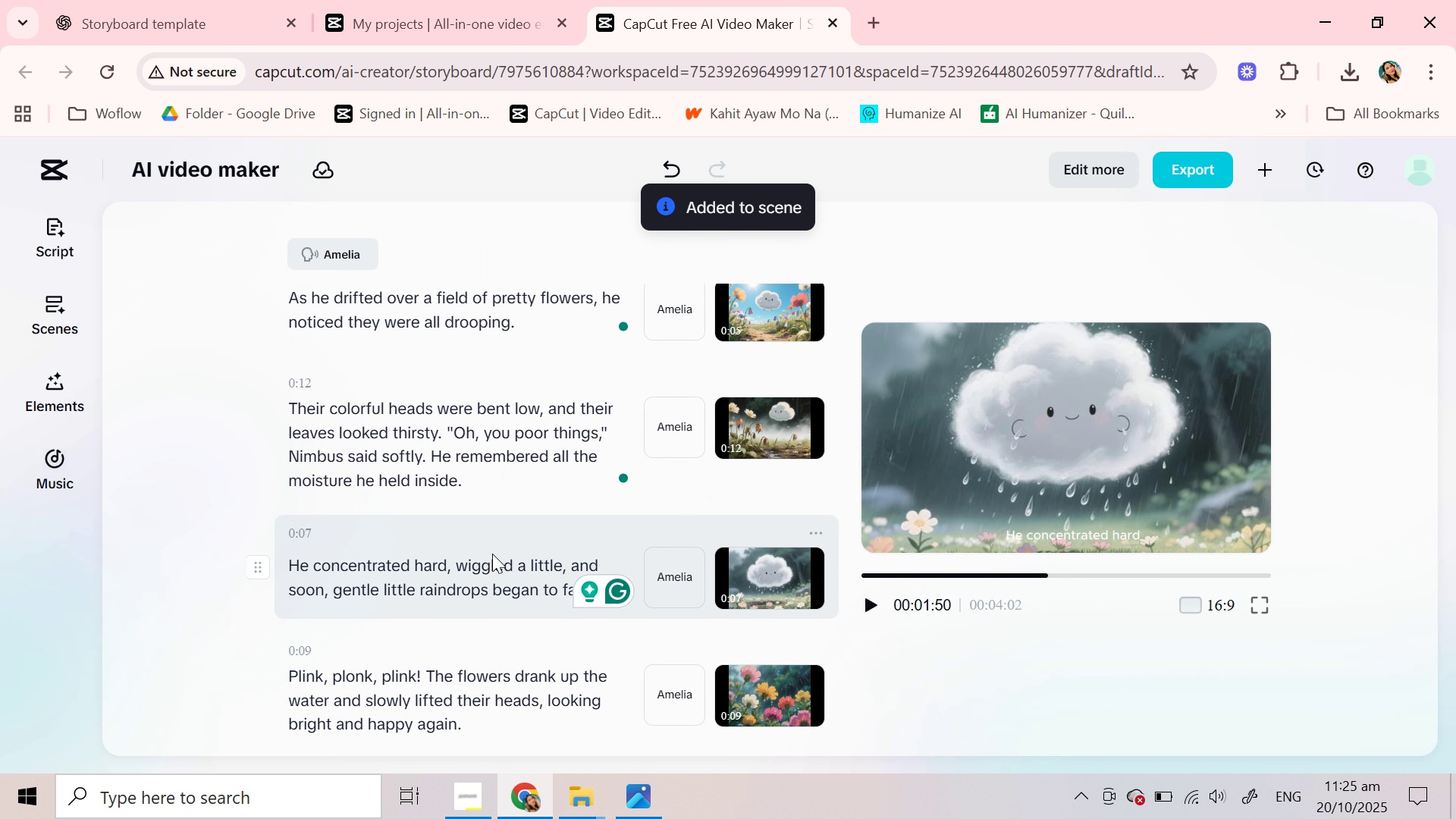 
scroll: coordinate [492, 554], scroll_direction: down, amount: 1.0
 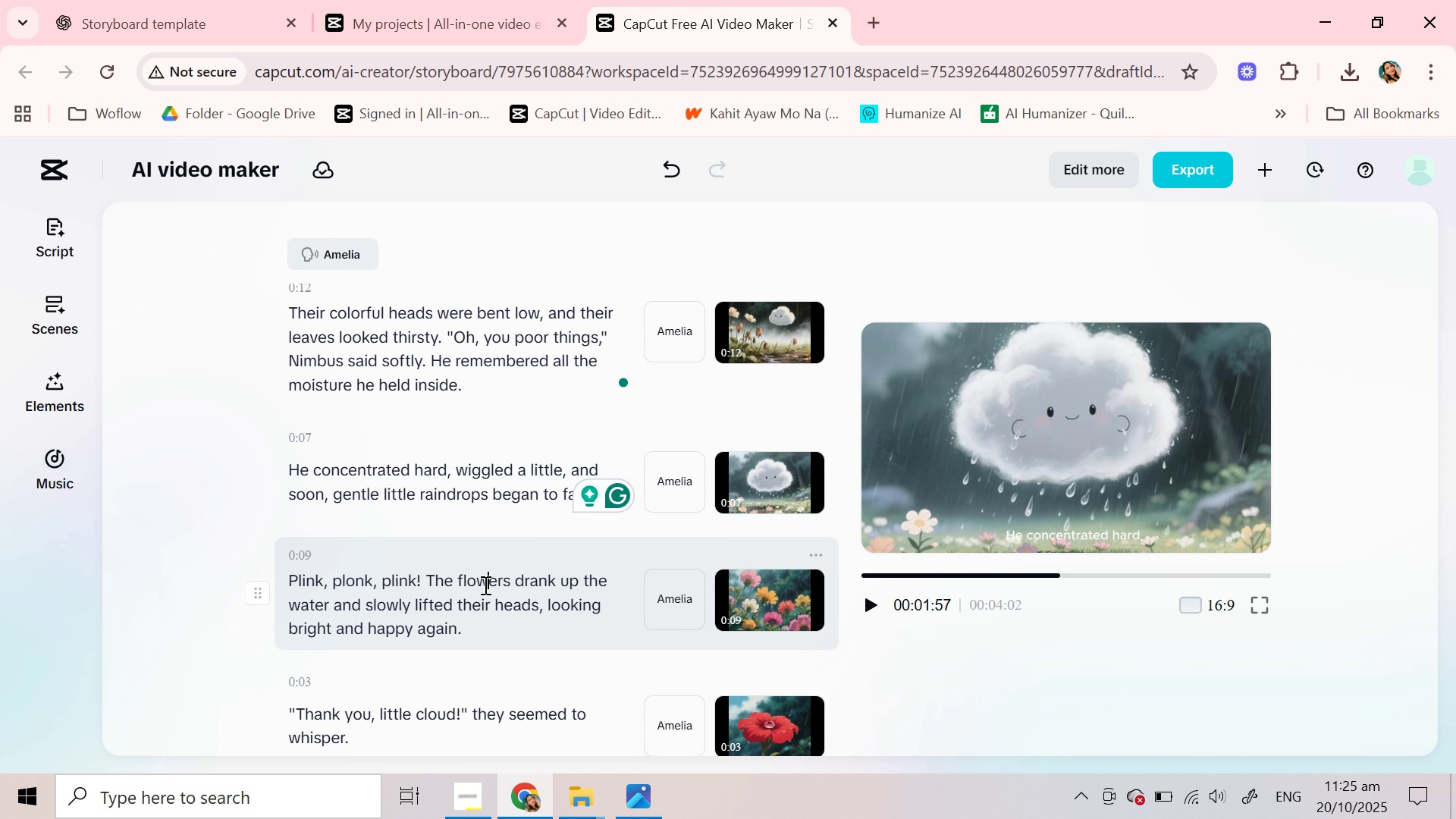 
left_click([484, 585])
 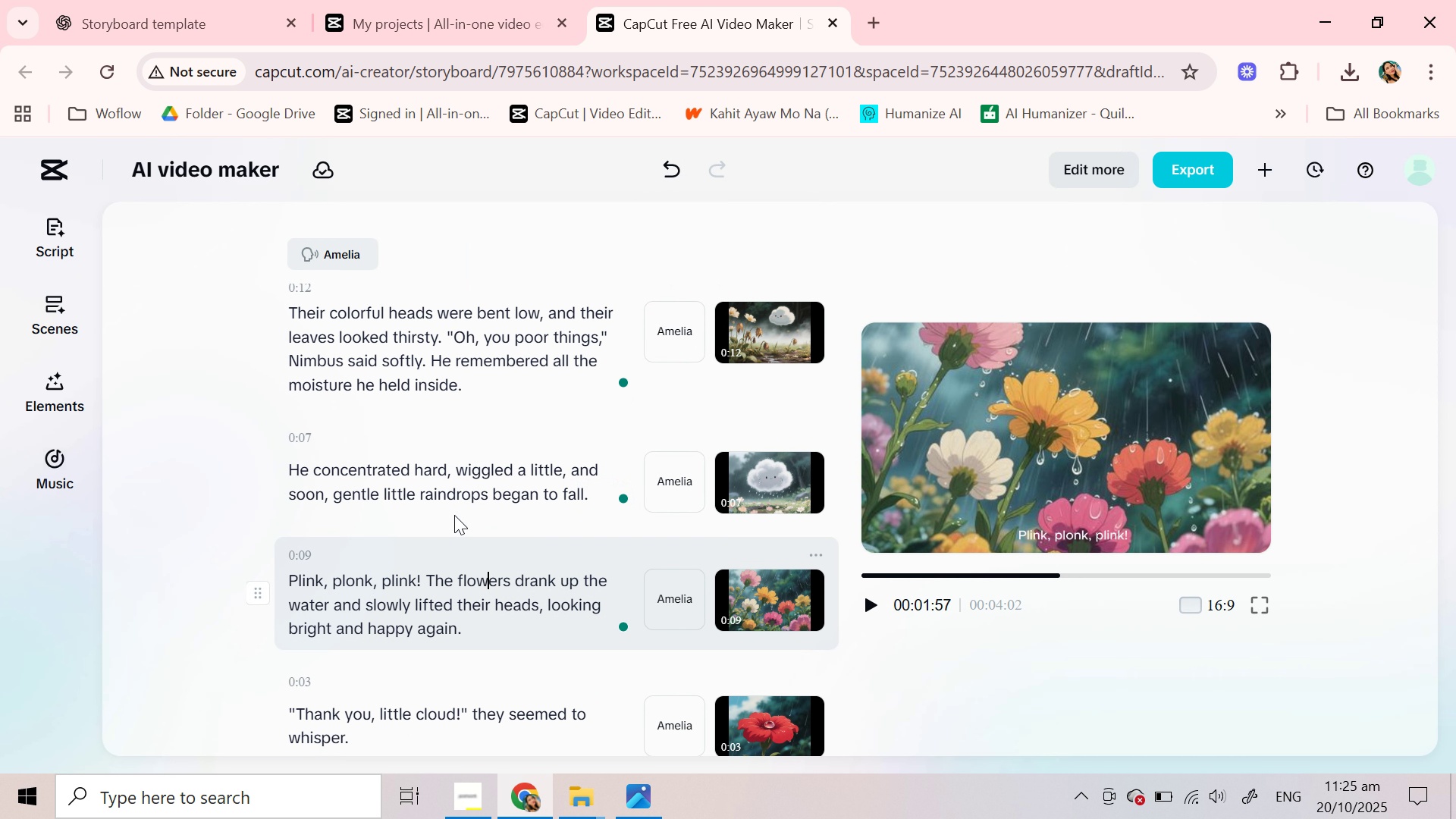 
scroll: coordinate [451, 489], scroll_direction: down, amount: 1.0
 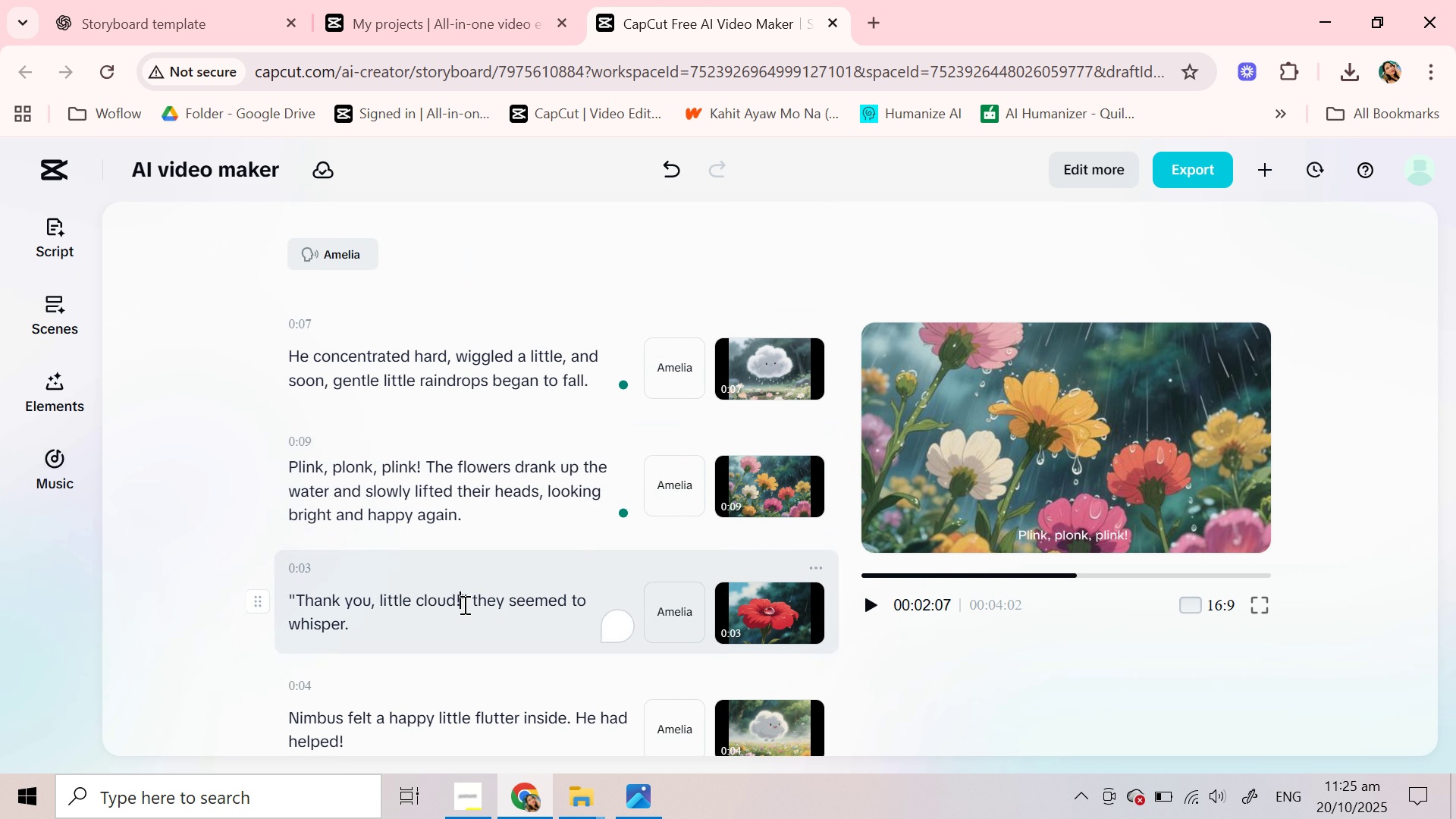 
left_click([463, 604])
 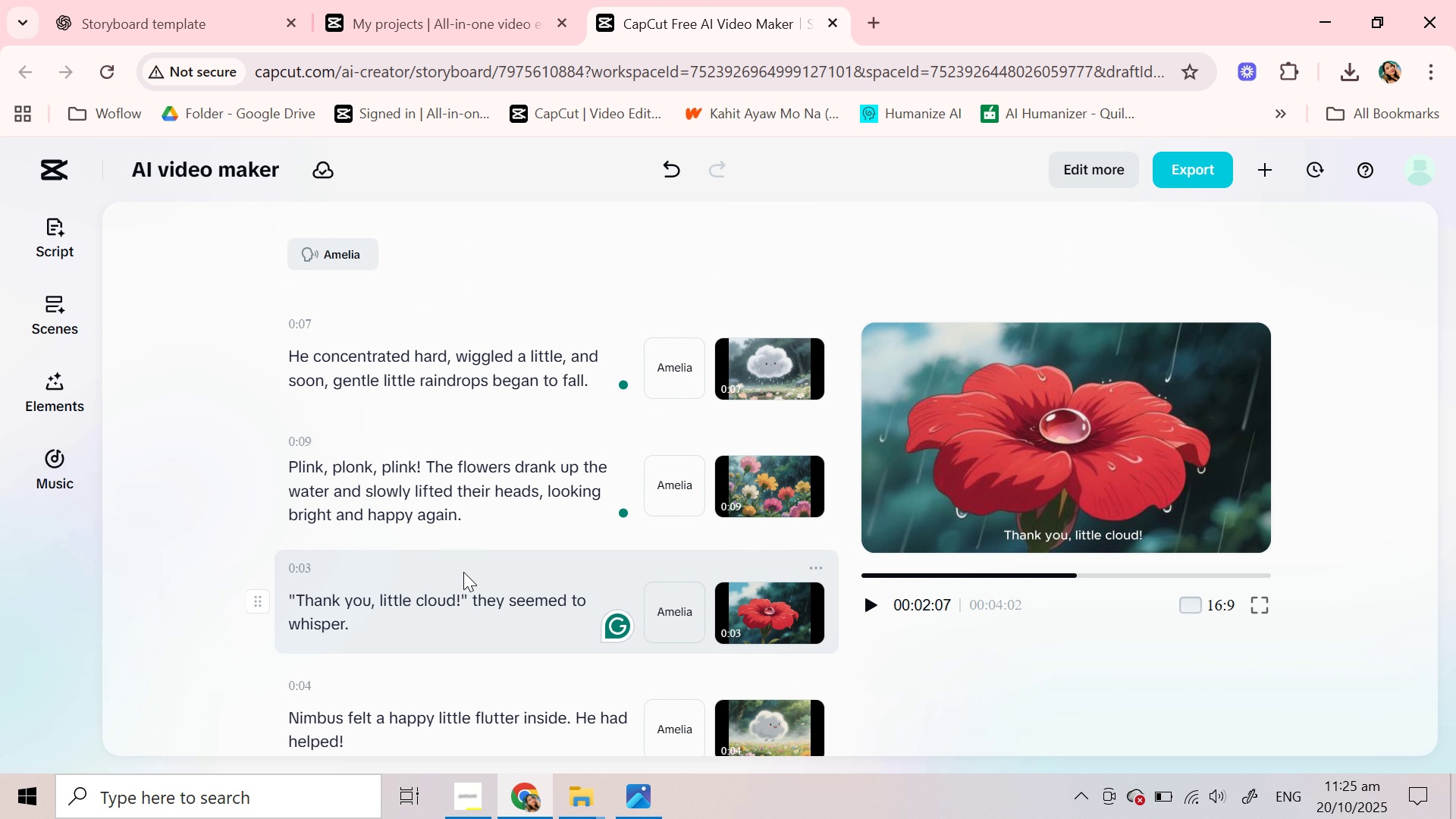 
scroll: coordinate [463, 572], scroll_direction: down, amount: 1.0
 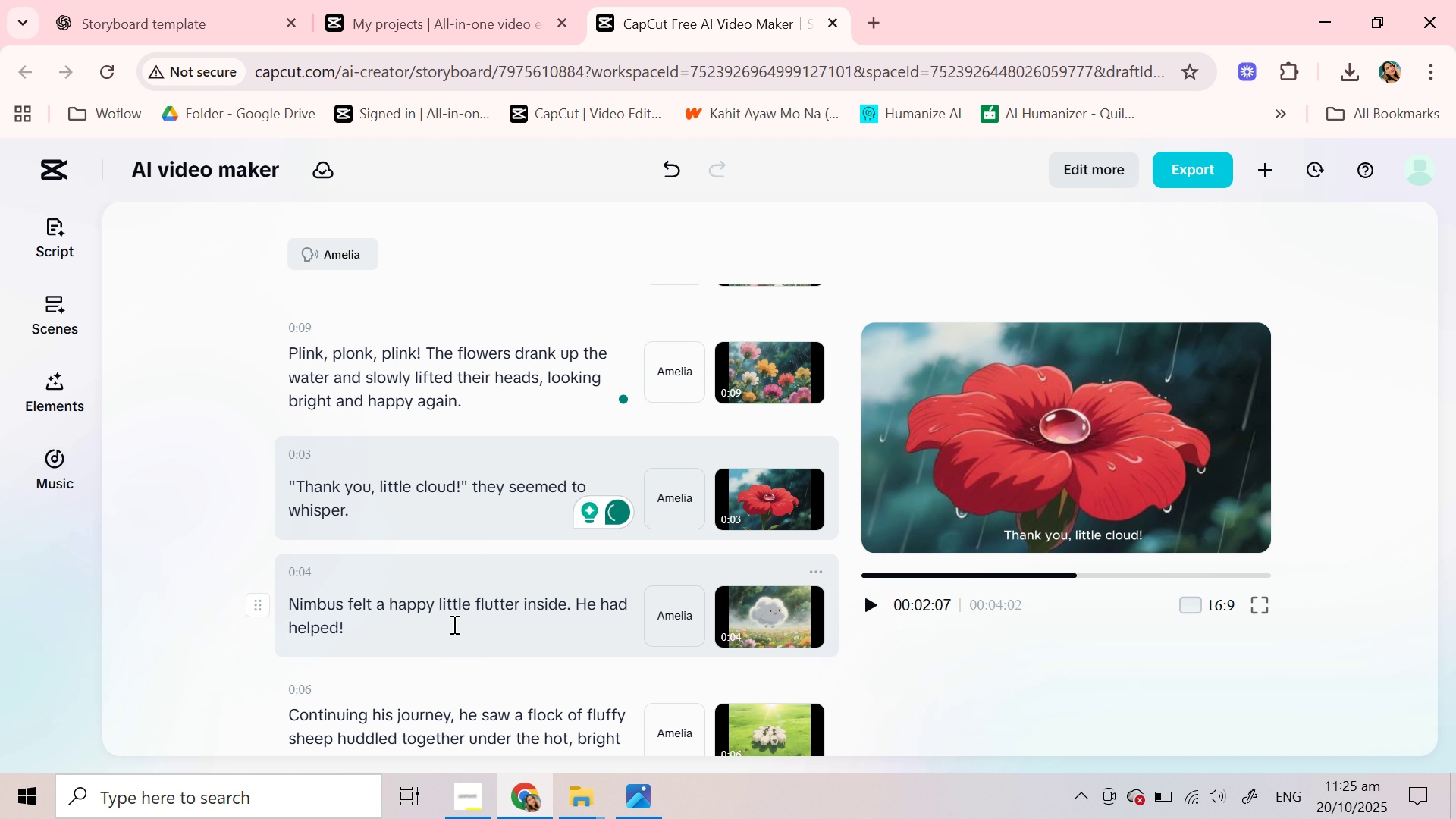 
left_click([453, 624])
 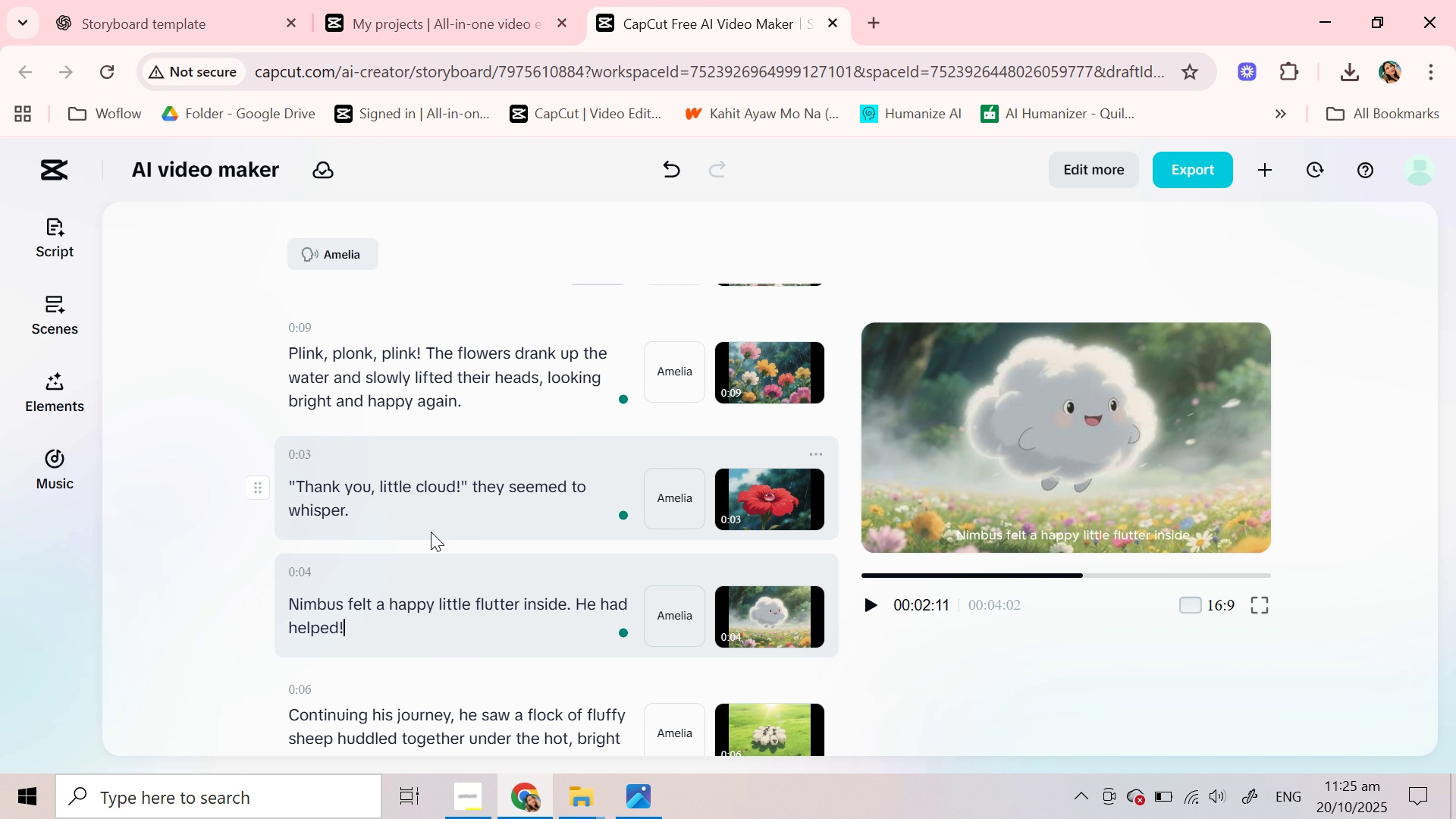 
scroll: coordinate [431, 532], scroll_direction: down, amount: 2.0
 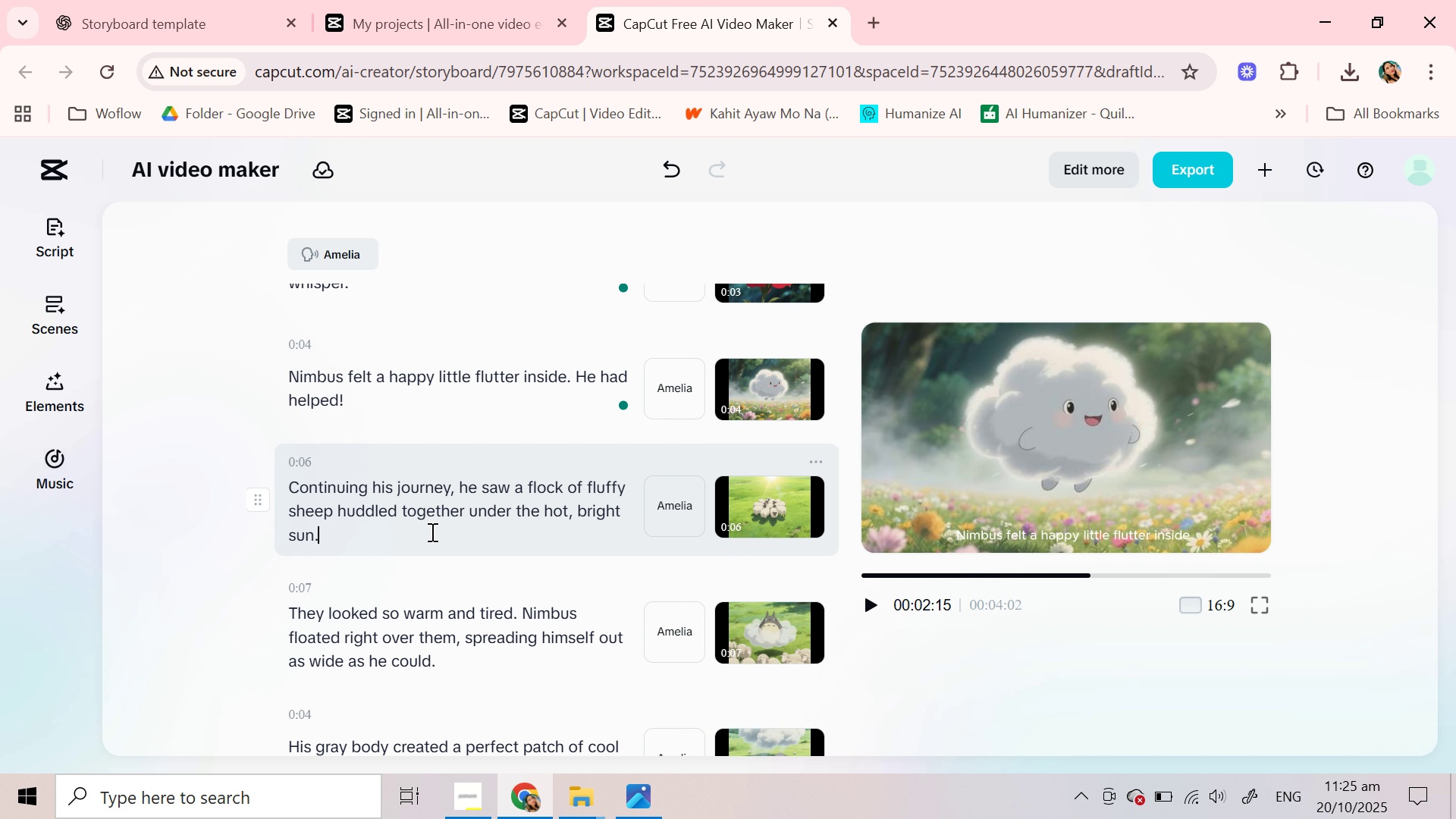 
left_click([431, 532])
 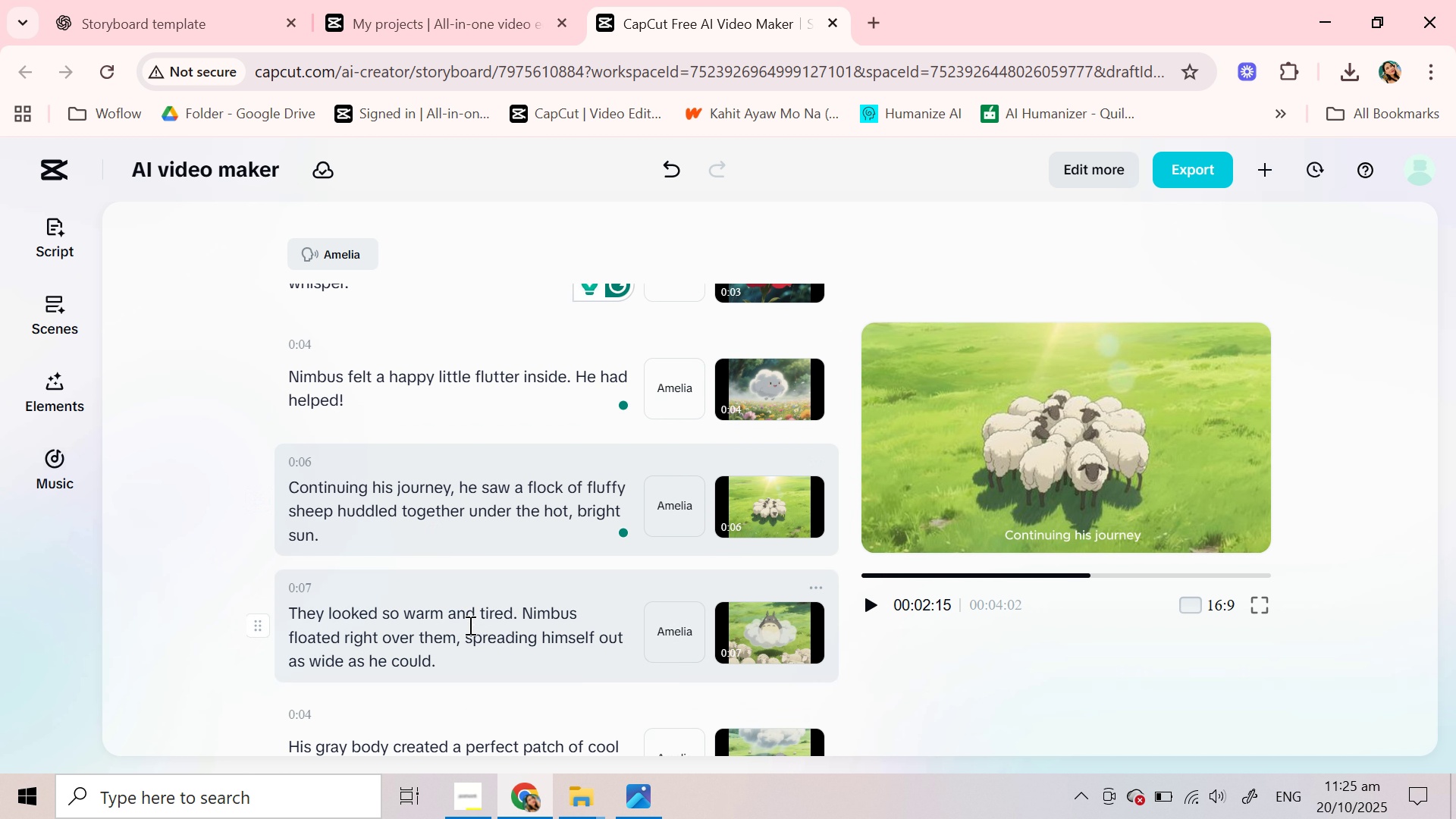 
left_click([469, 625])
 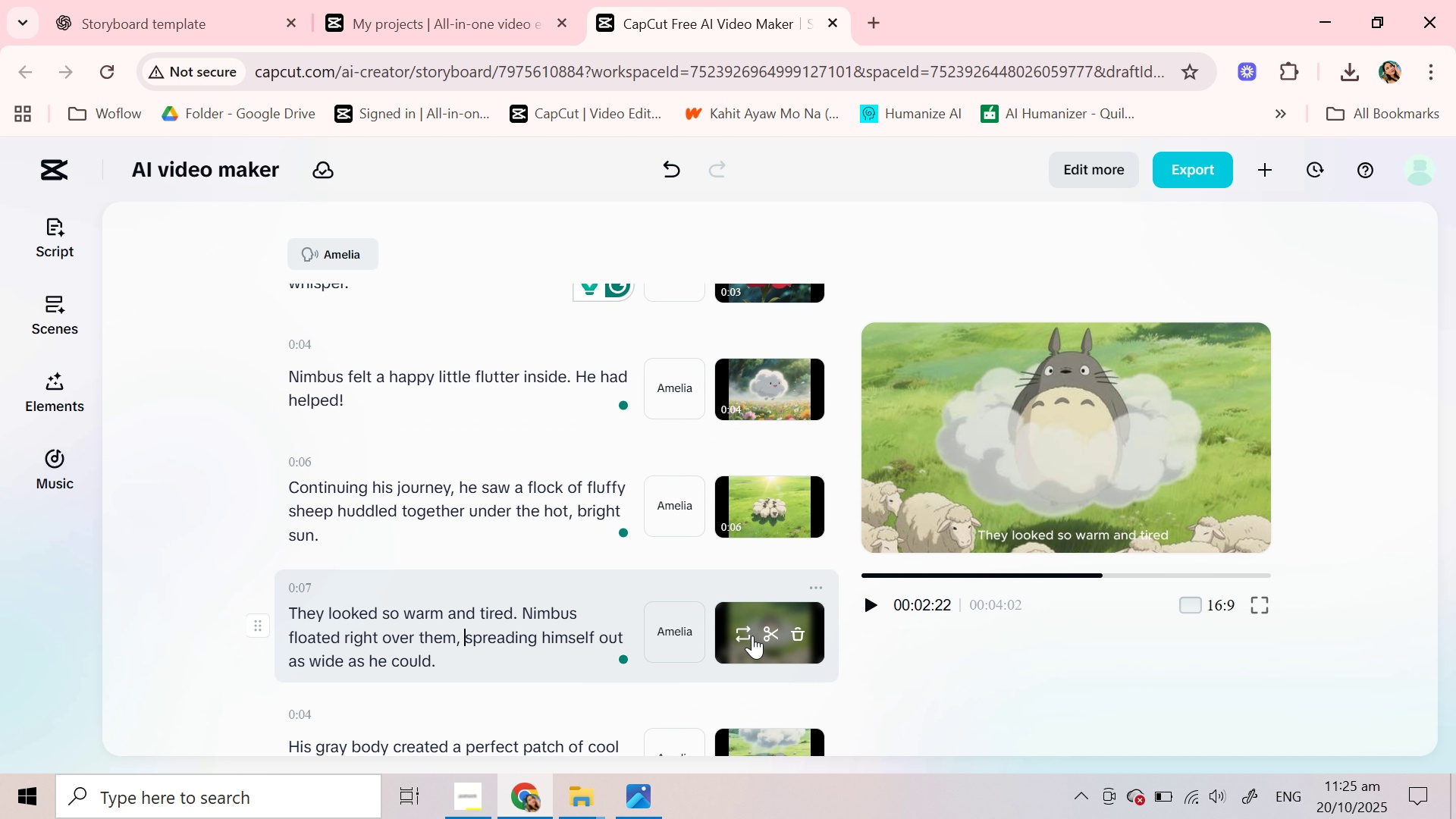 
left_click([740, 634])
 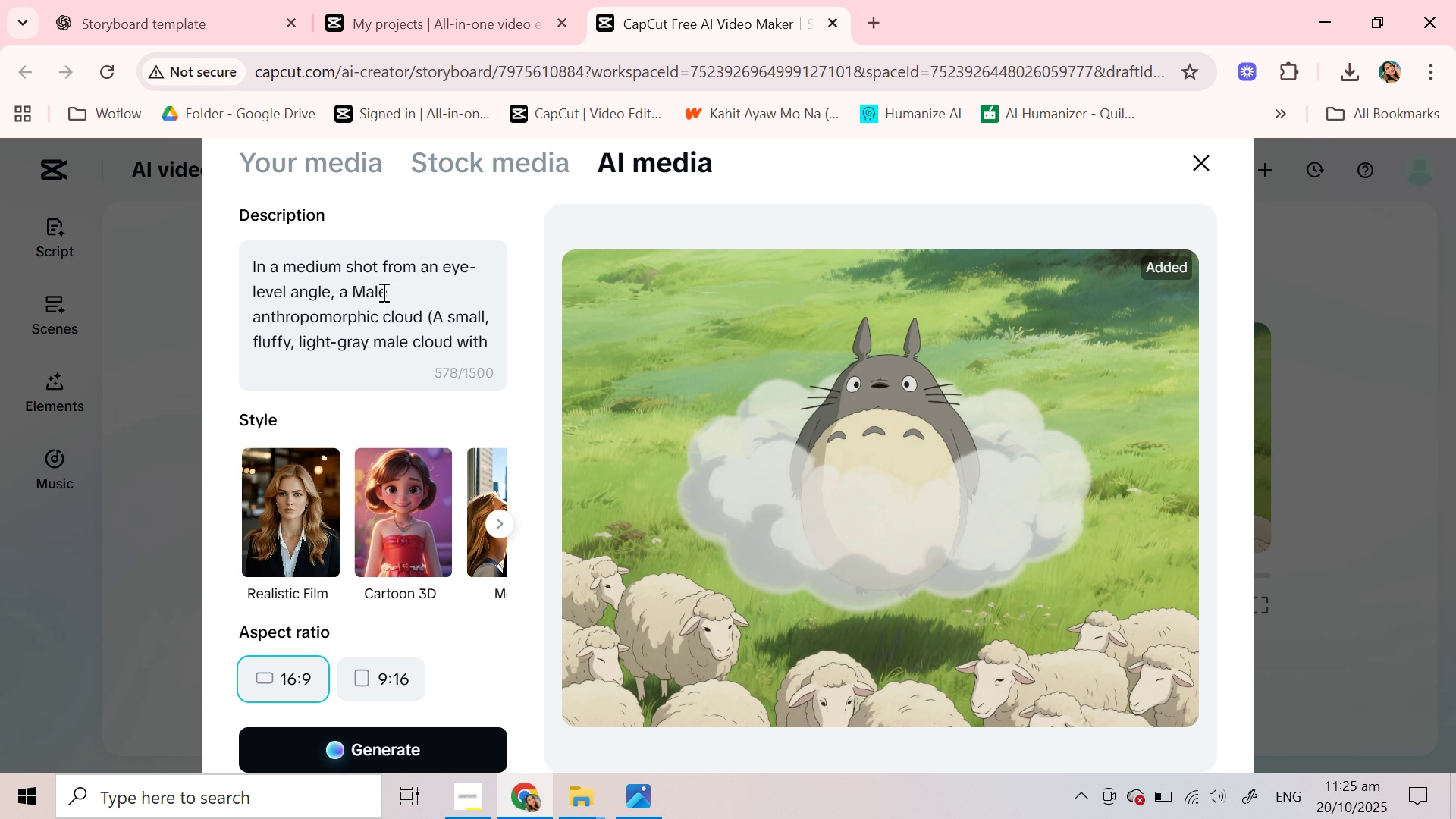 
double_click([382, 292])
 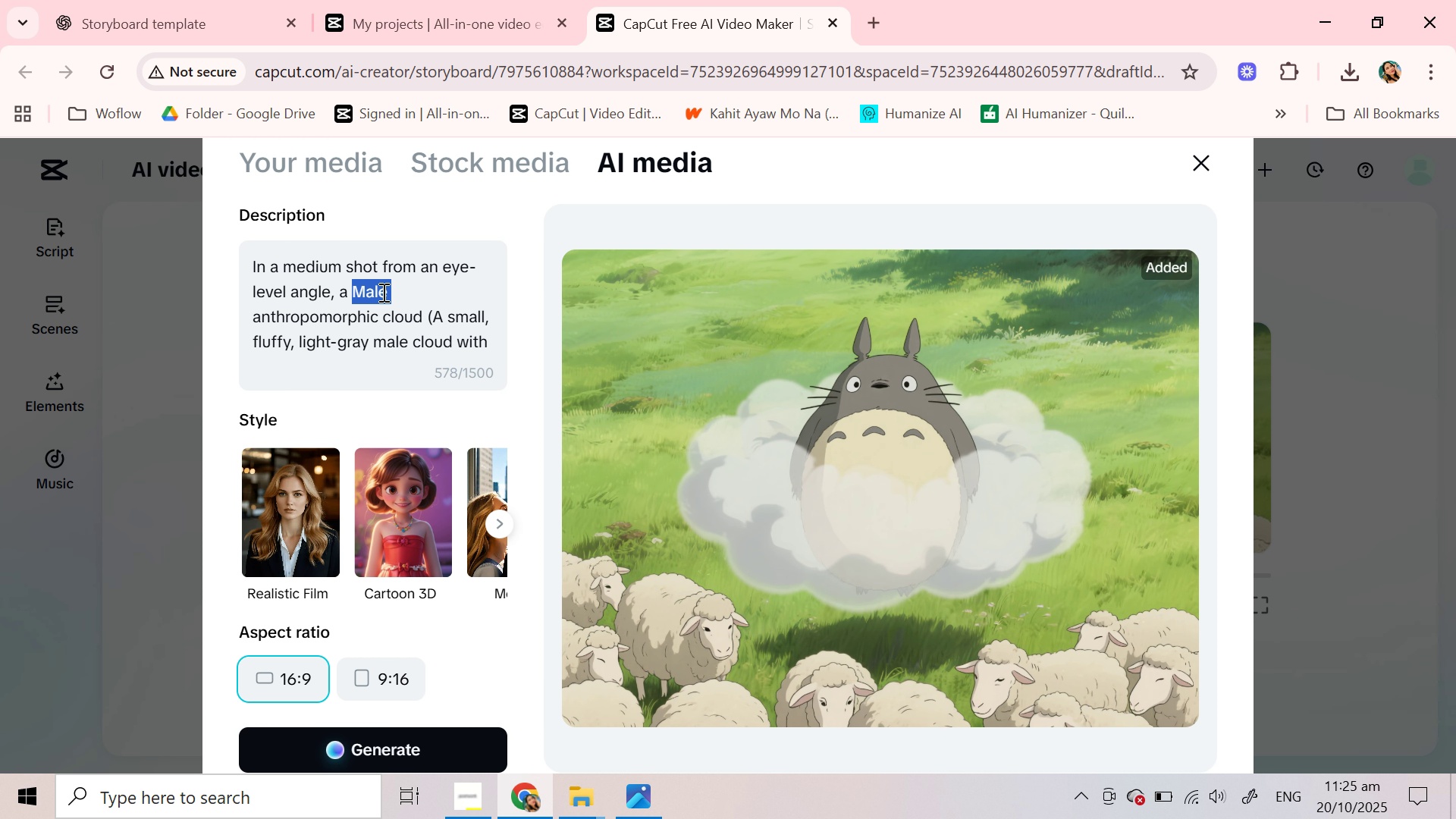 
key(Backspace)
 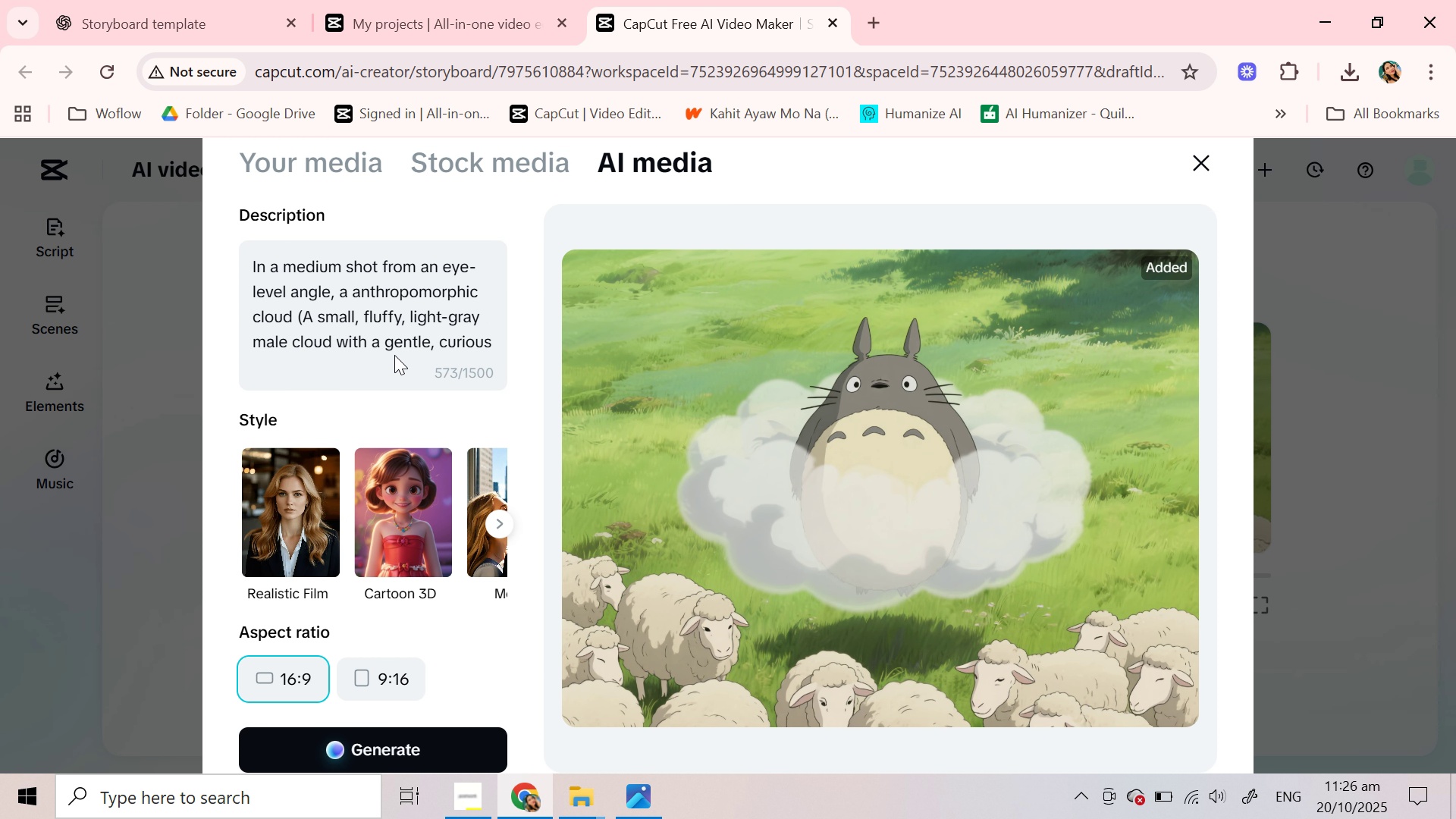 
scroll: coordinate [361, 312], scroll_direction: down, amount: 1.0
 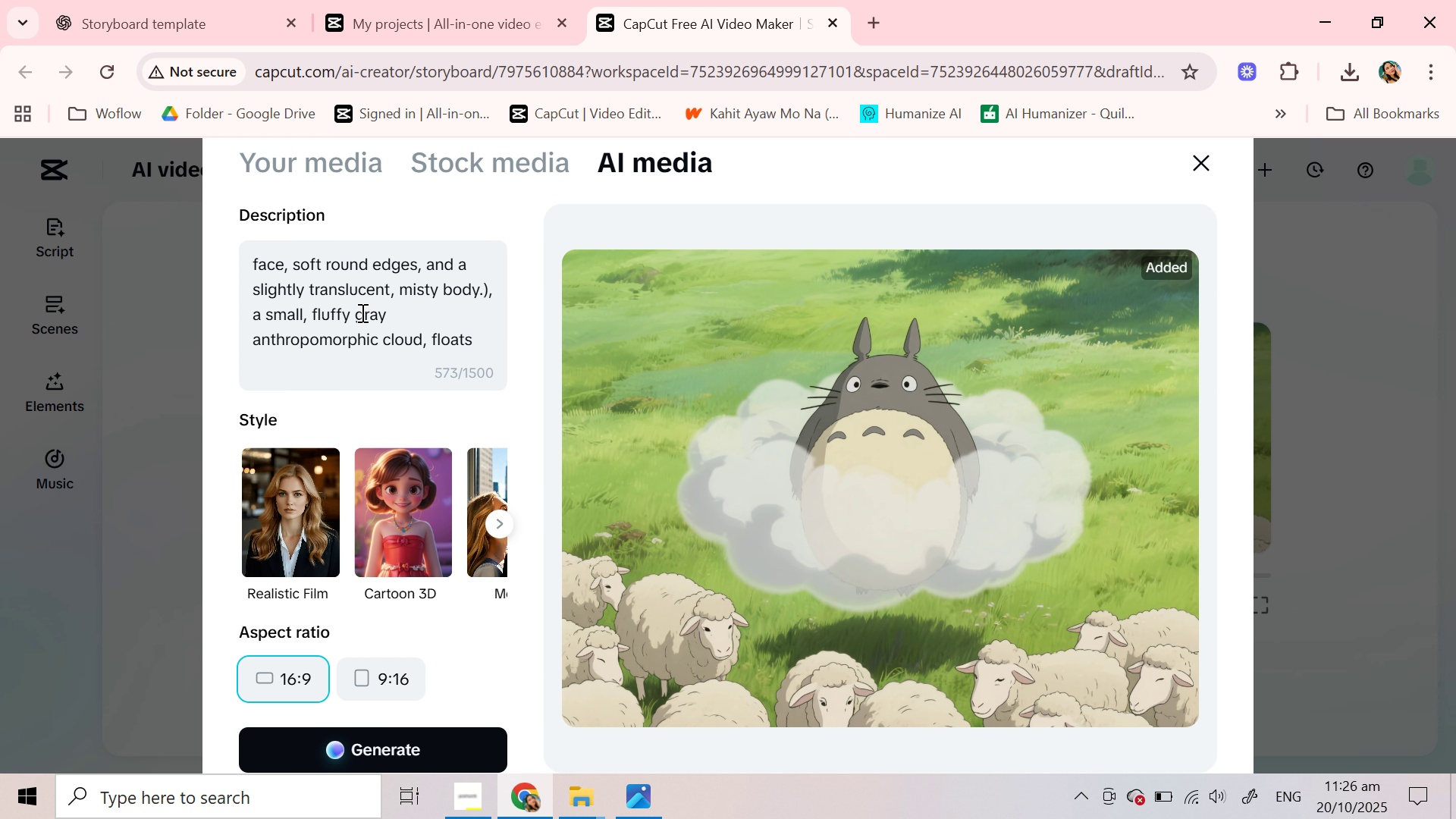 
scroll: coordinate [361, 312], scroll_direction: up, amount: 1.0
 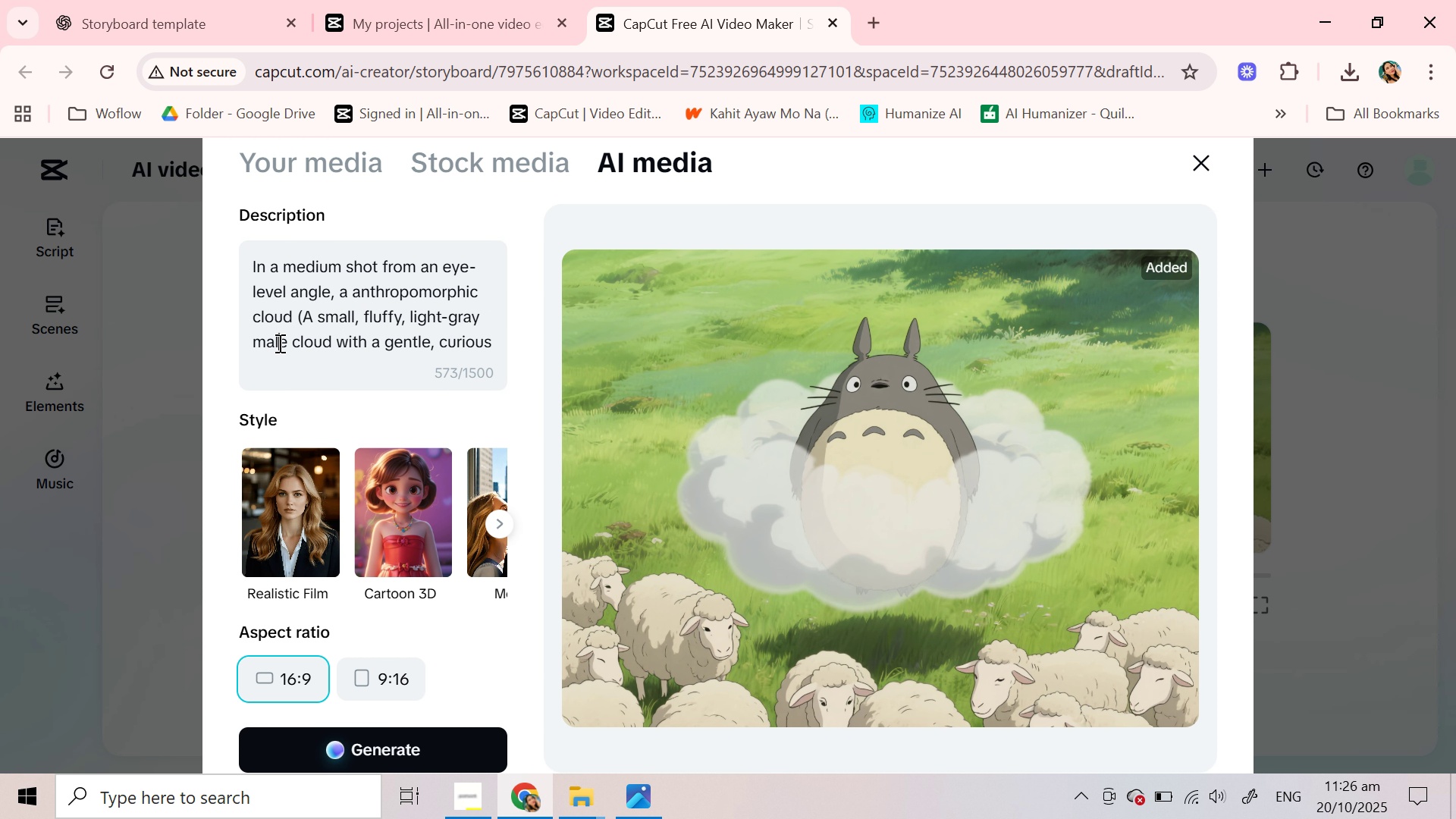 
double_click([278, 343])
 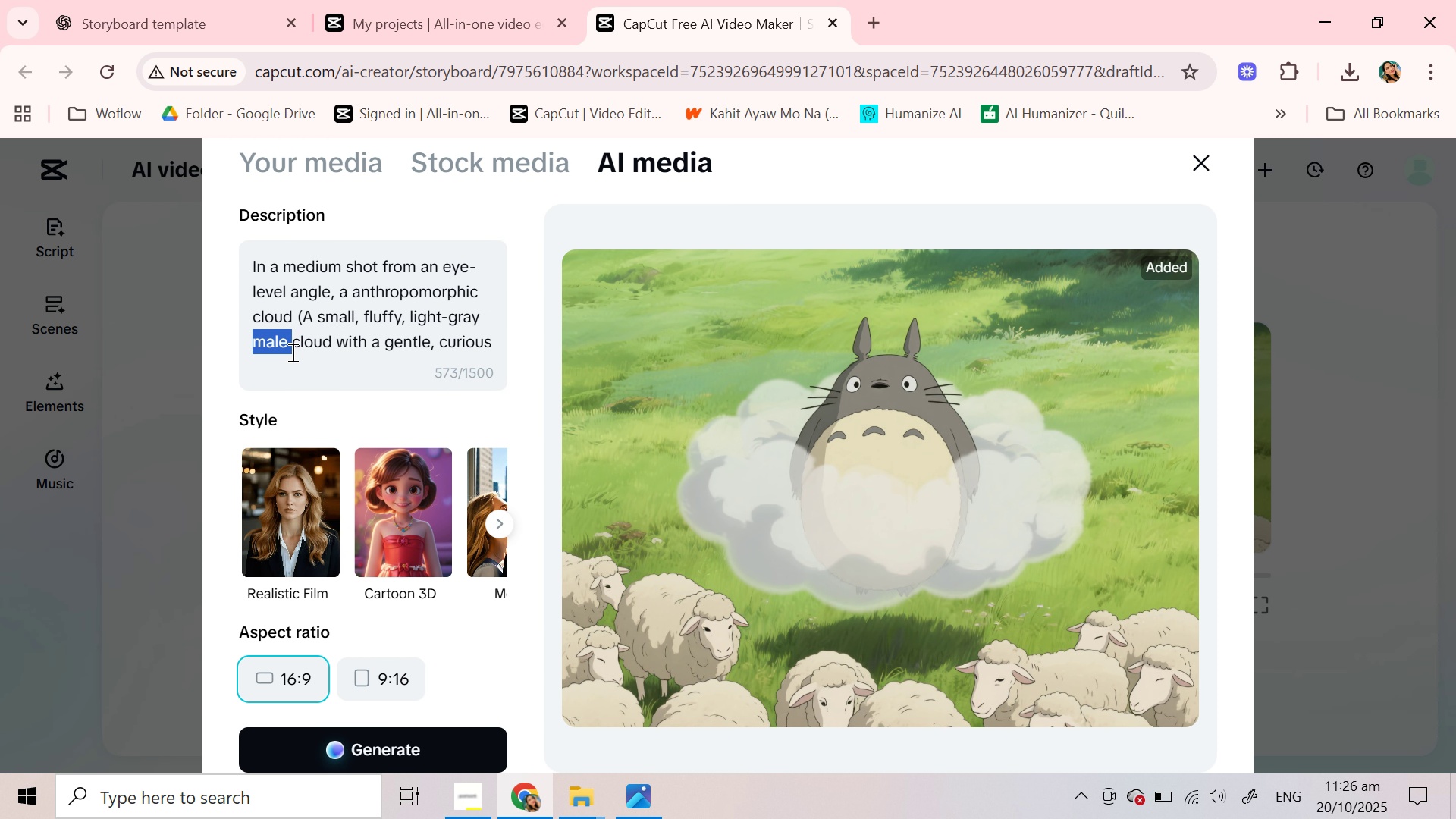 
key(Backspace)
 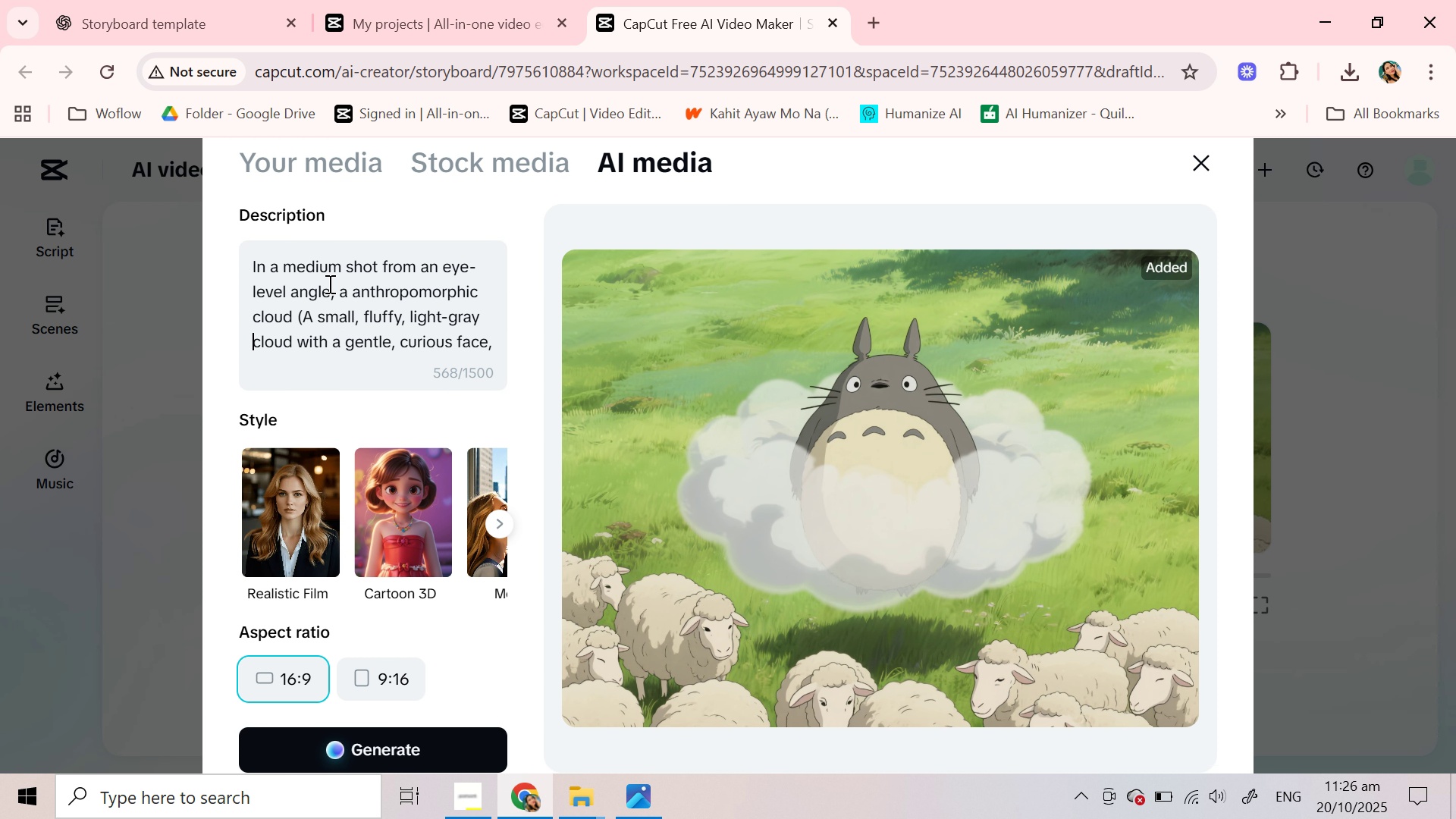 
scroll: coordinate [328, 284], scroll_direction: down, amount: 2.0
 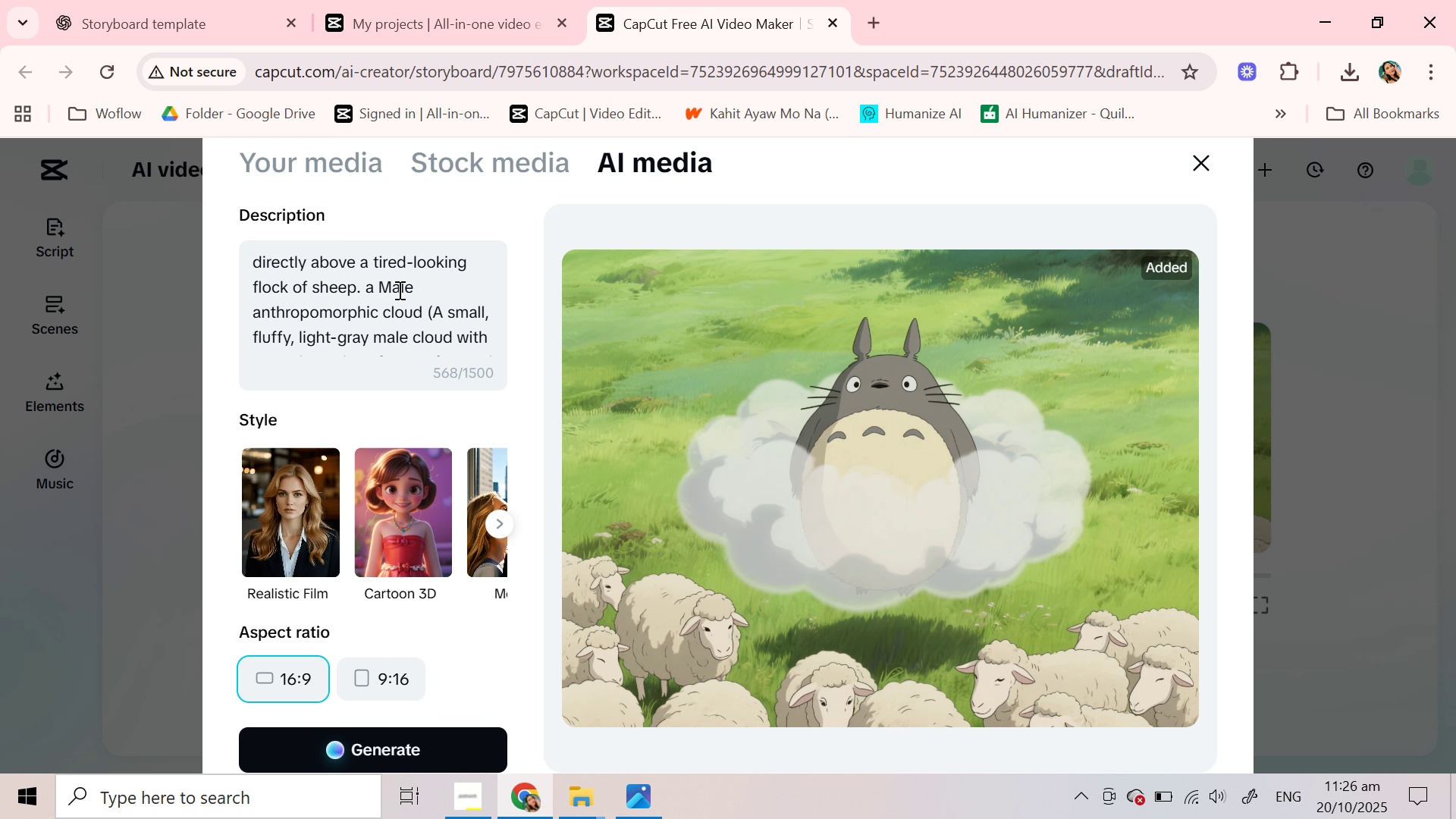 
left_click([398, 290])
 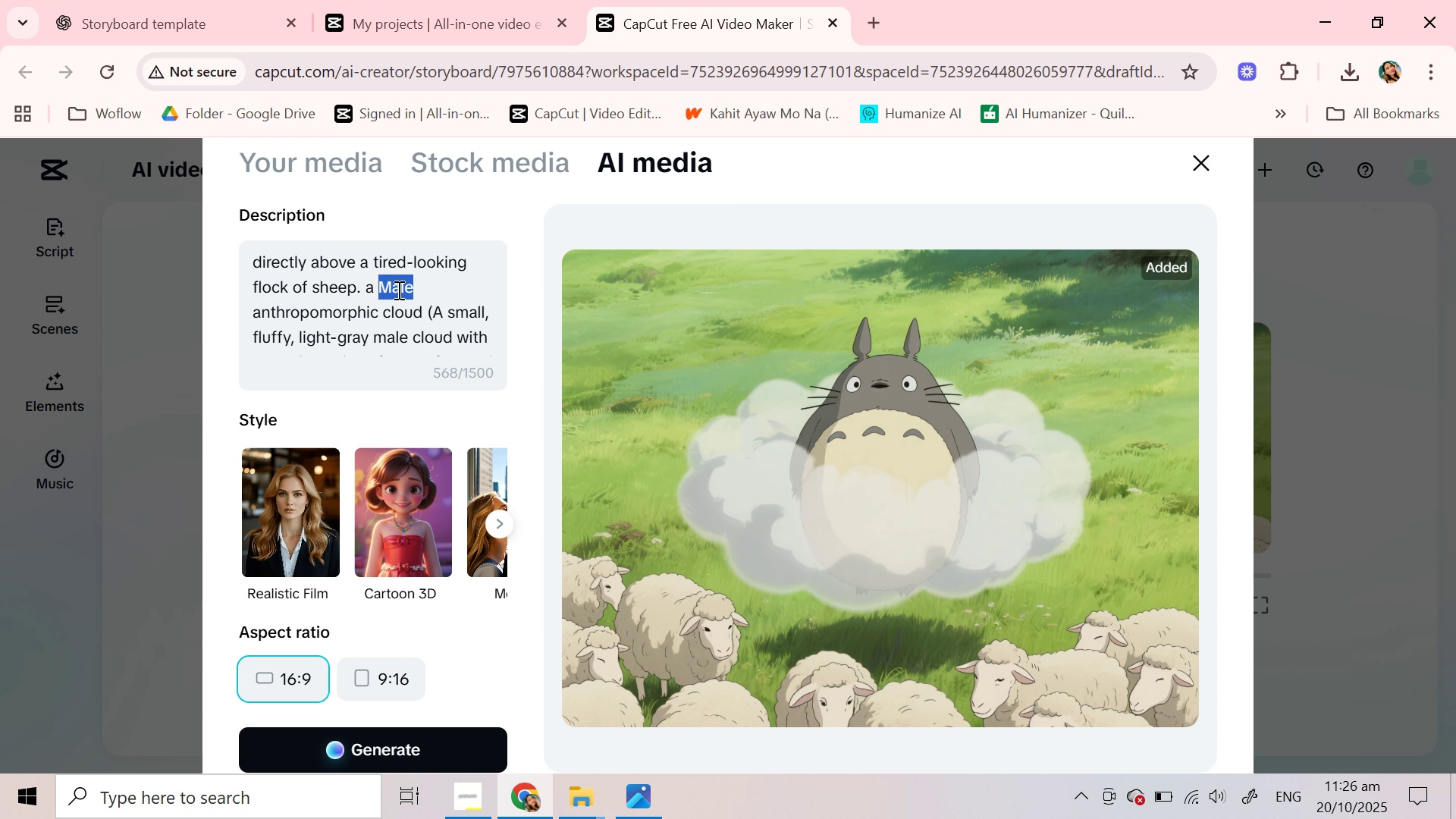 
key(Backspace)
 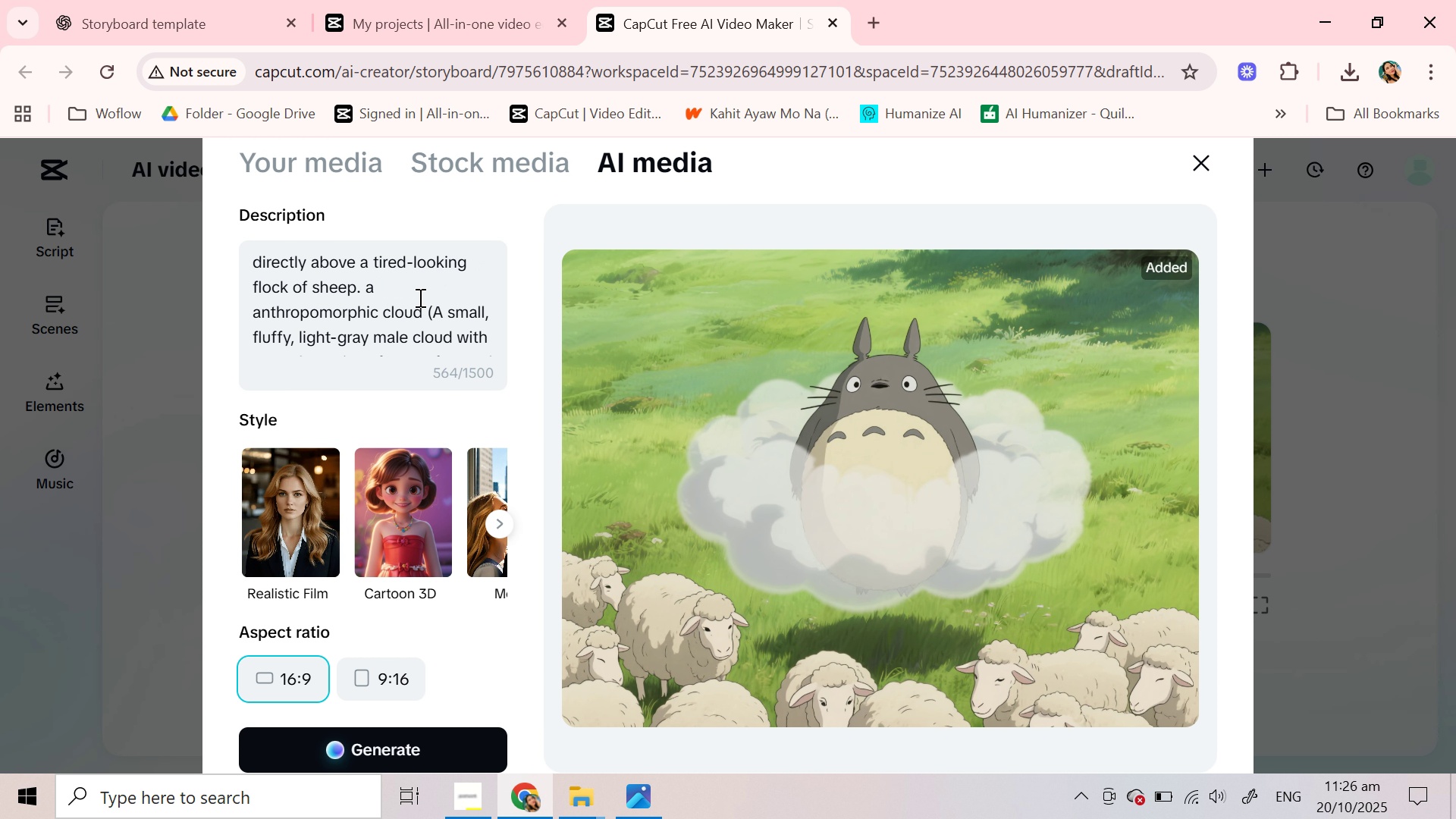 
scroll: coordinate [421, 298], scroll_direction: down, amount: 1.0
 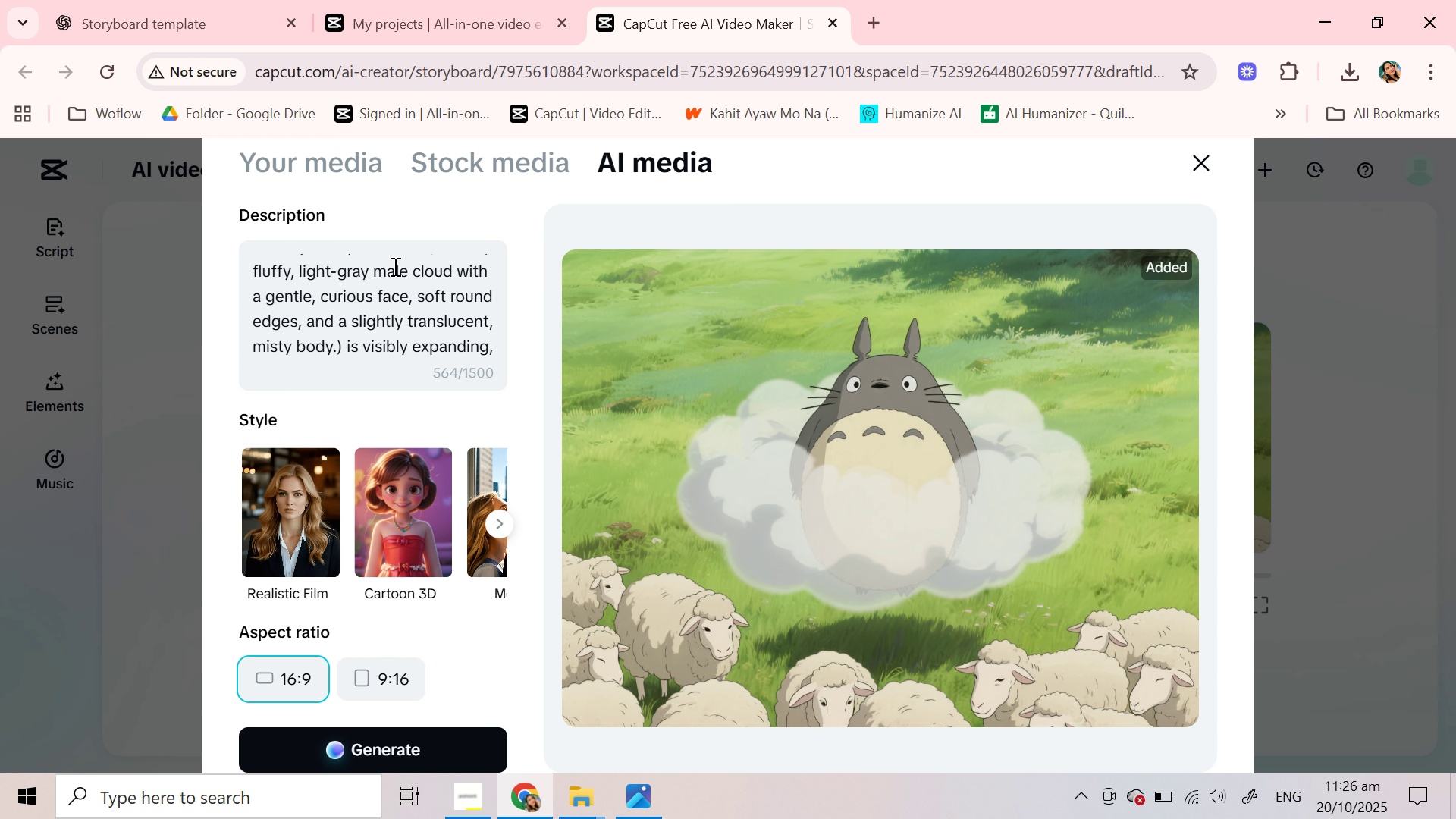 
double_click([394, 266])
 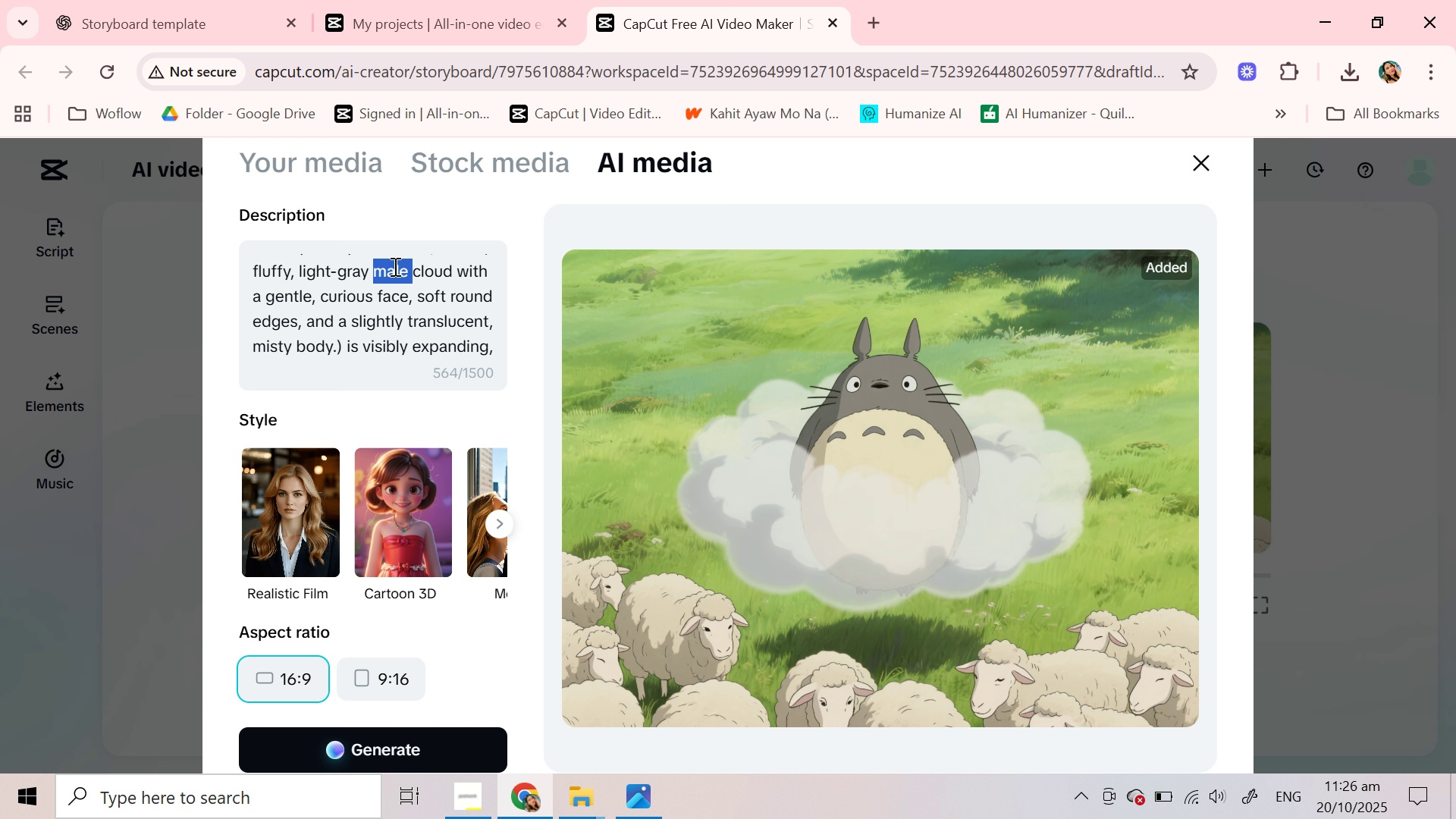 
scroll: coordinate [407, 282], scroll_direction: down, amount: 2.0
 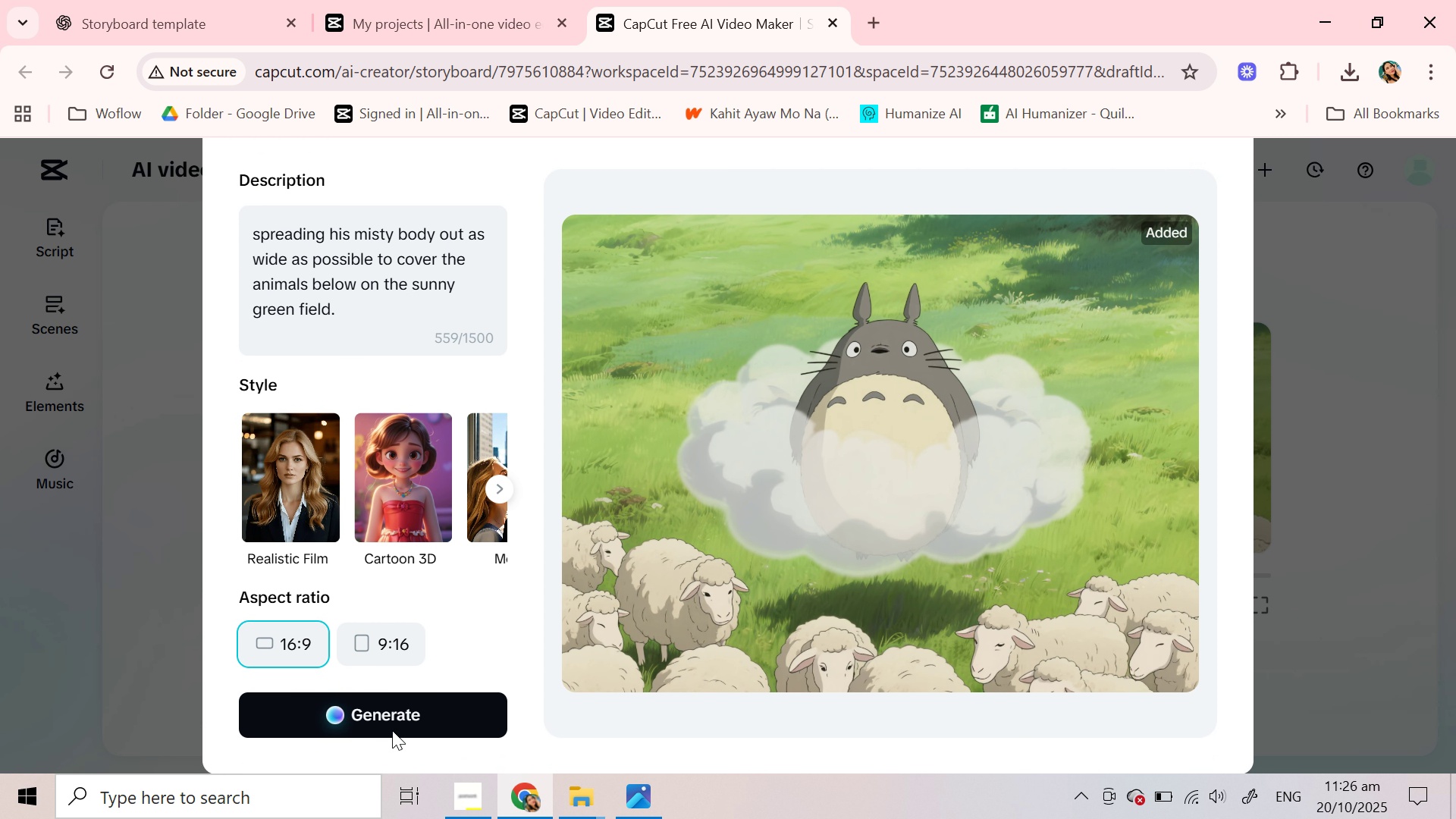 
left_click([392, 724])
 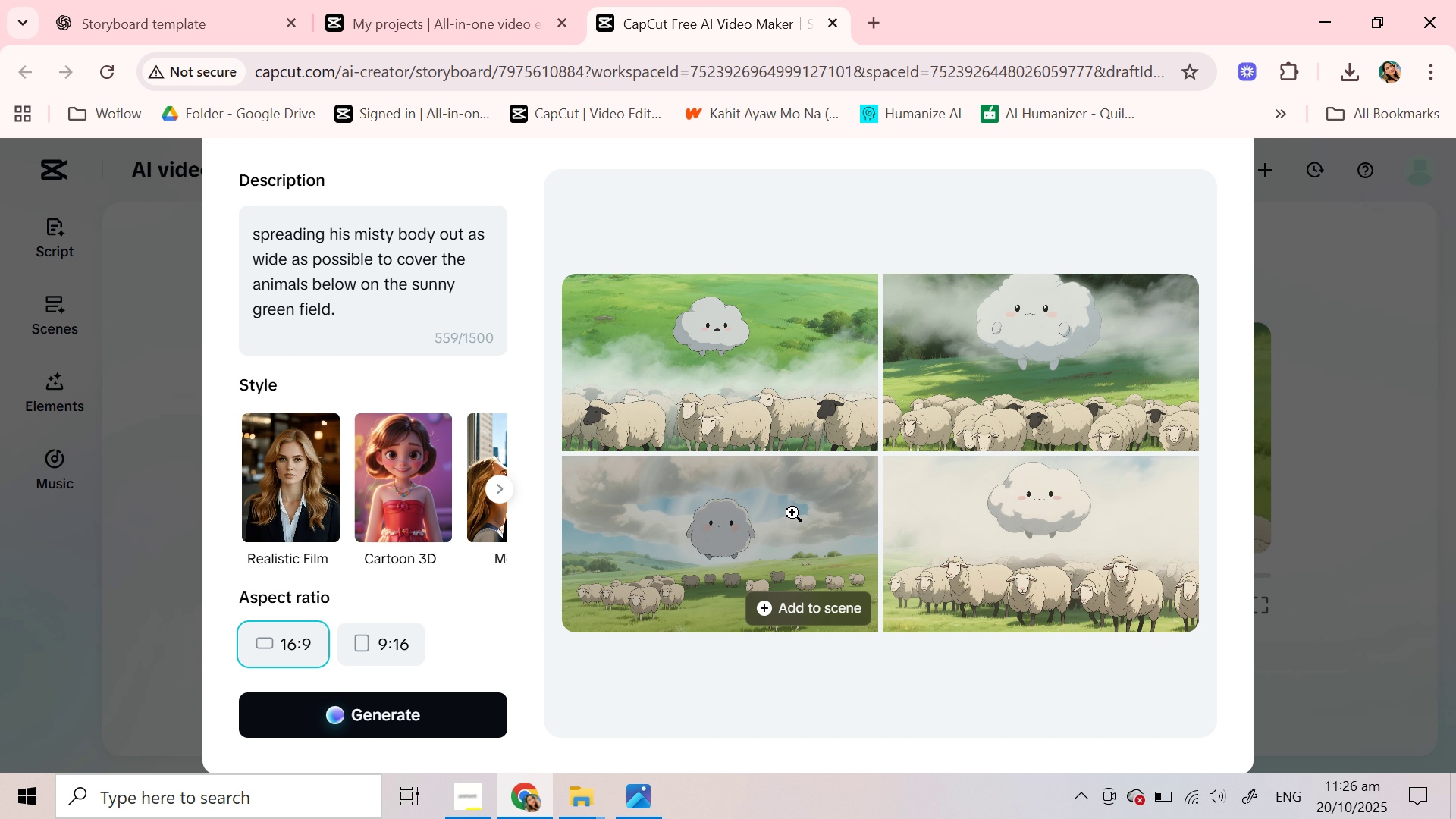 
wait(25.03)
 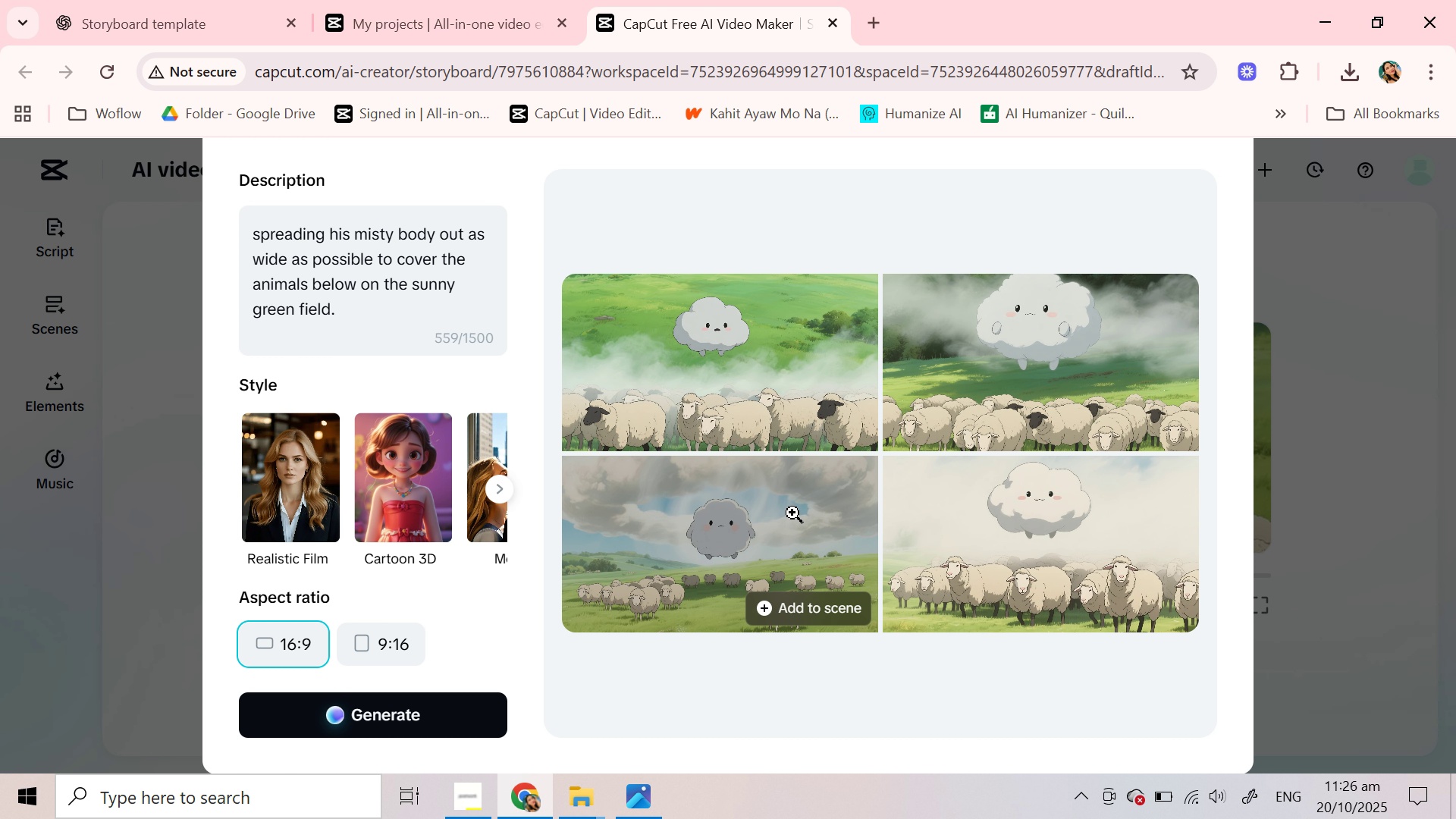 
left_click([1121, 337])
 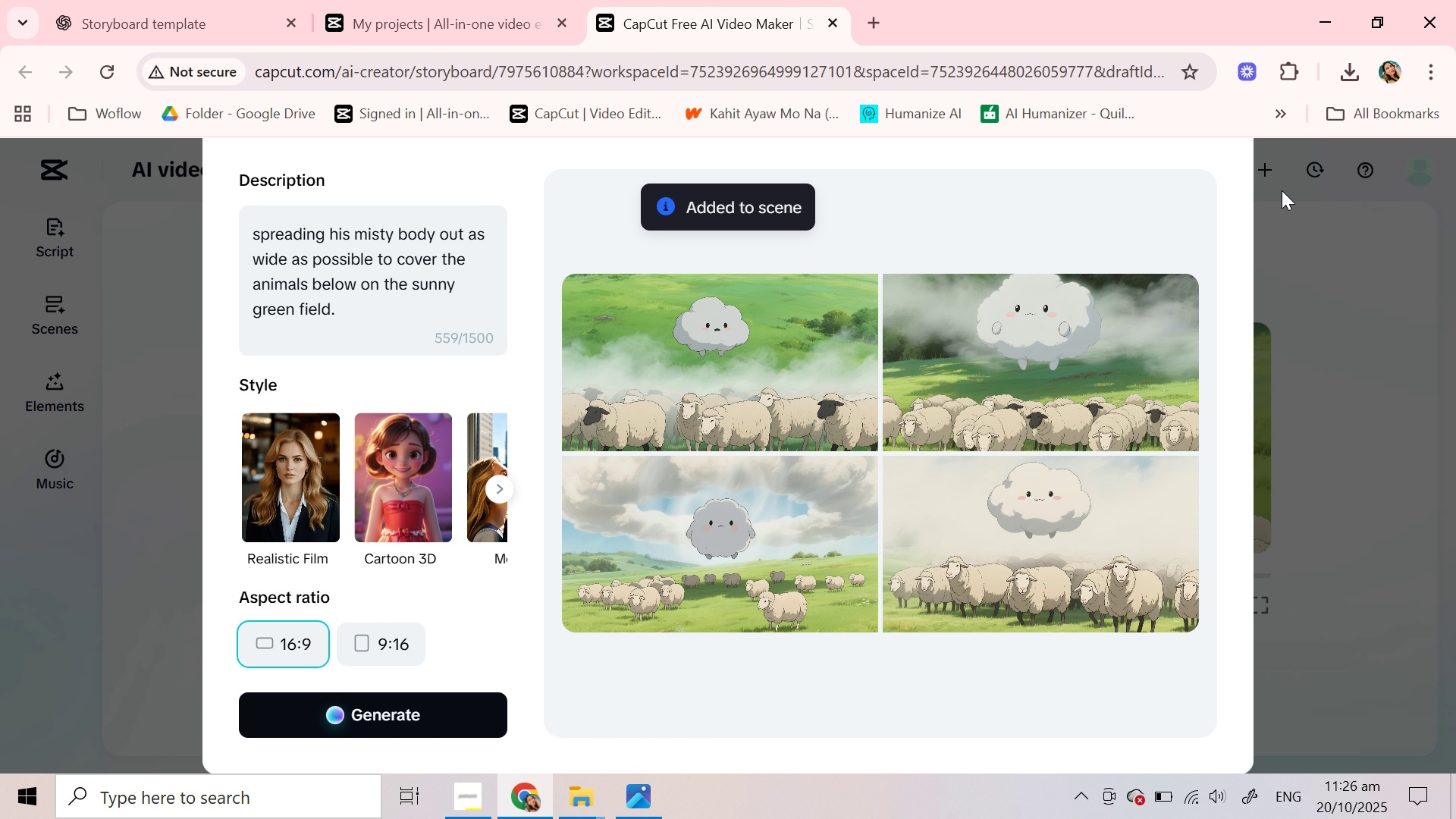 
scroll: coordinate [1180, 172], scroll_direction: up, amount: 2.0
 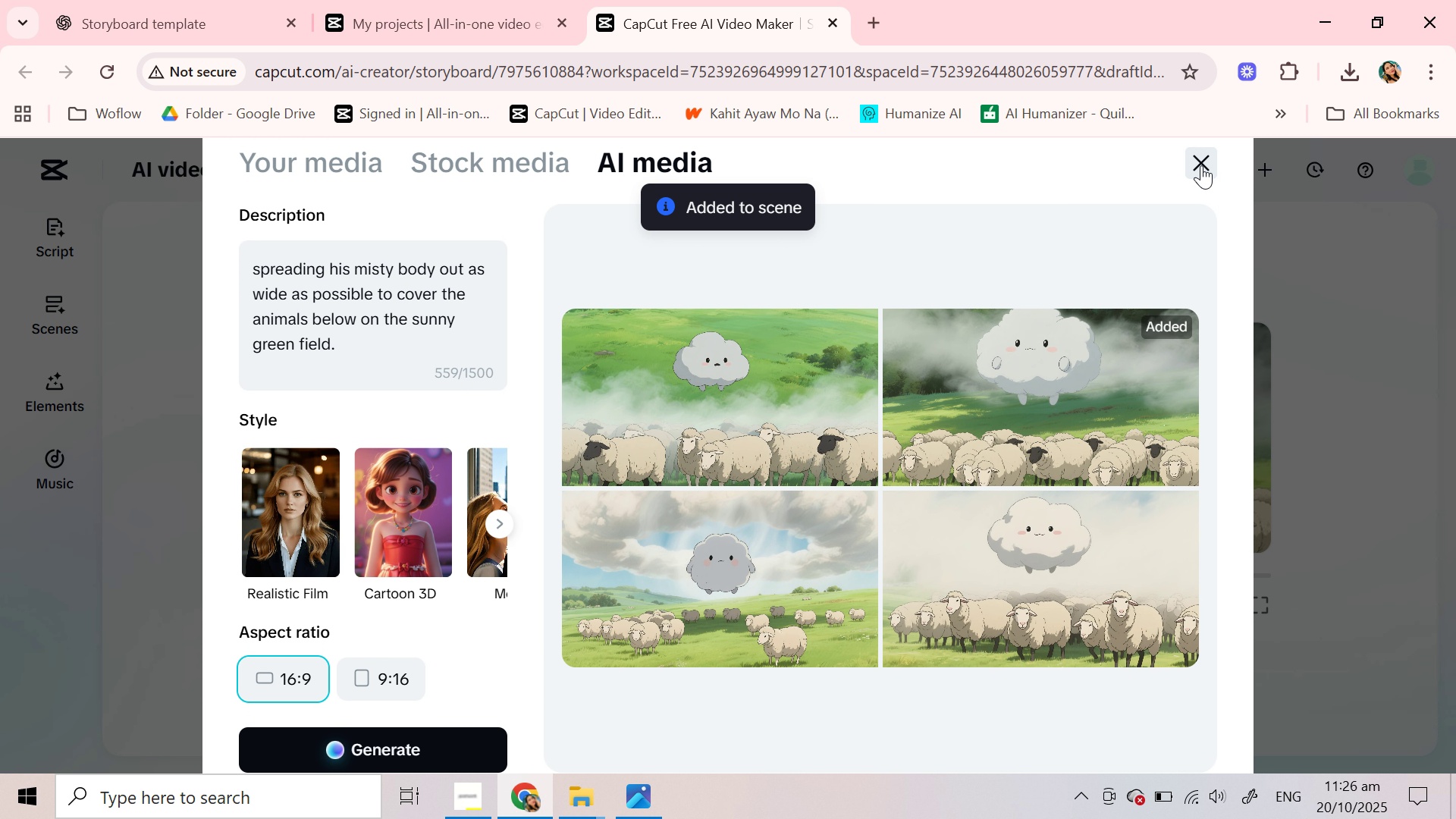 
left_click([1201, 165])
 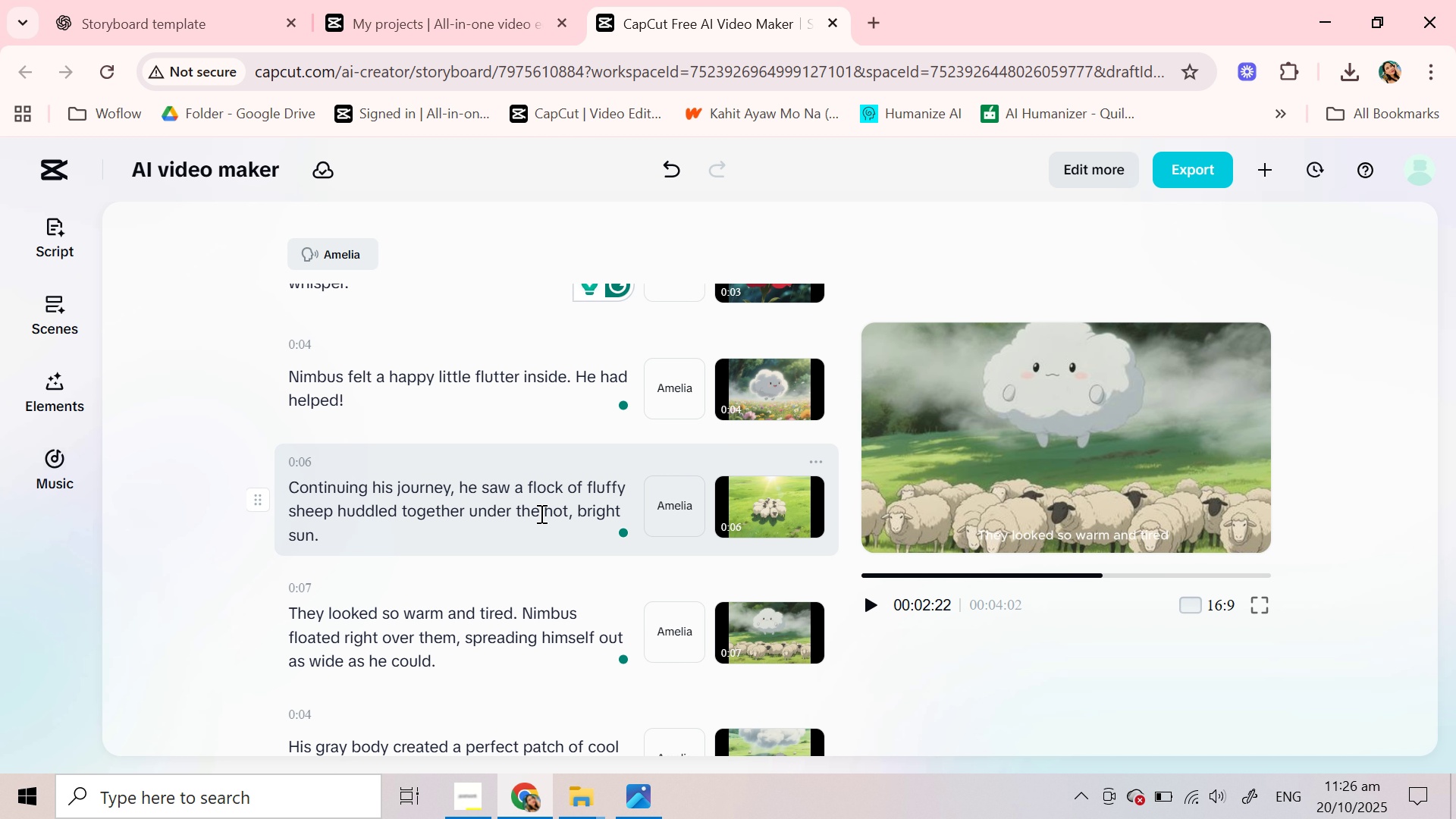 
wait(8.71)
 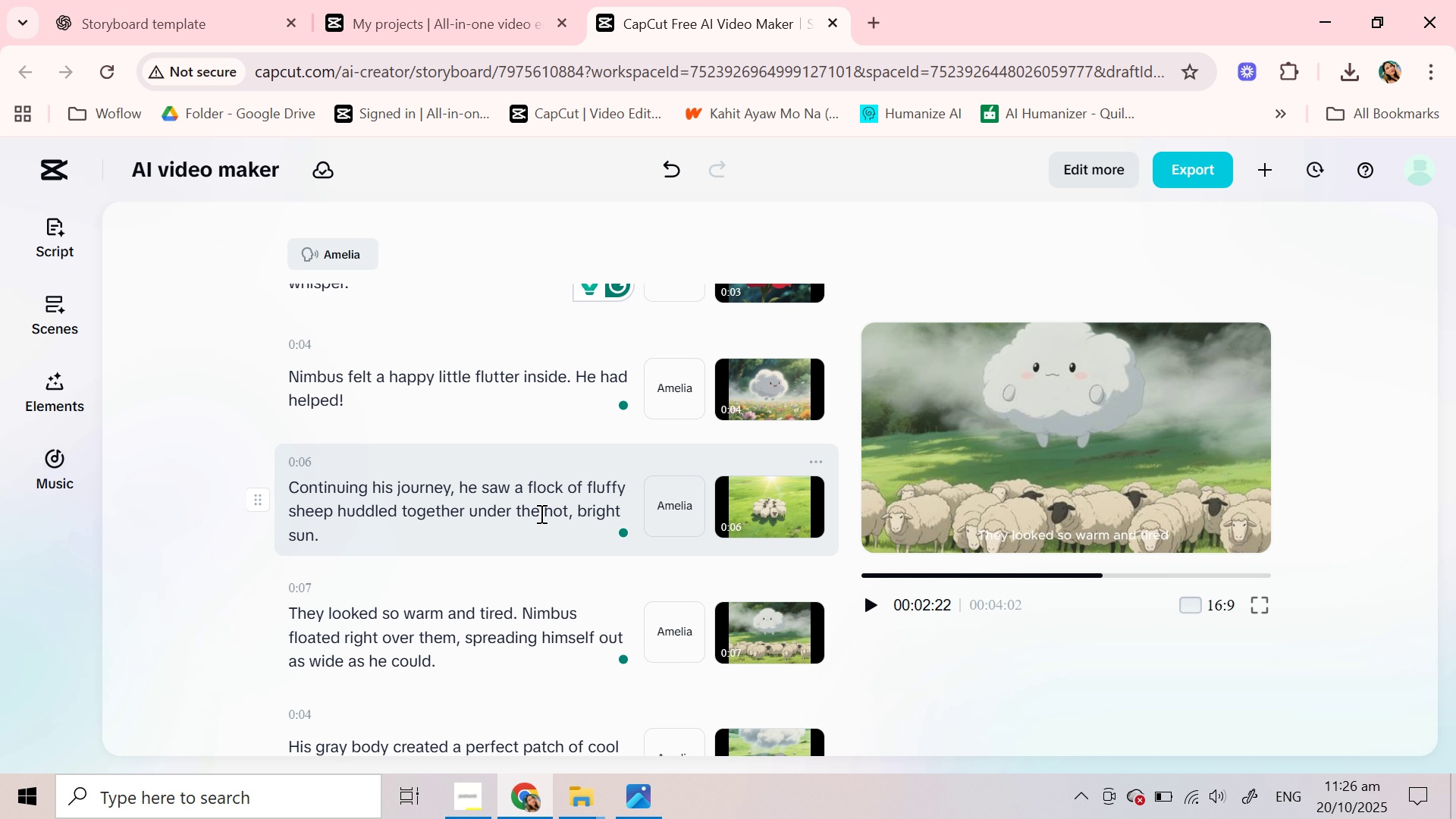 
left_click([451, 510])
 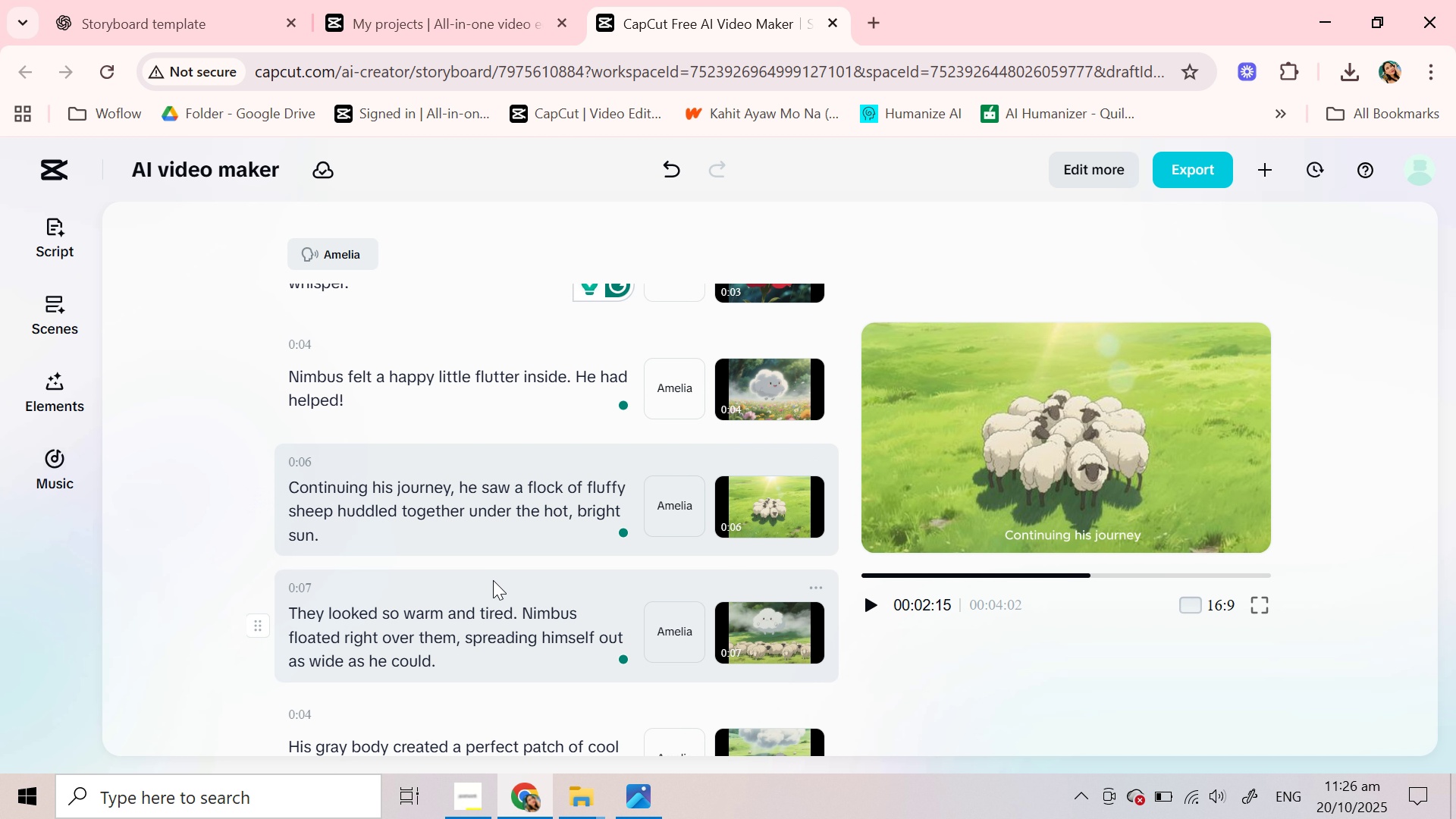 
scroll: coordinate [451, 503], scroll_direction: down, amount: 2.0
 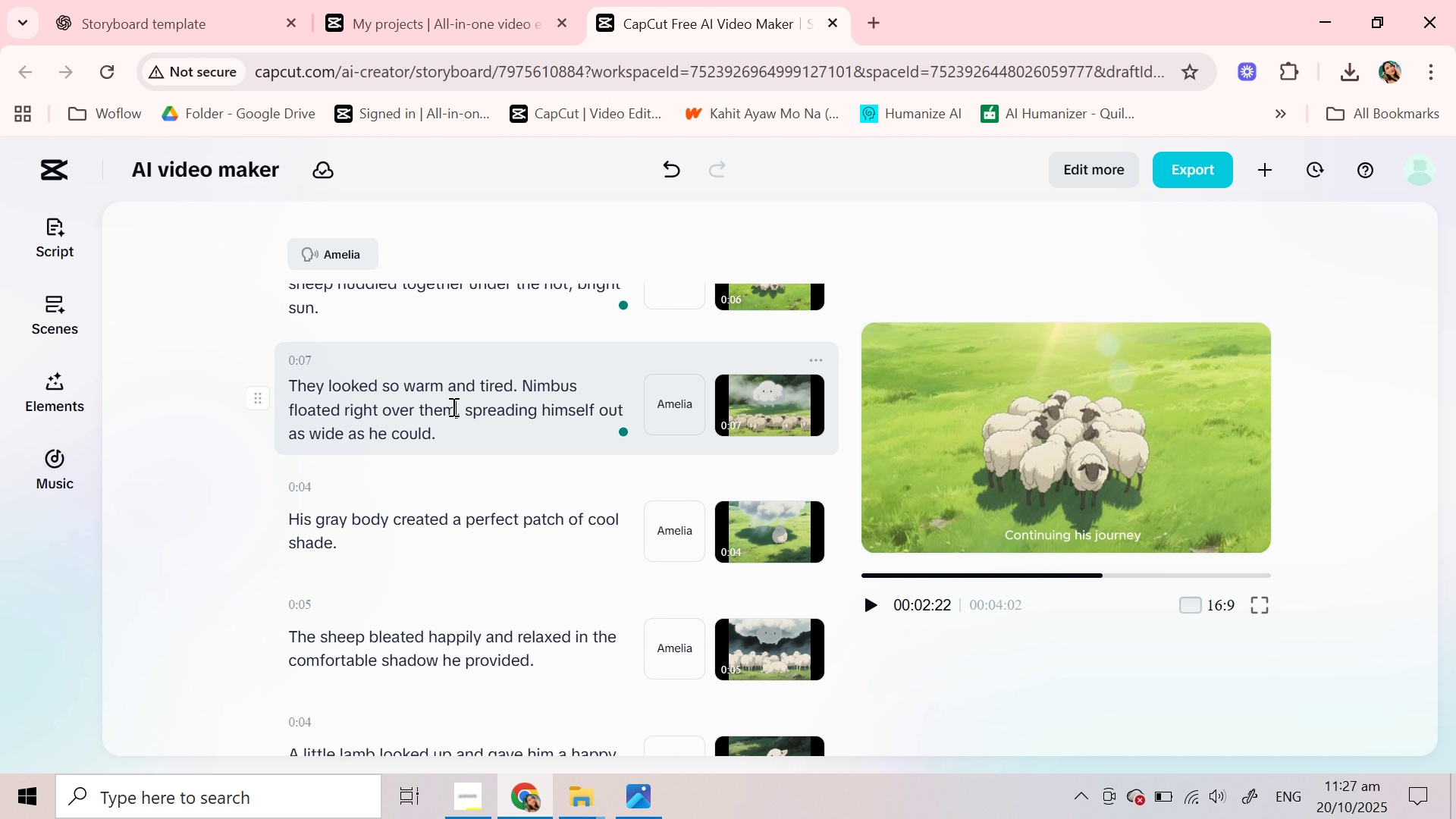 
left_click([452, 406])
 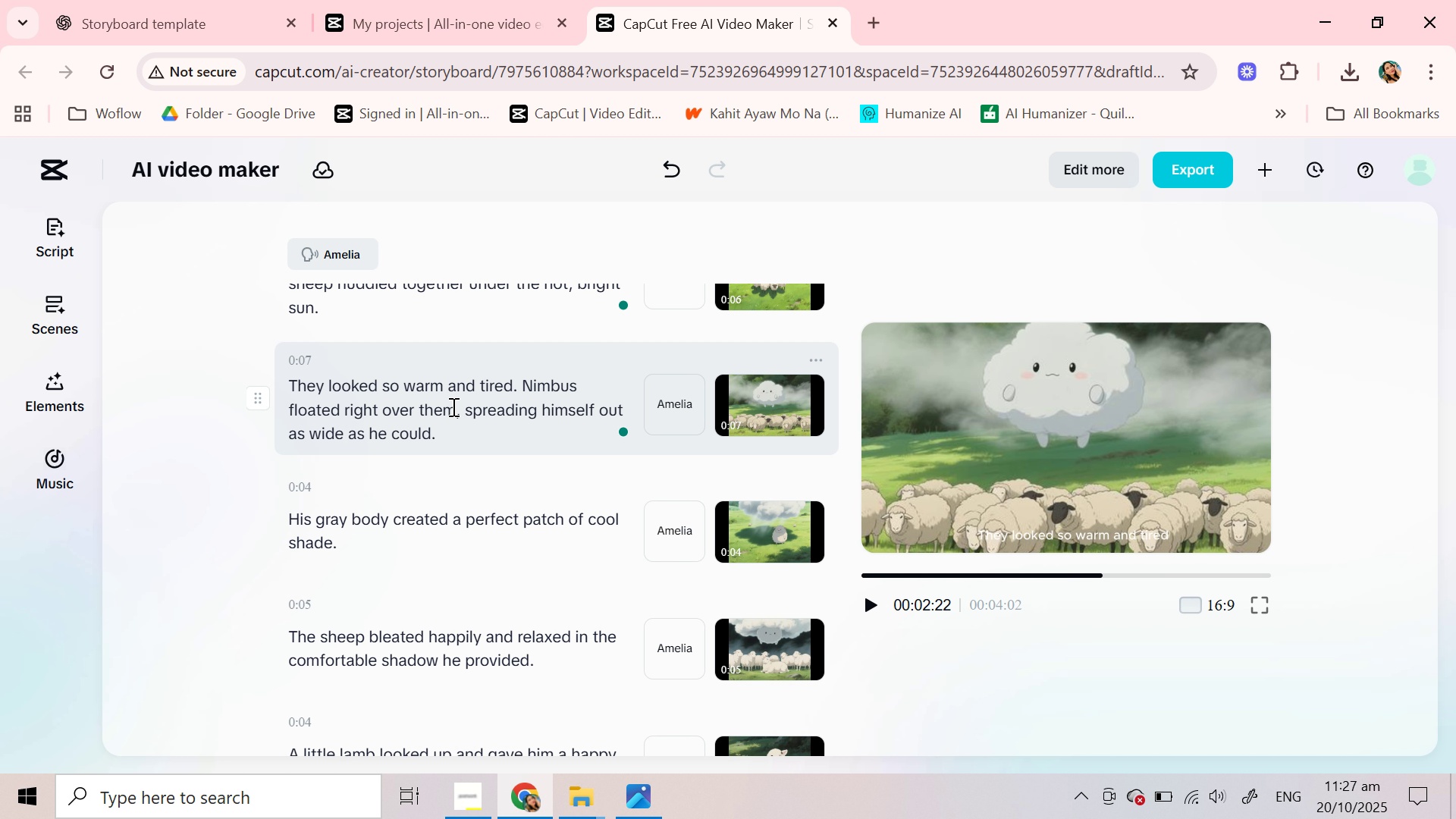 
left_click([463, 510])
 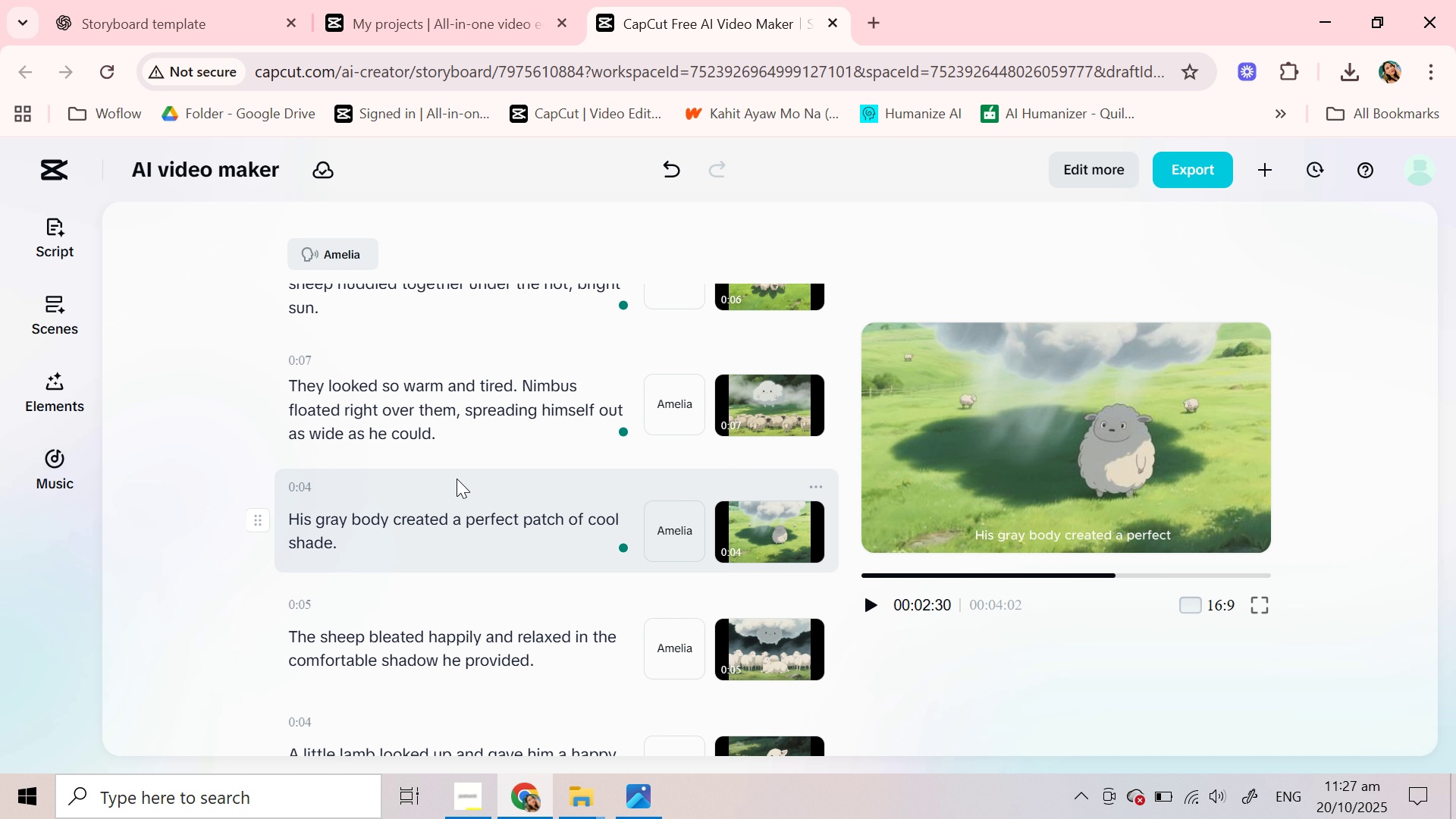 
scroll: coordinate [453, 467], scroll_direction: down, amount: 1.0
 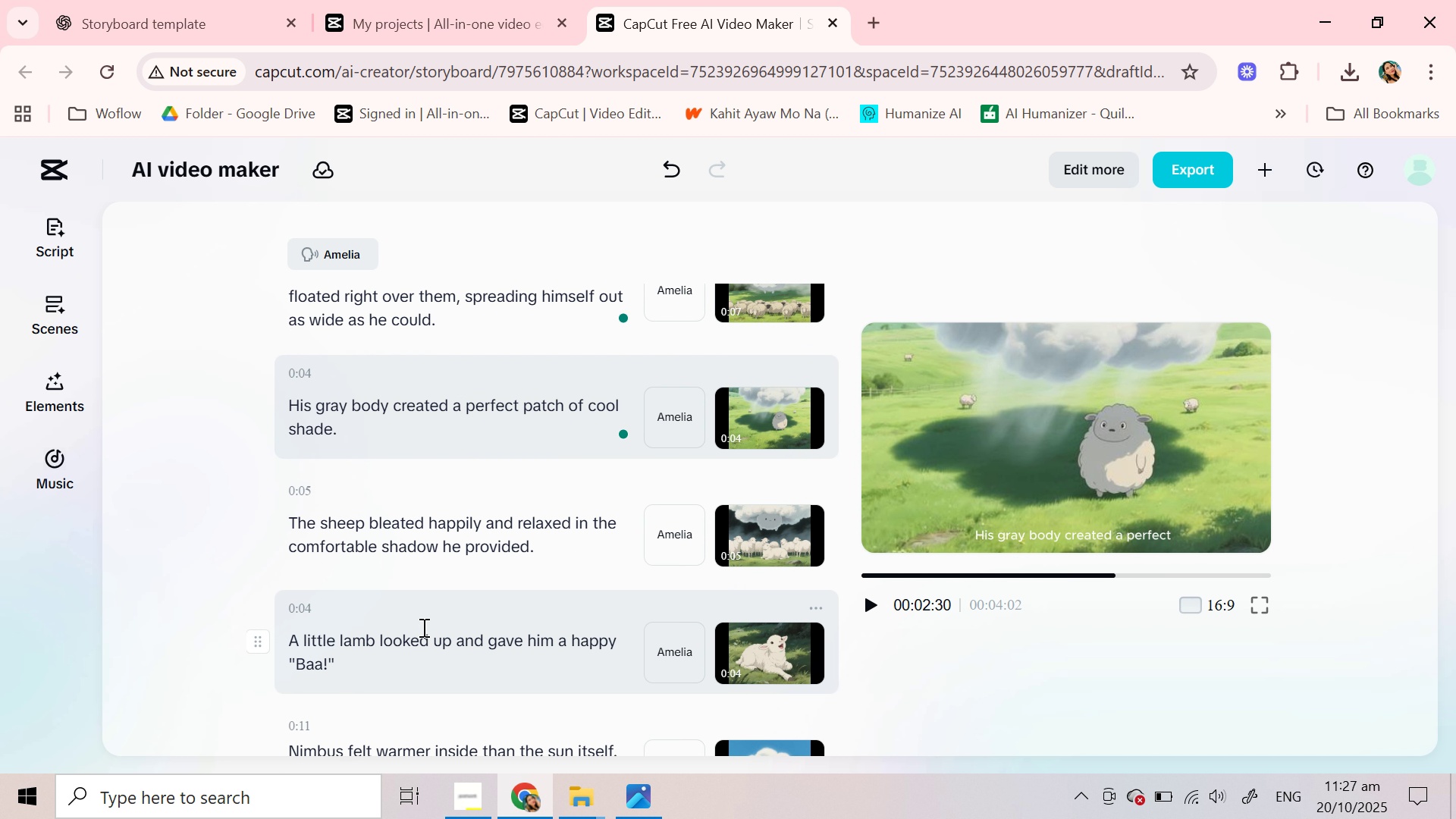 
left_click([428, 558])
 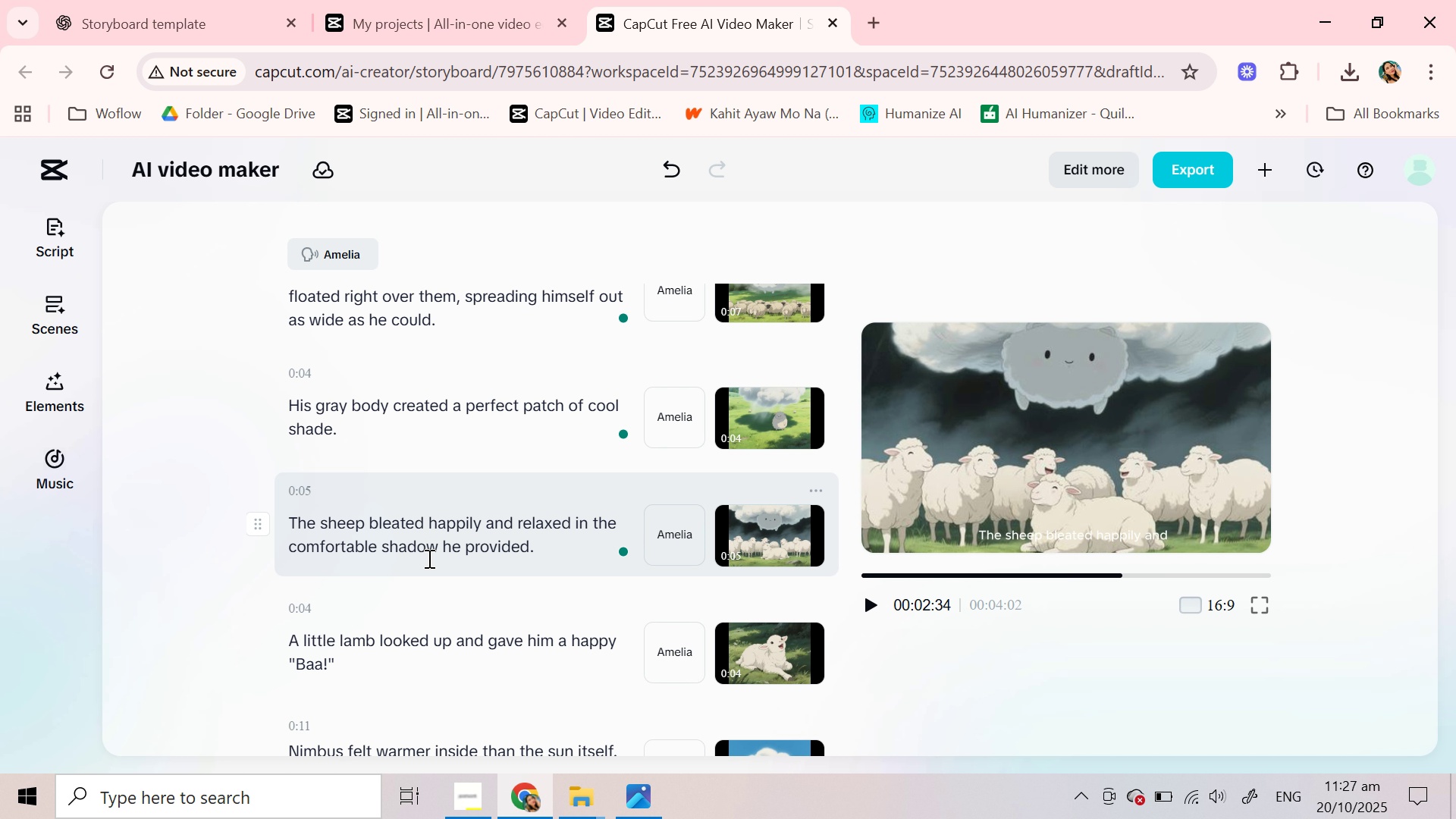 
scroll: coordinate [428, 551], scroll_direction: down, amount: 1.0
 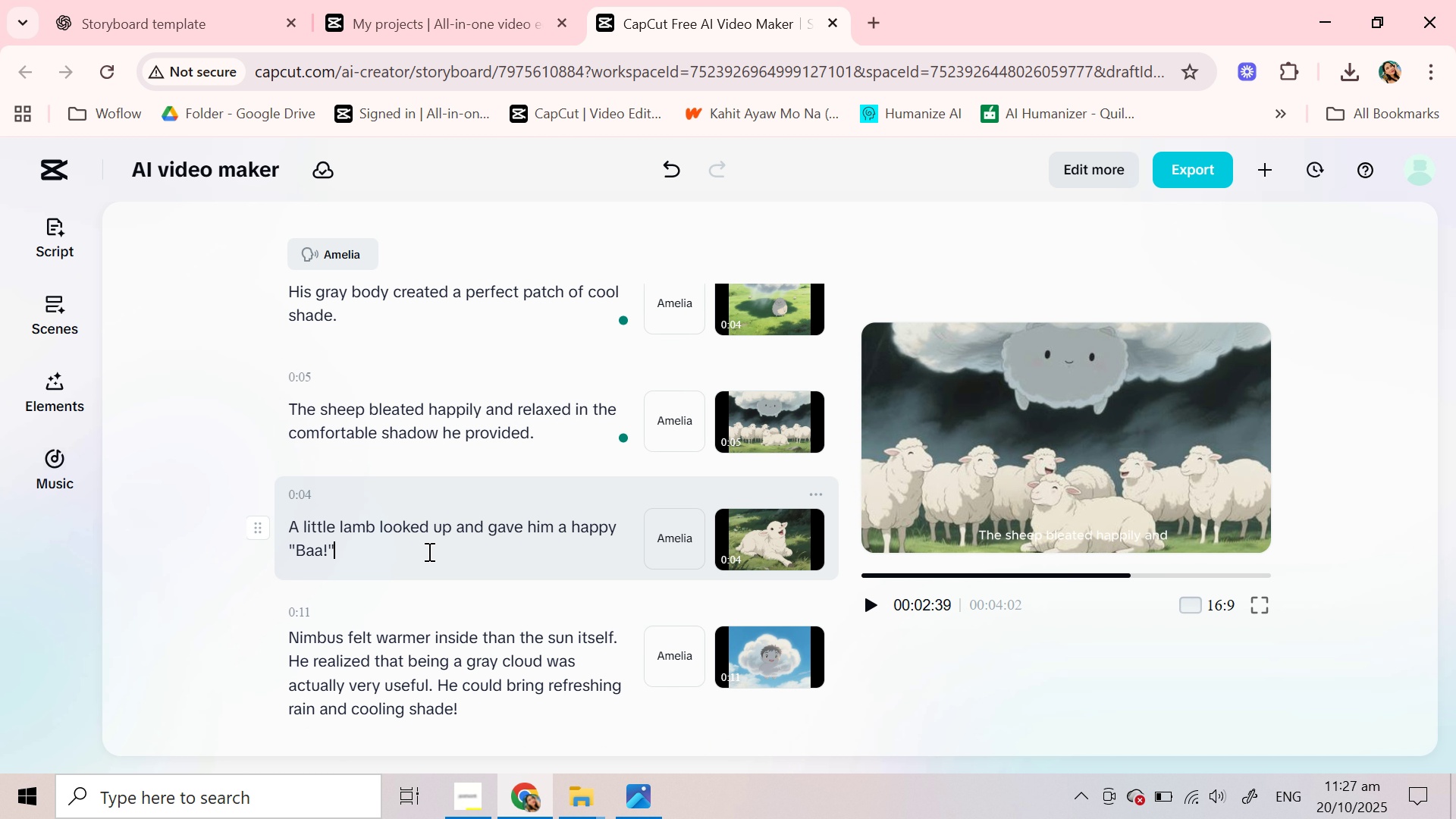 
left_click([428, 551])
 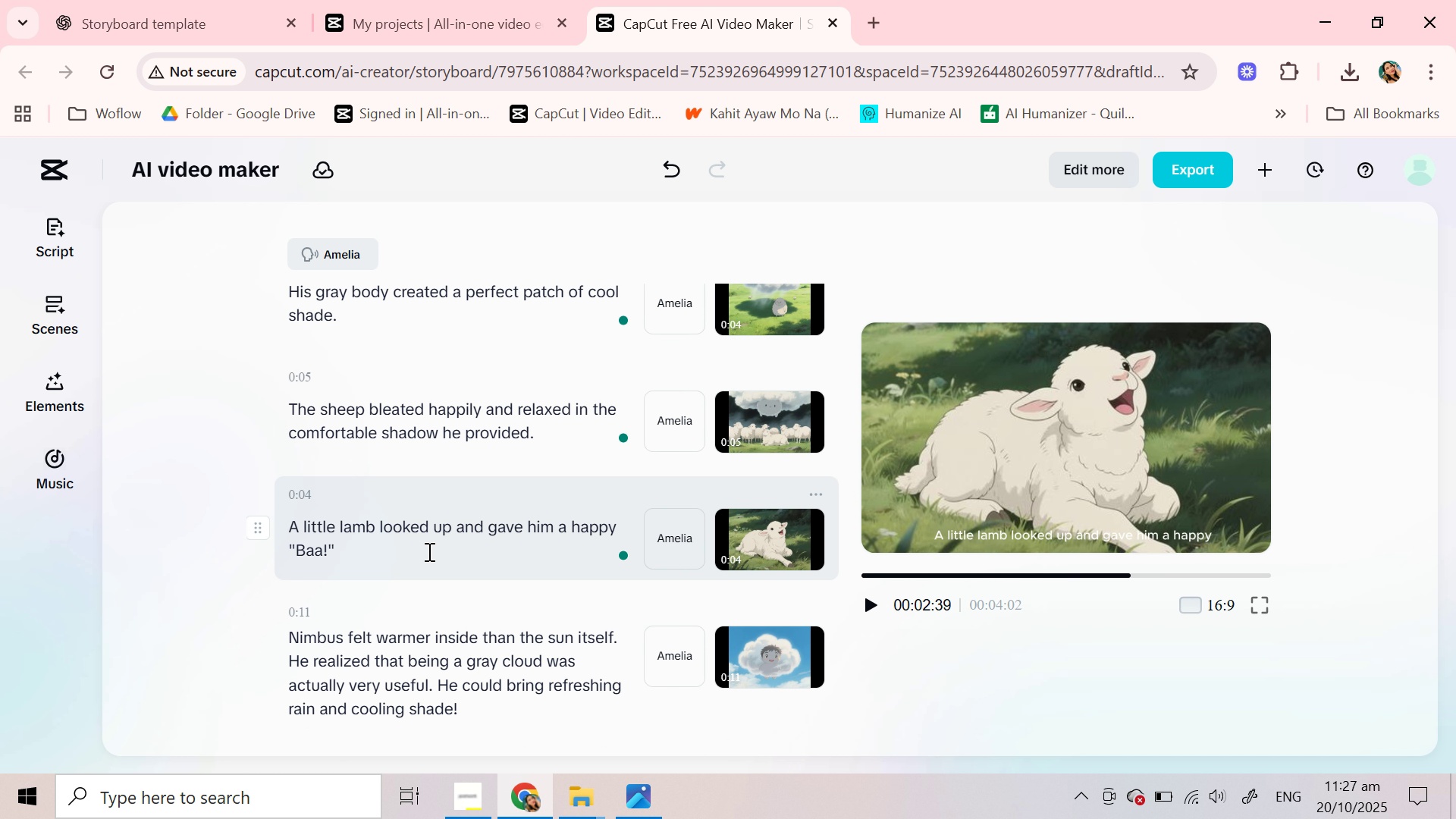 
scroll: coordinate [428, 551], scroll_direction: down, amount: 1.0
 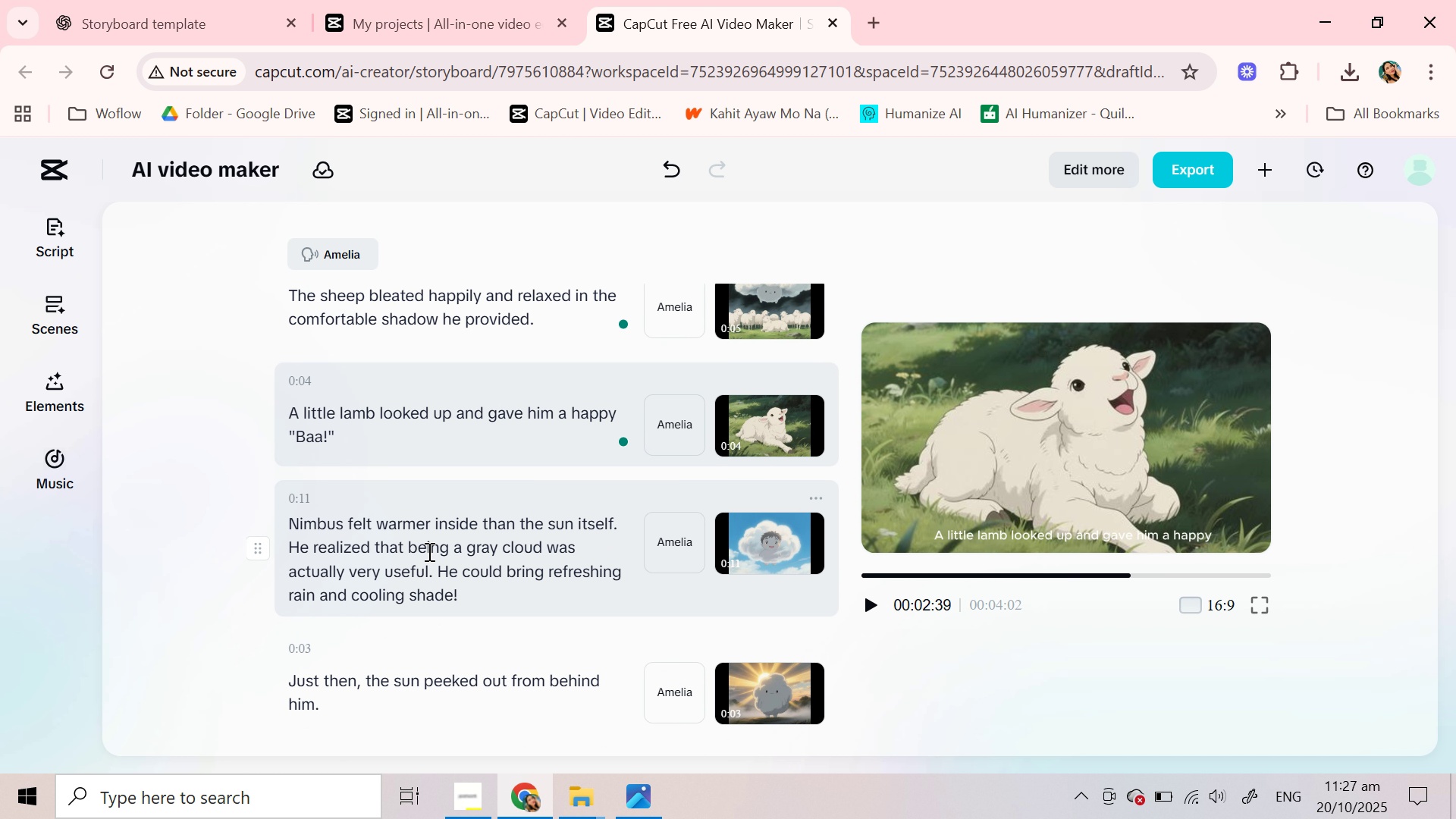 
left_click([428, 551])
 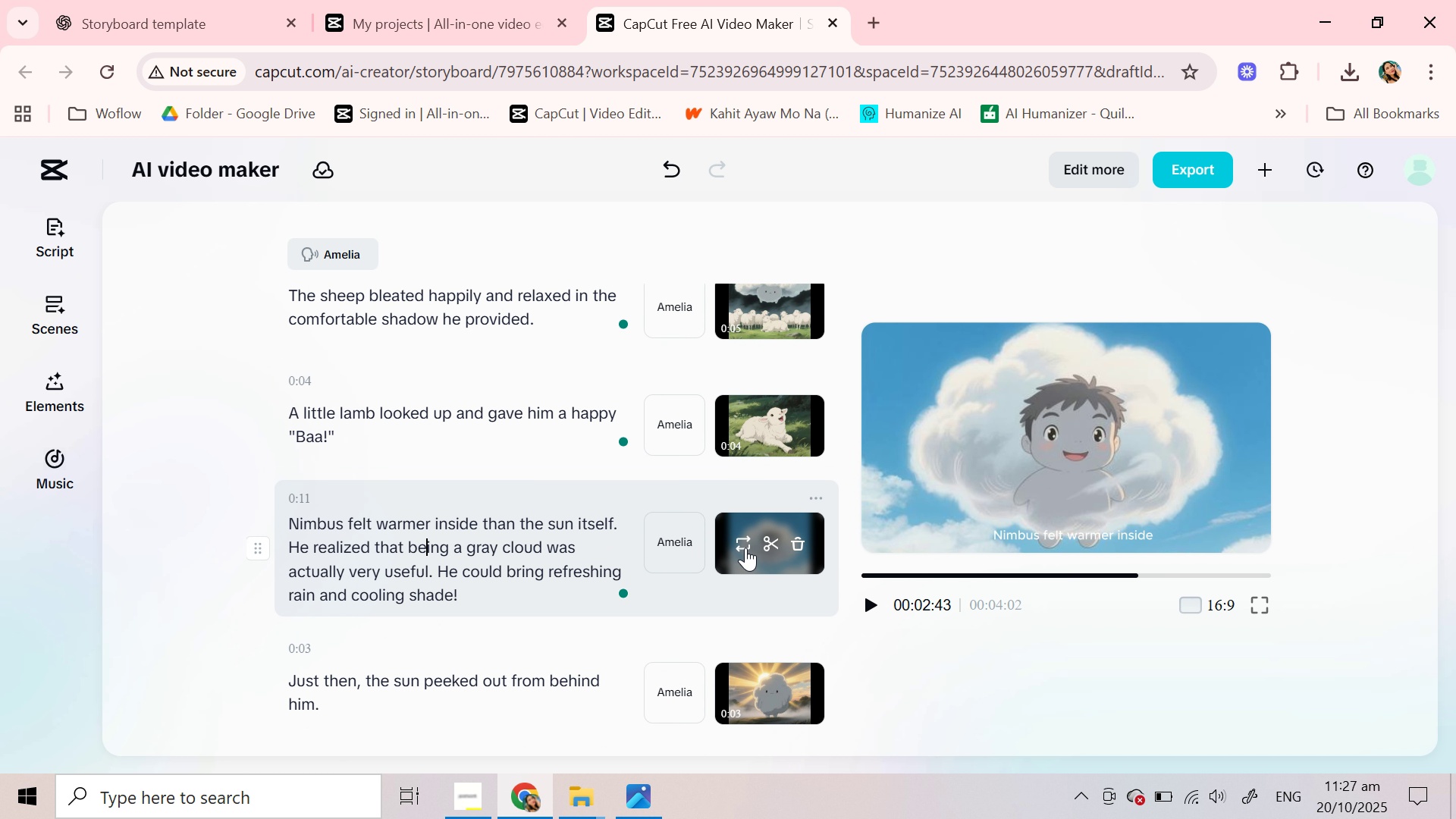 
left_click([745, 548])
 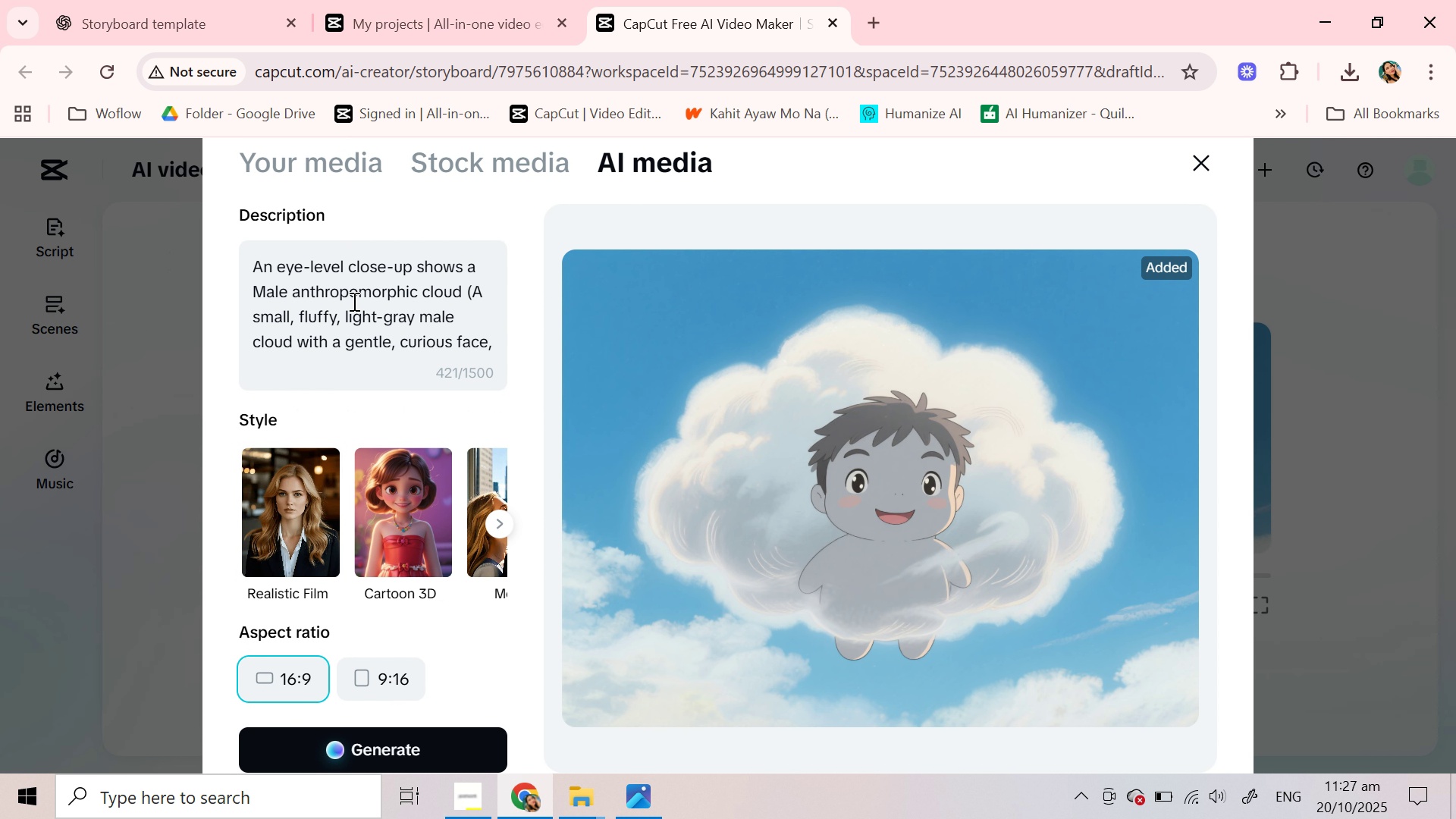 
double_click([263, 293])
 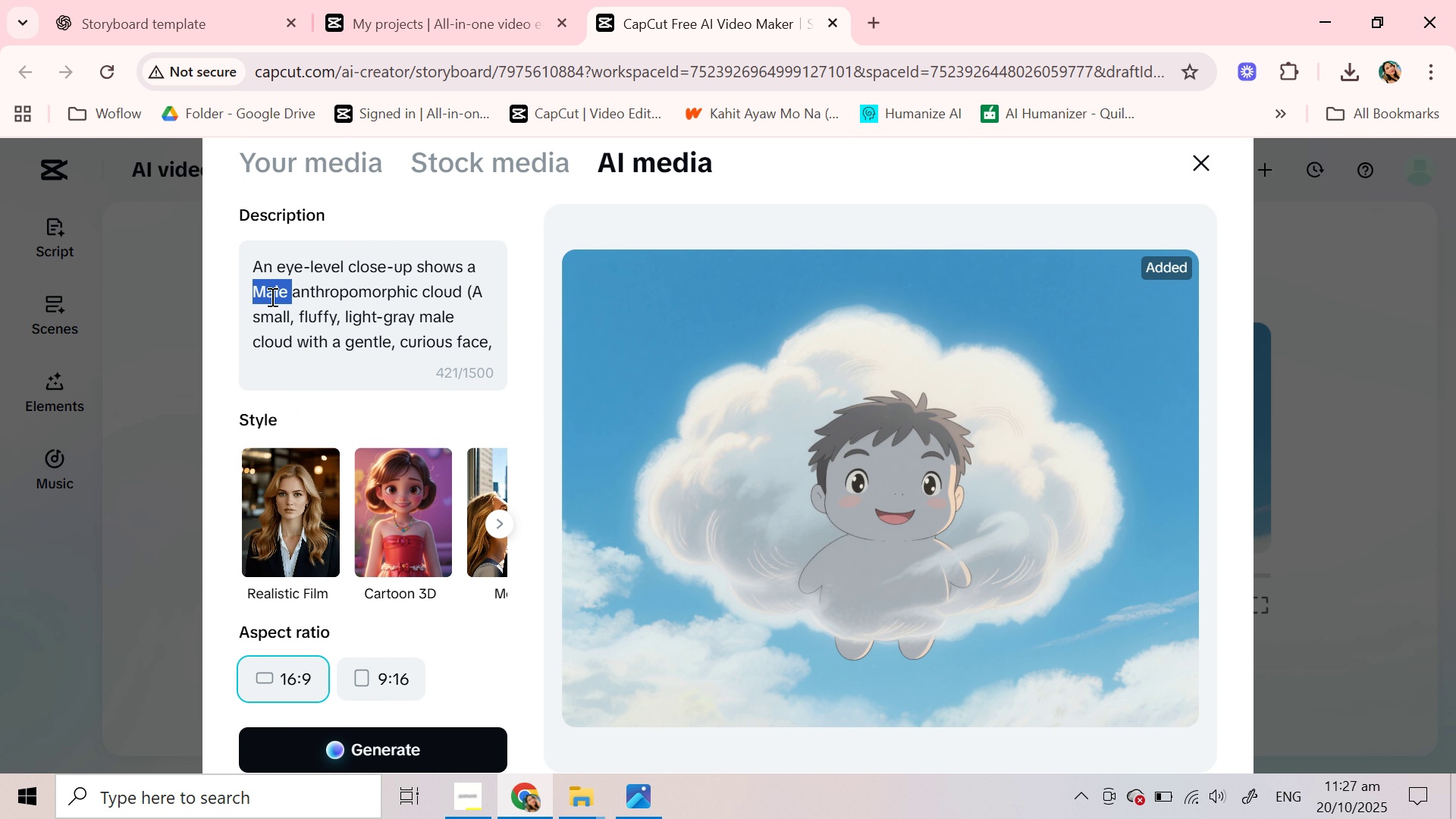 
key(Backspace)
 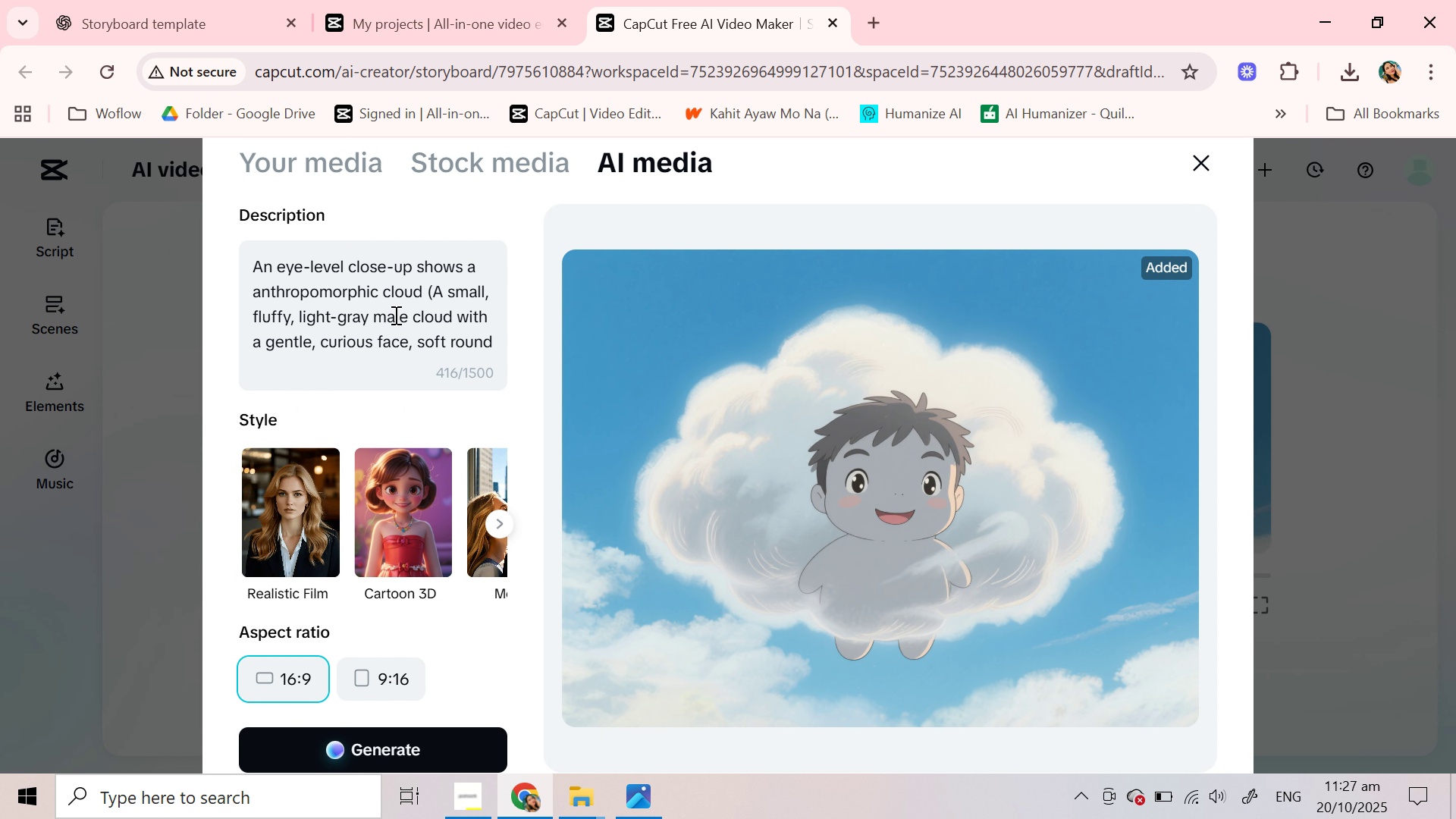 
double_click([393, 318])
 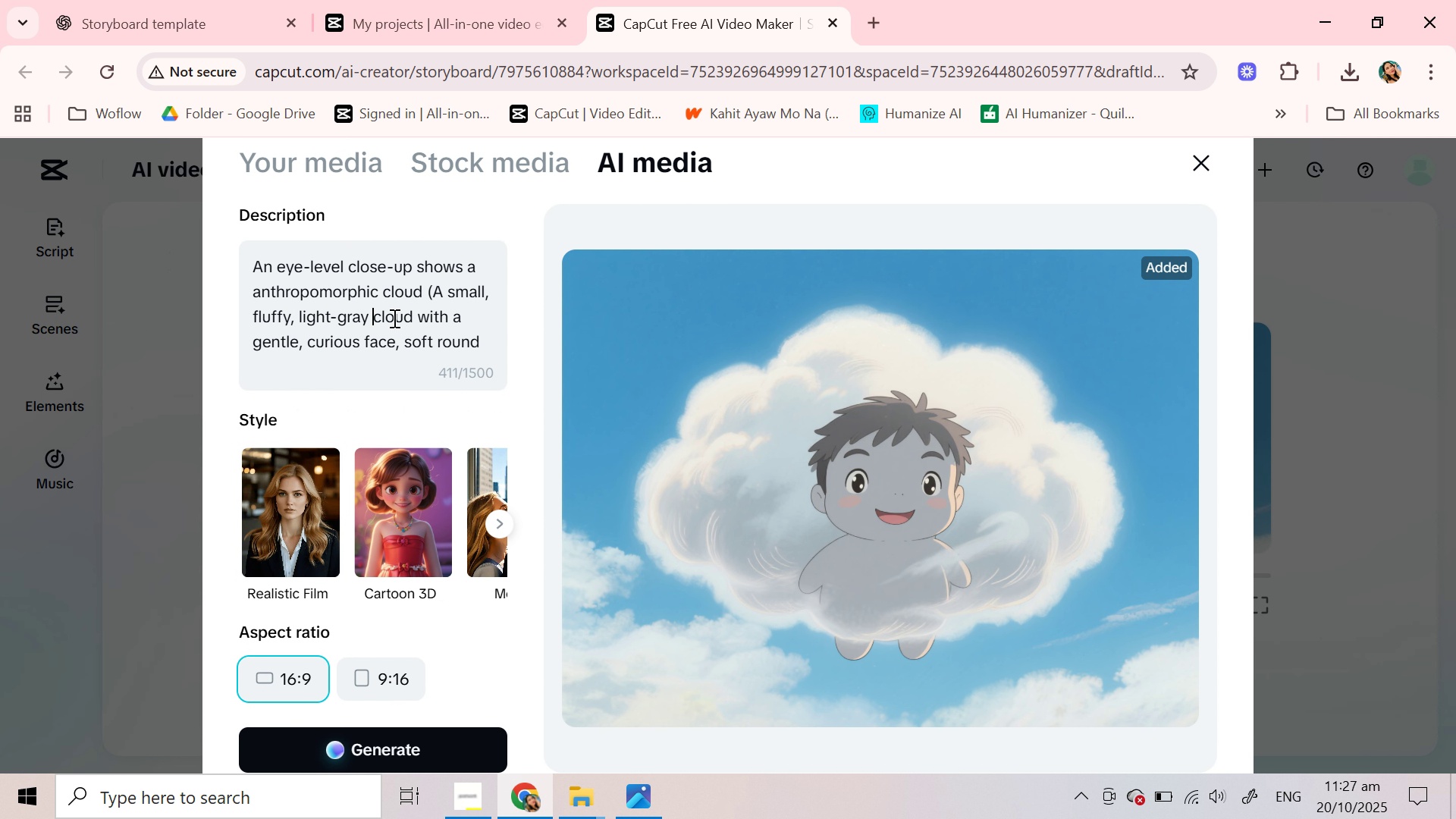 
key(Backspace)
 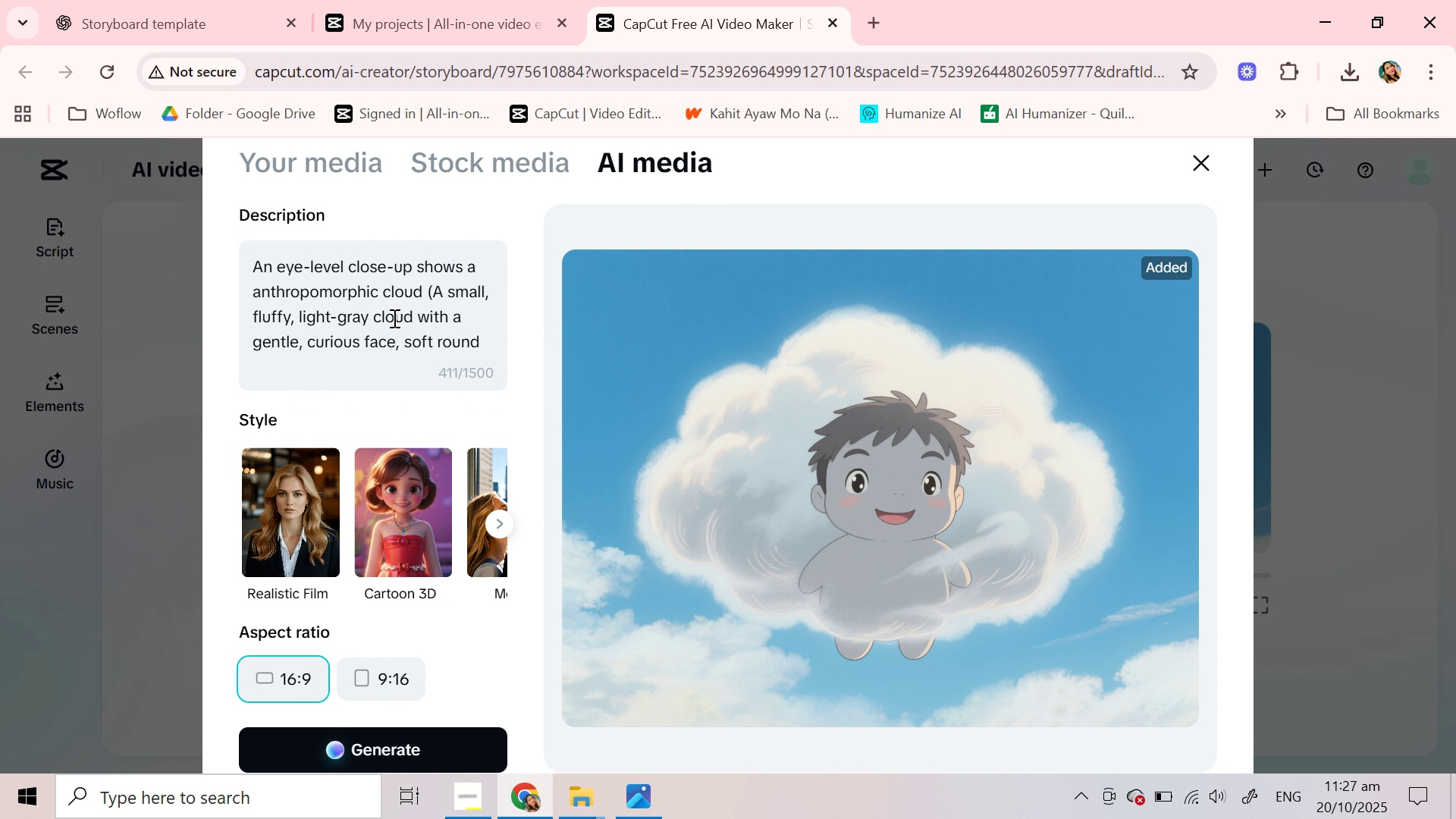 
scroll: coordinate [391, 315], scroll_direction: down, amount: 2.0
 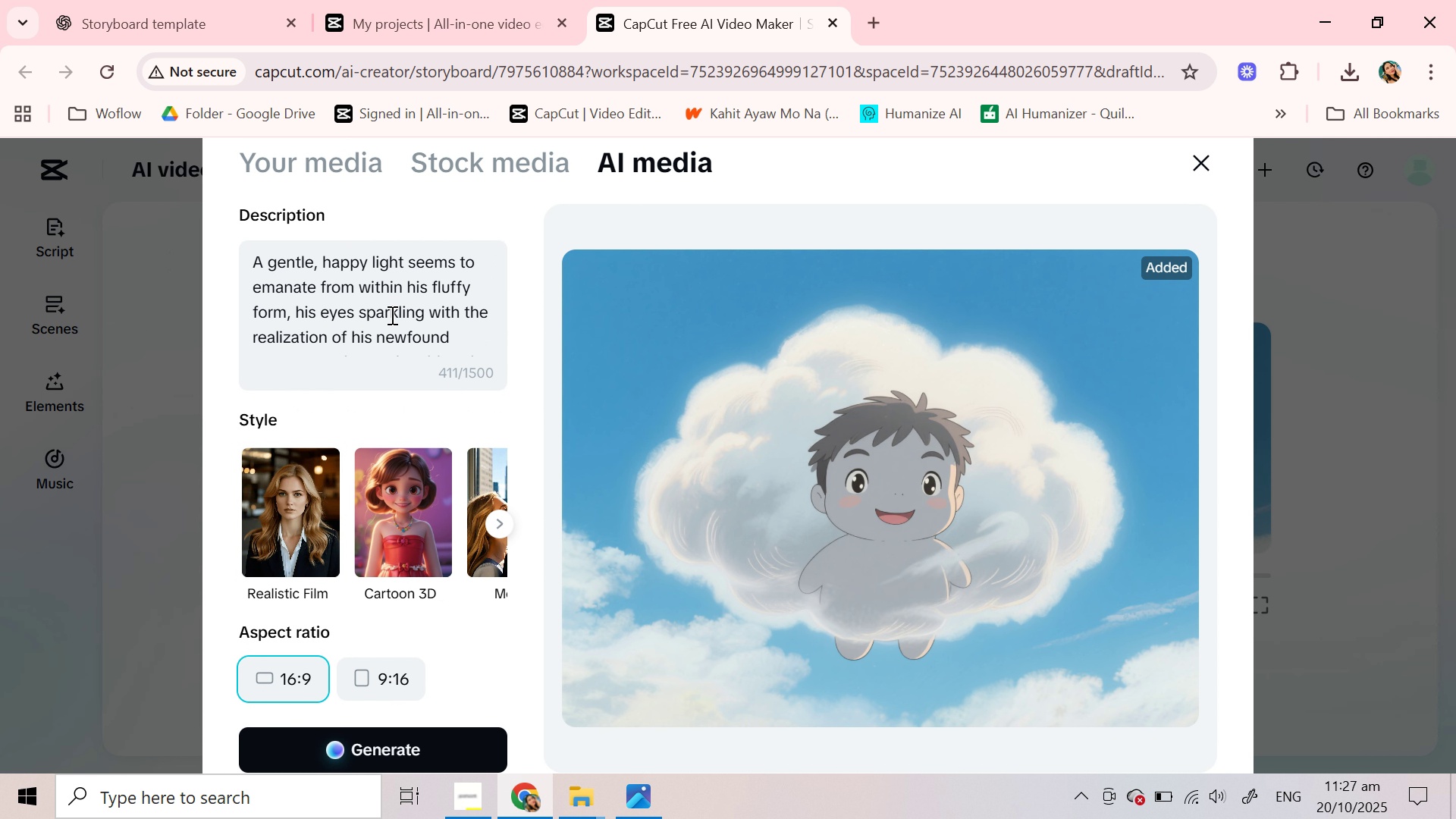 
scroll: coordinate [391, 315], scroll_direction: up, amount: 1.0
 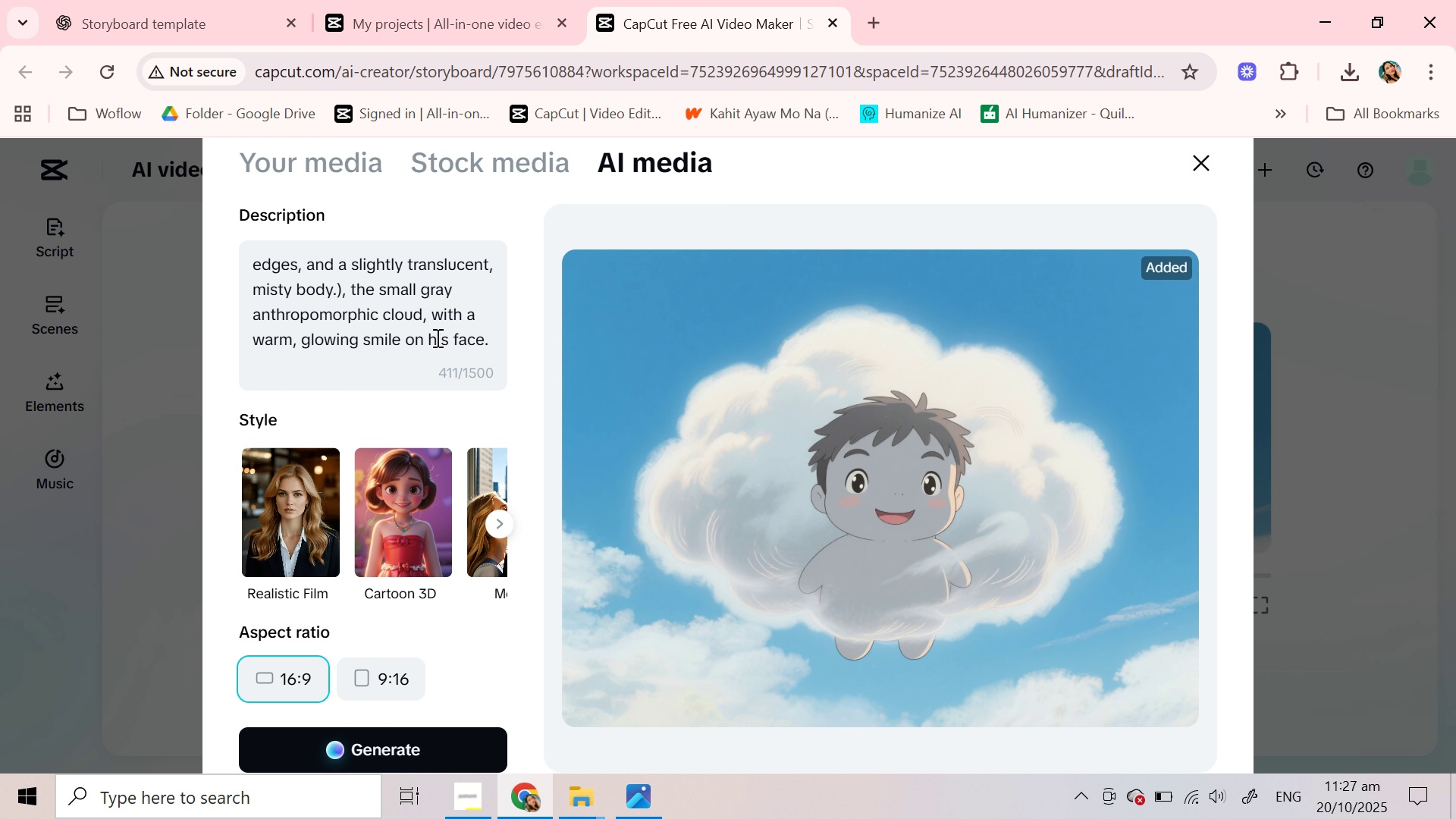 
left_click([436, 337])
 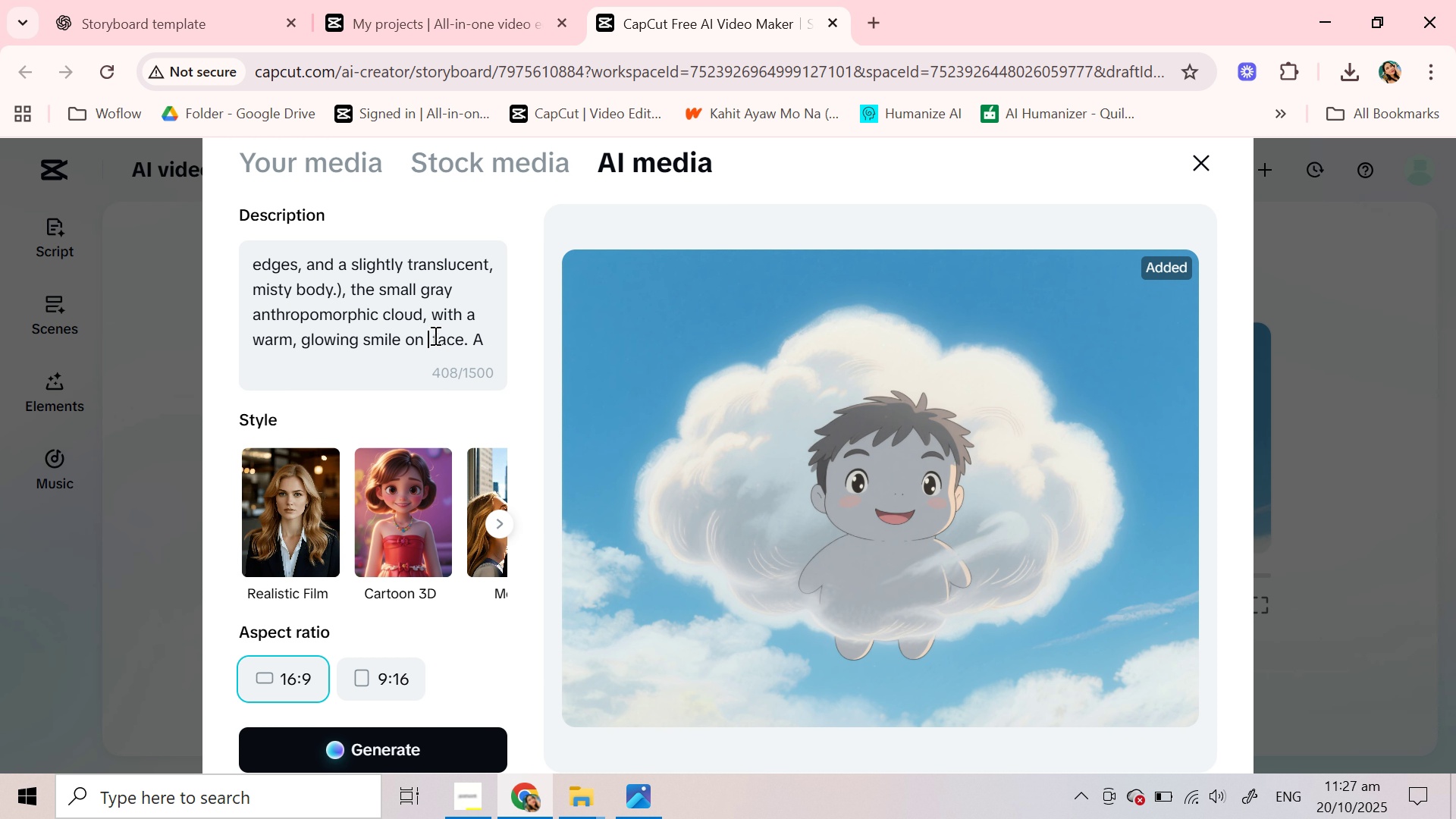 
key(Backspace)
 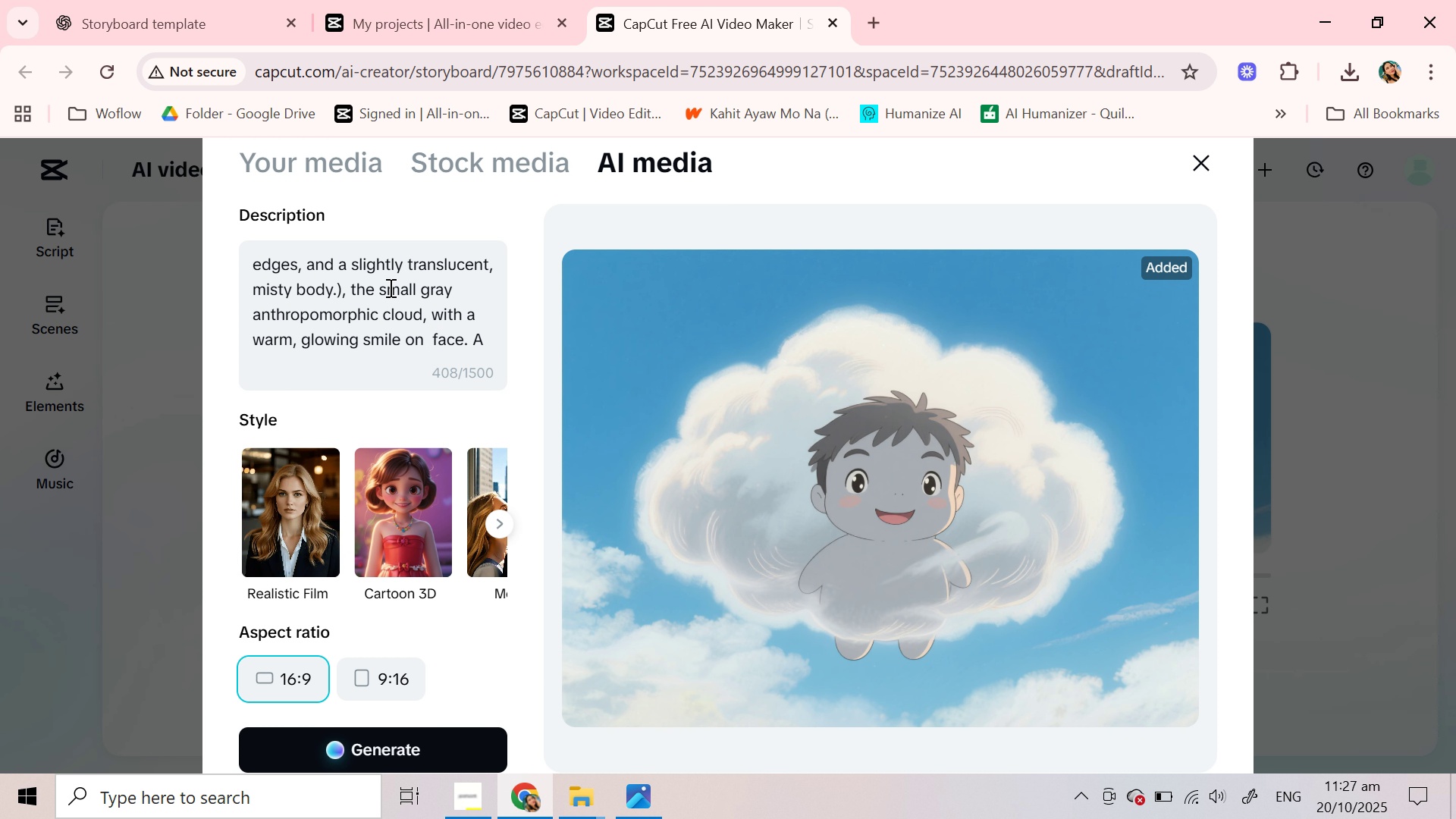 
key(Backspace)
 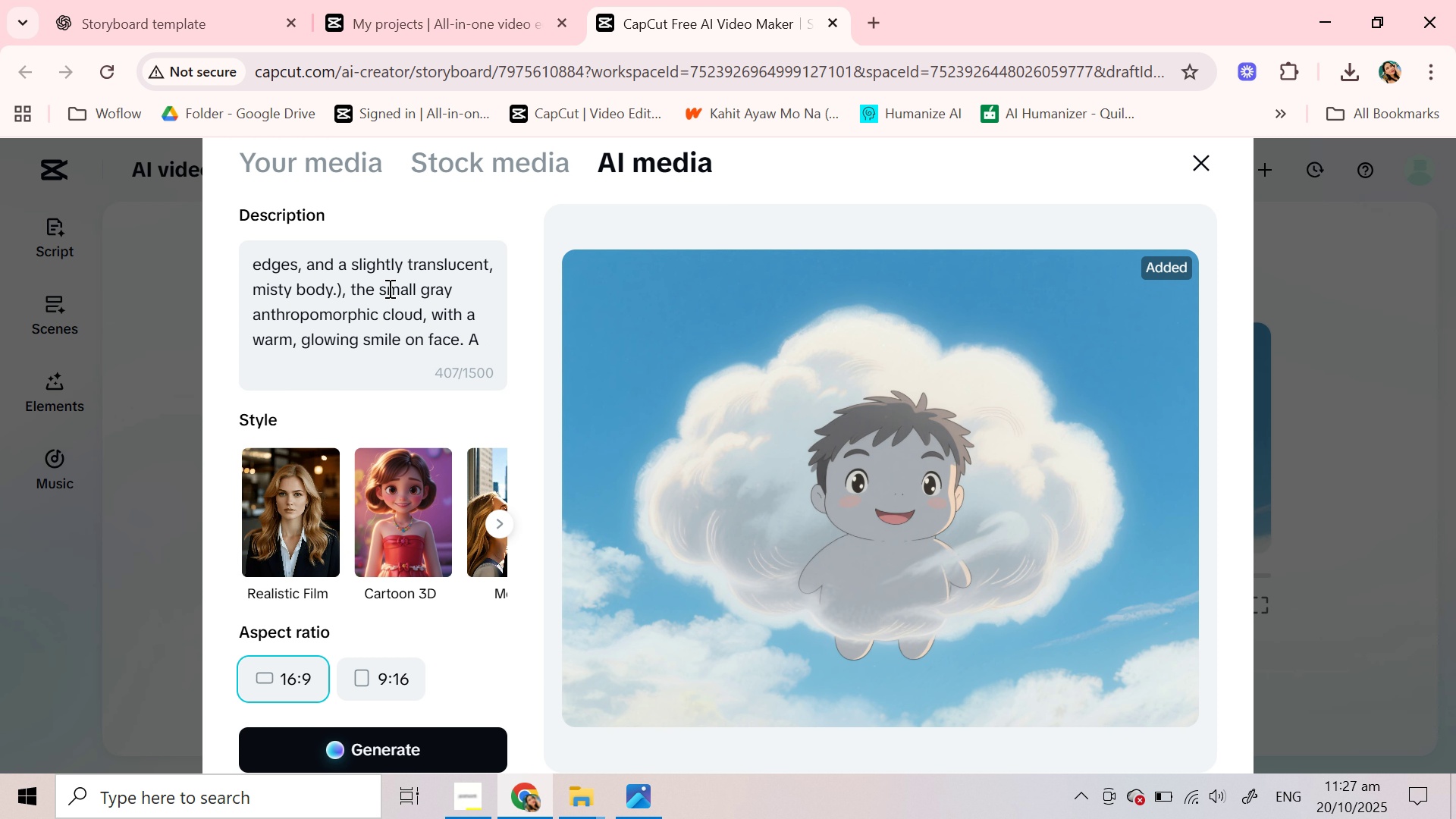 
scroll: coordinate [388, 290], scroll_direction: down, amount: 1.0
 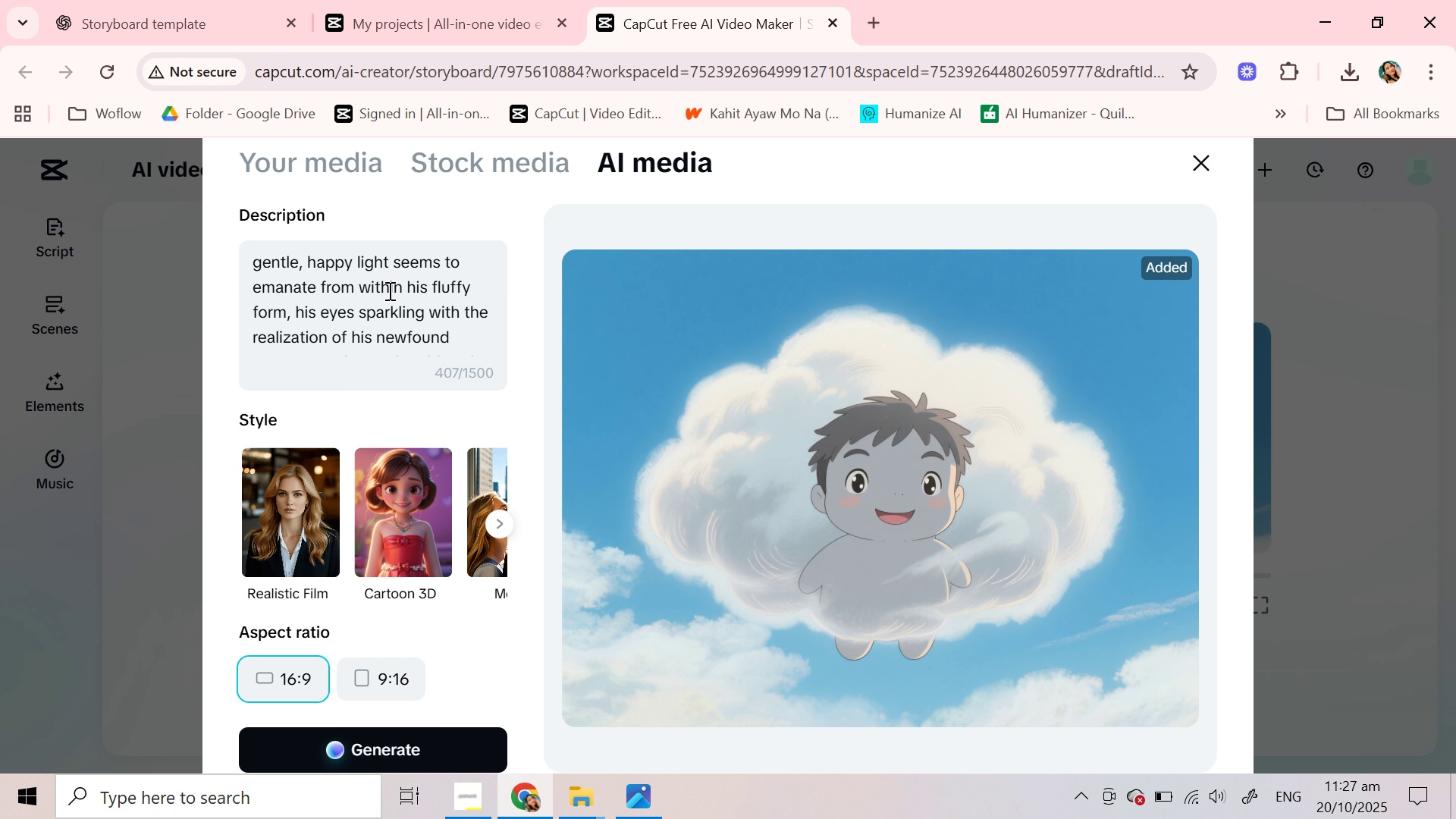 
double_click([303, 311])
 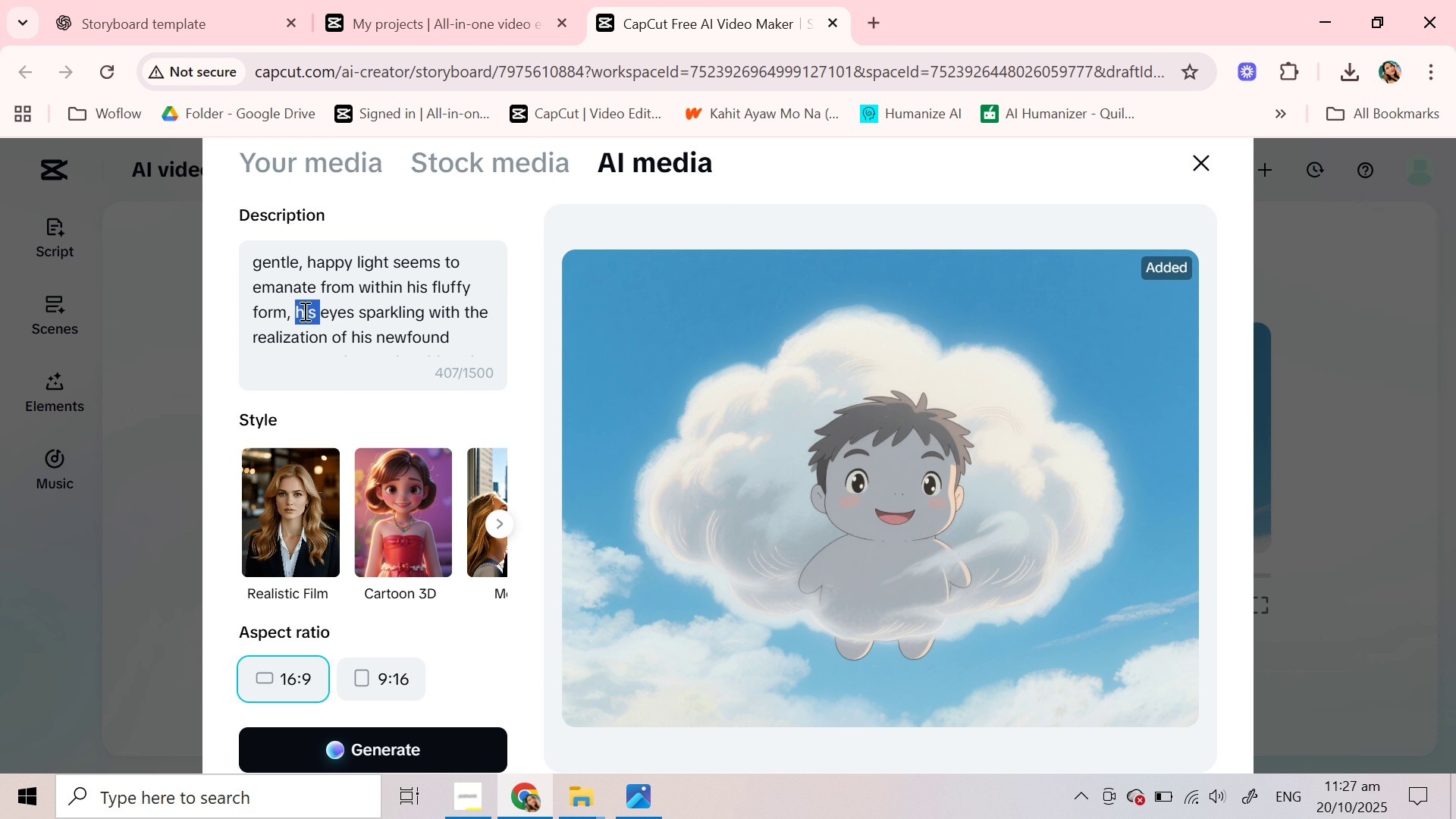 
key(Backspace)
 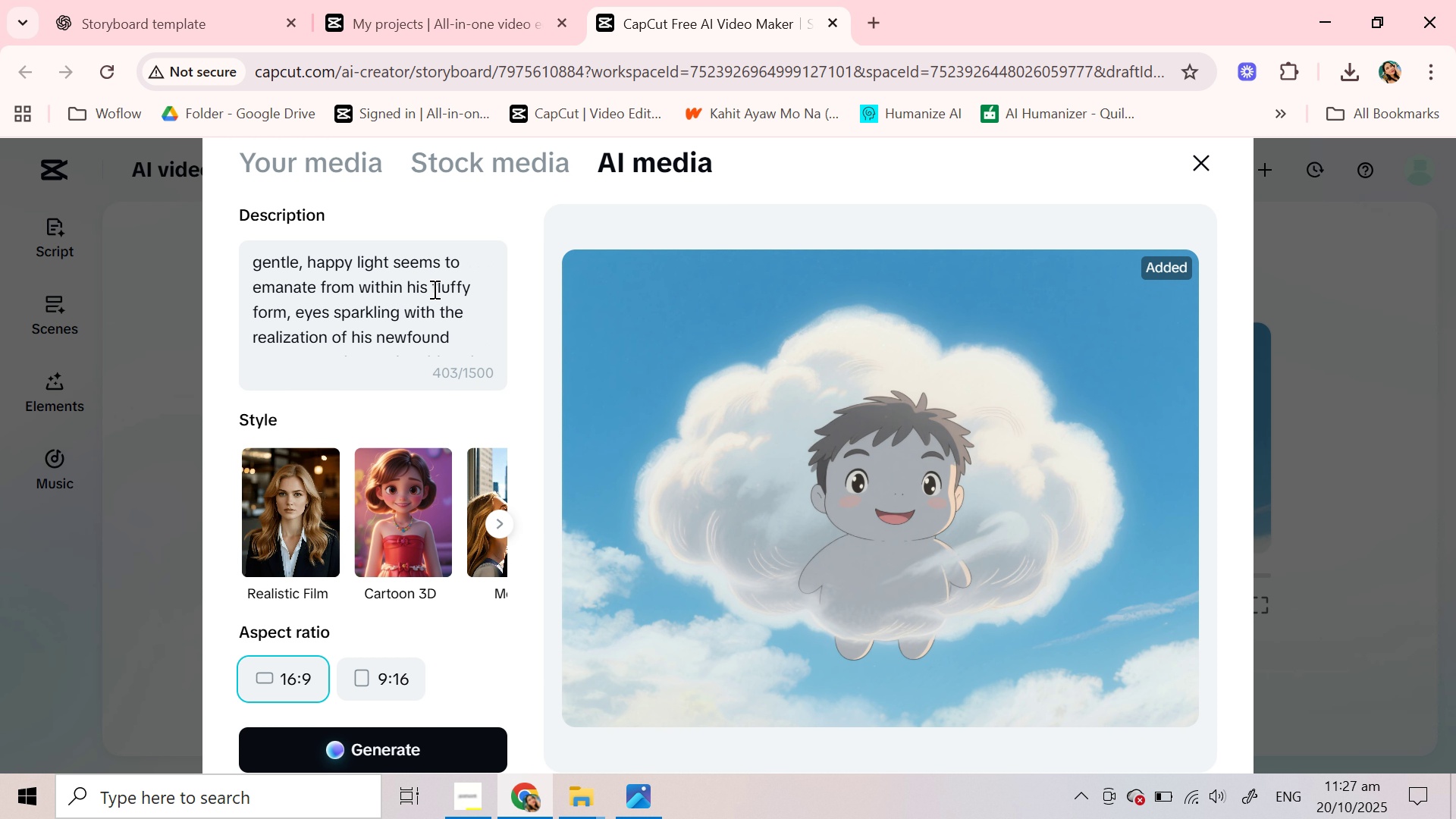 
scroll: coordinate [432, 289], scroll_direction: down, amount: 2.0
 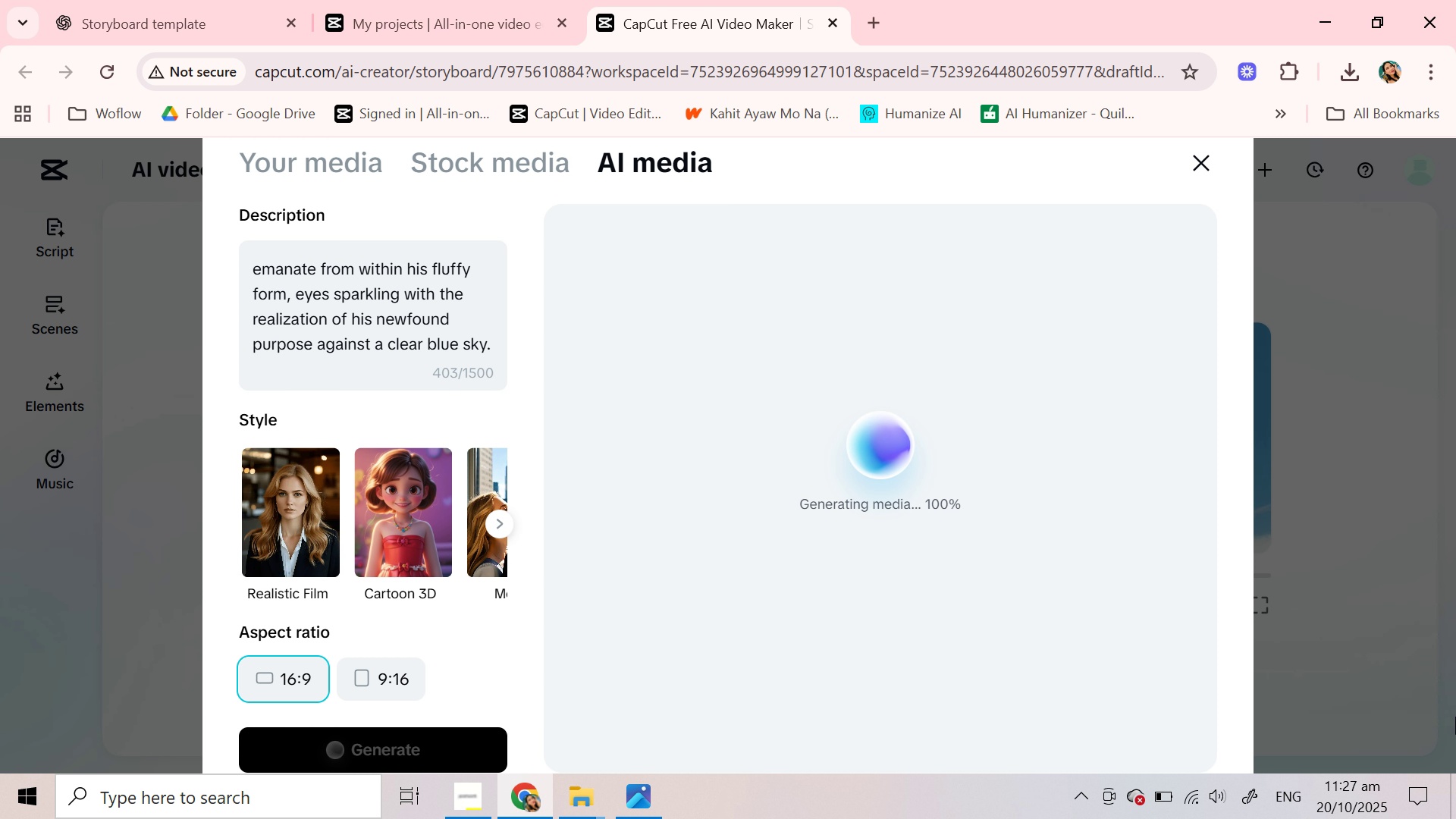 
wait(20.57)
 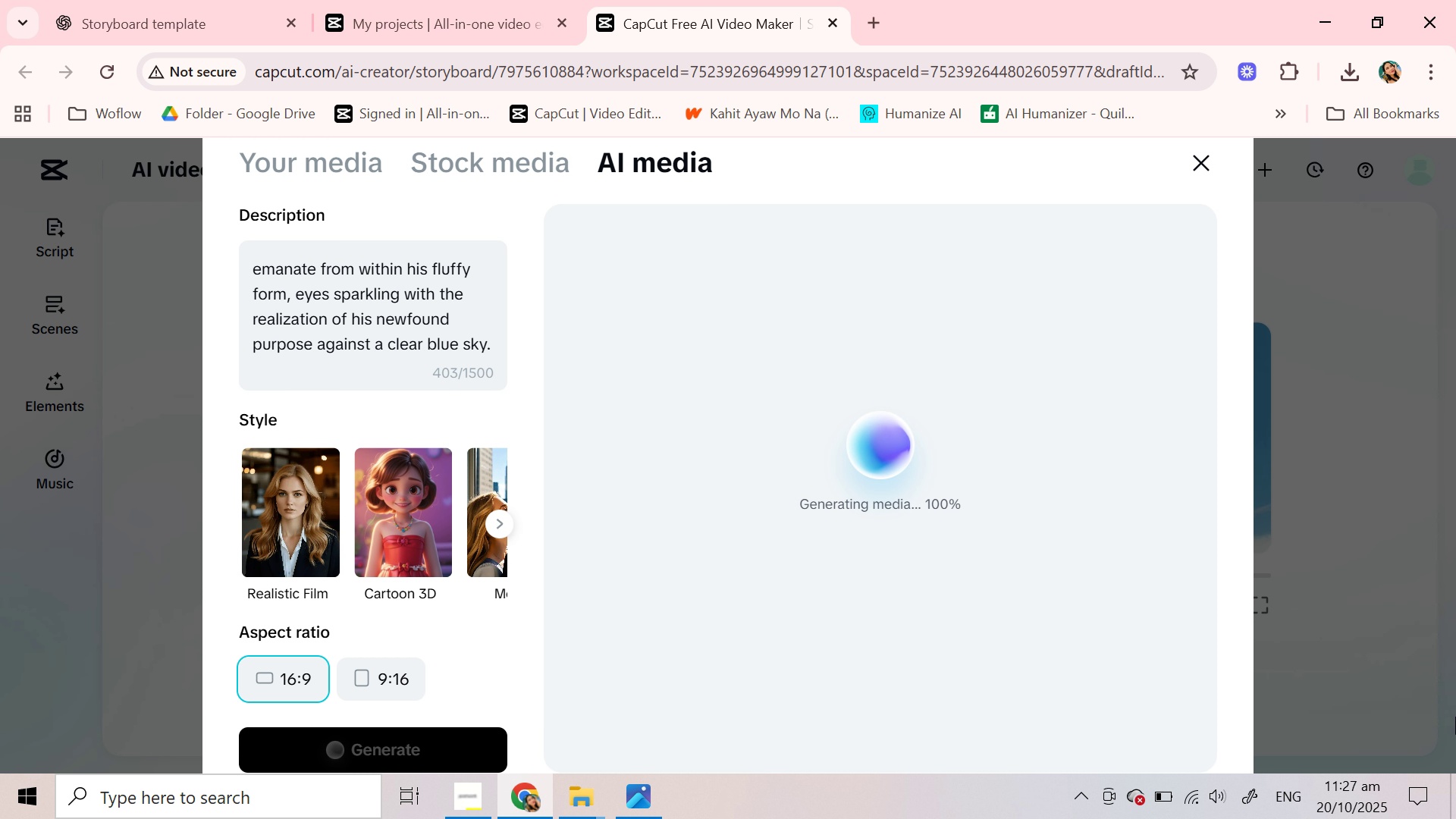 
left_click([726, 583])
 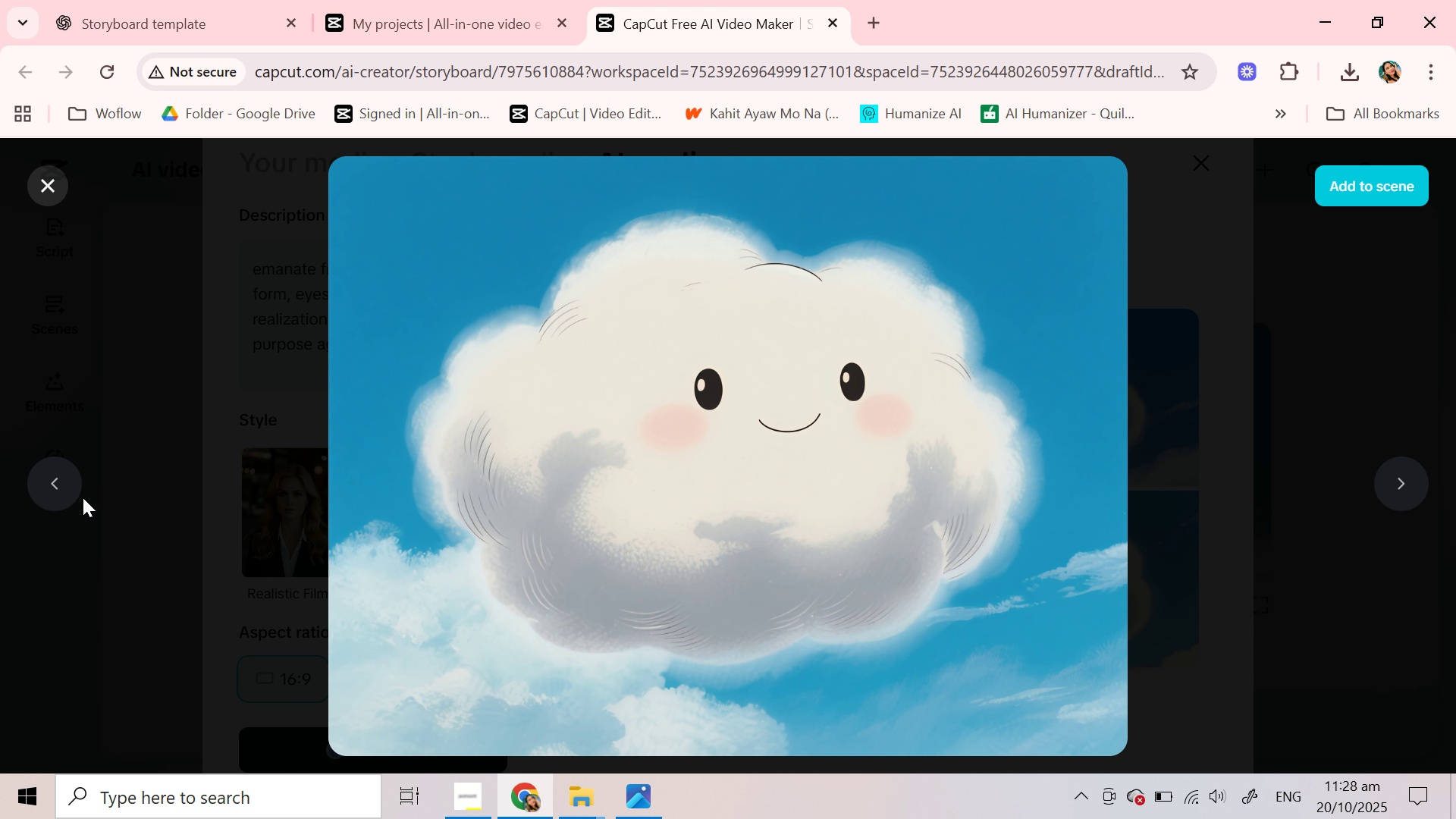 
left_click([41, 493])
 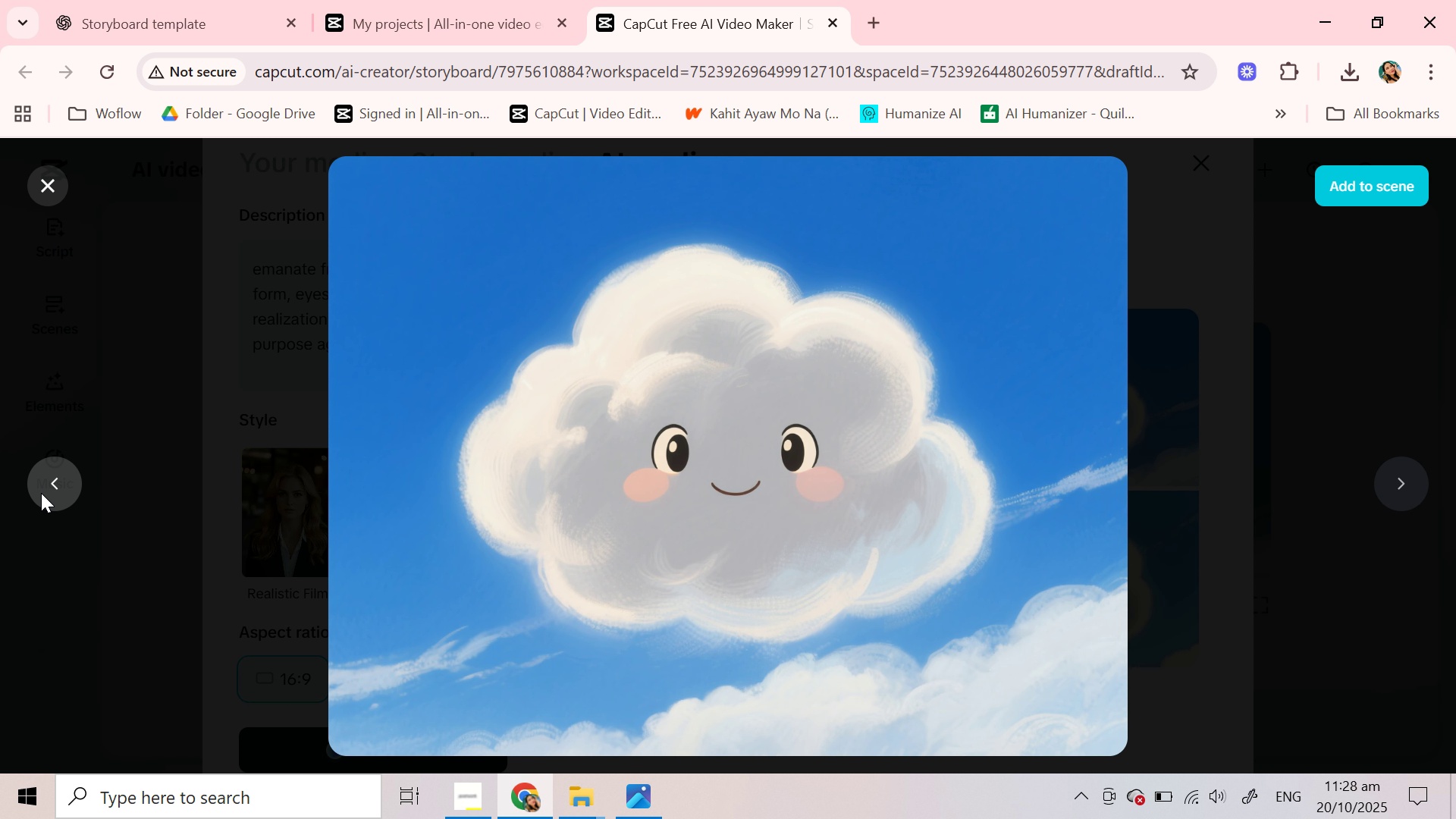 
left_click([41, 493])
 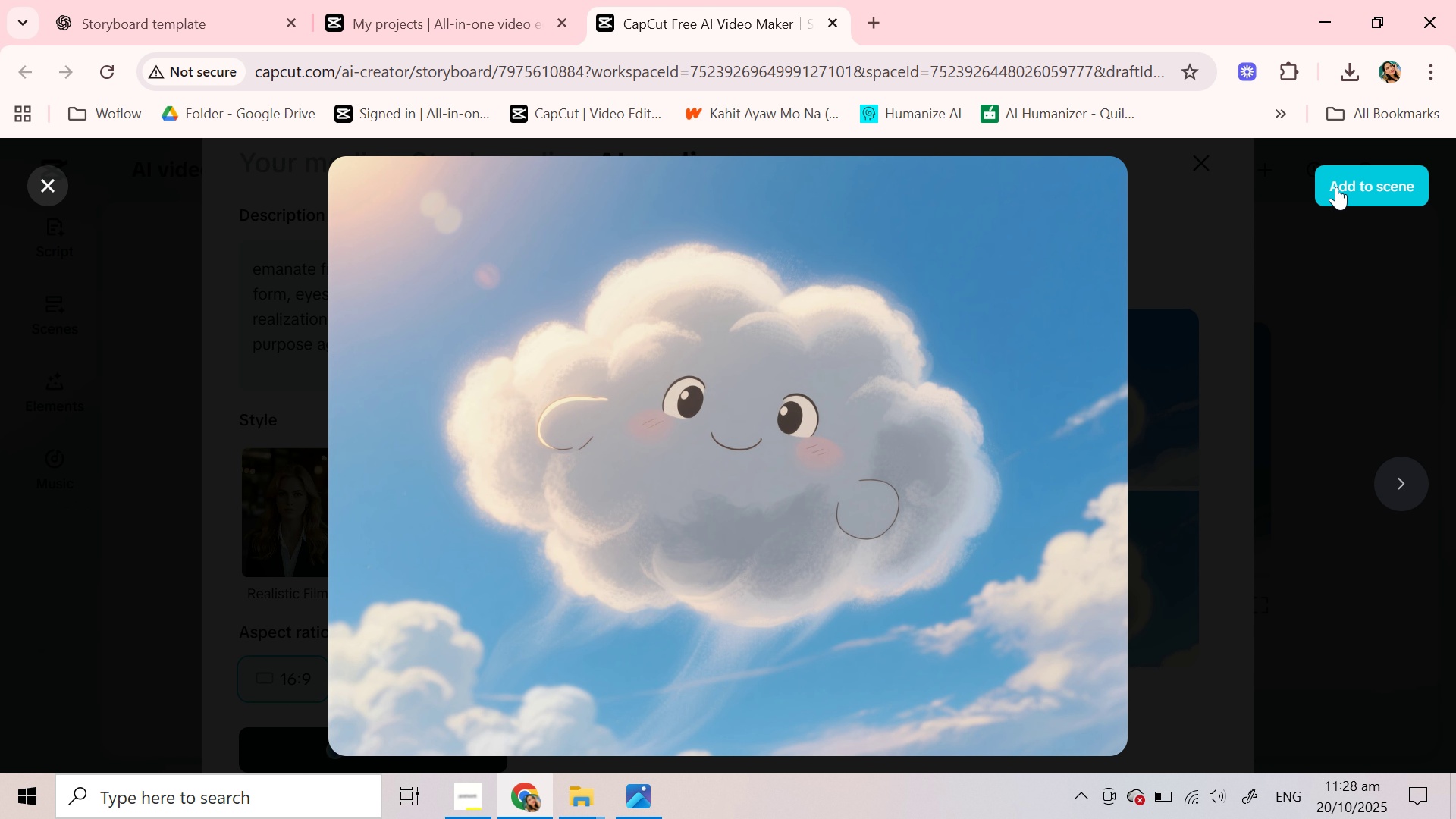 
left_click([1336, 187])
 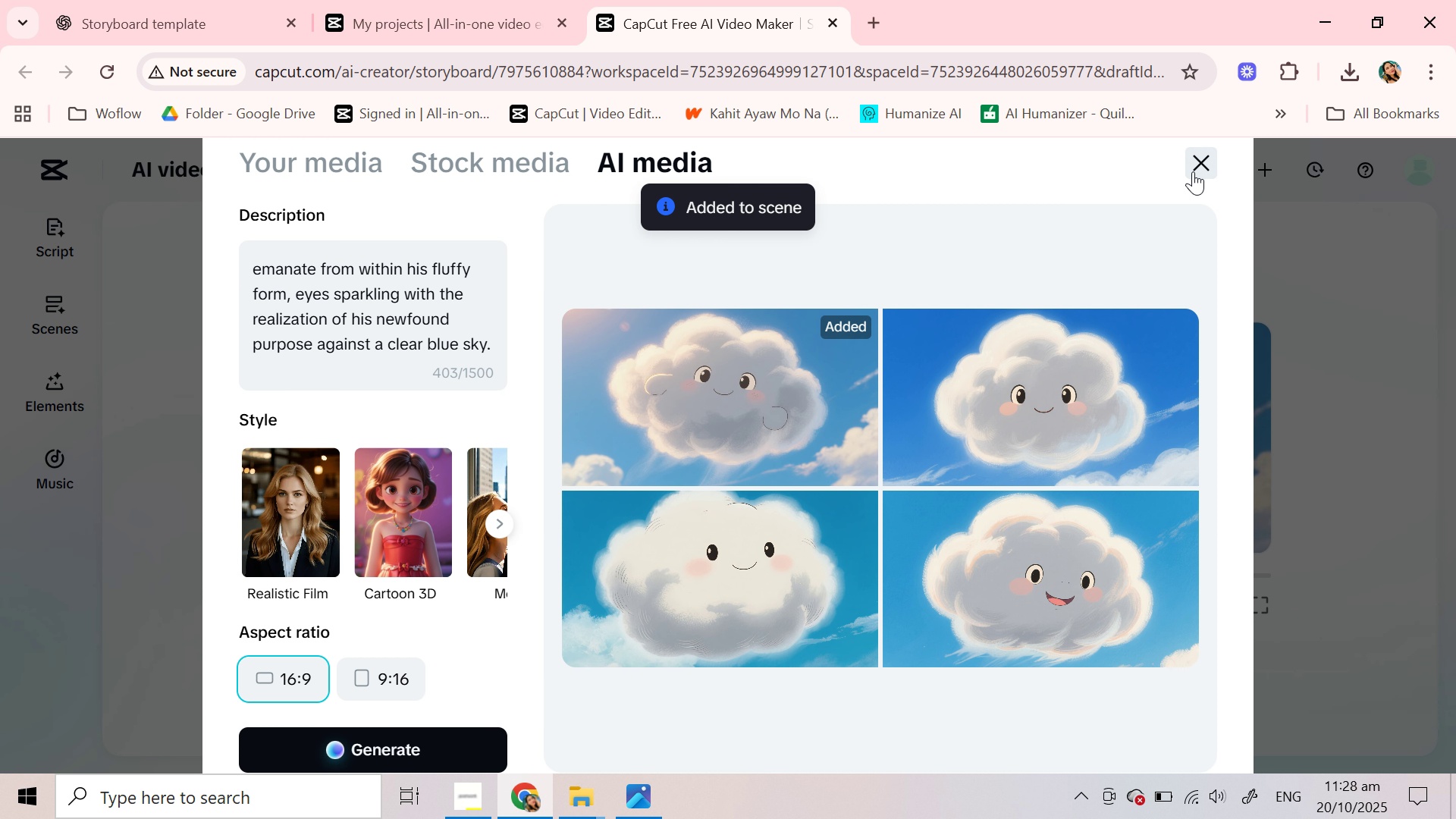 
left_click([1192, 171])
 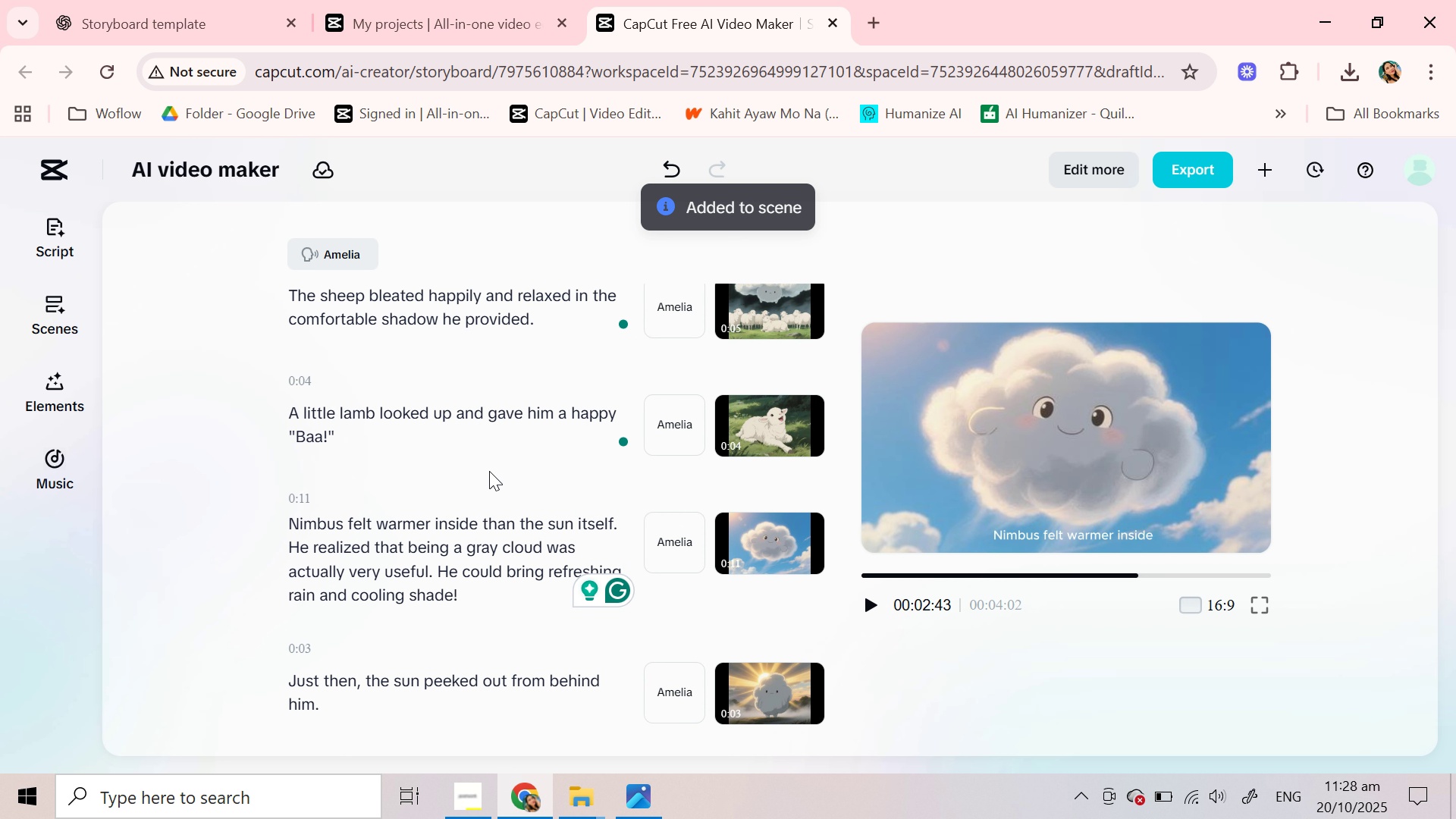 
scroll: coordinate [489, 471], scroll_direction: down, amount: 2.0
 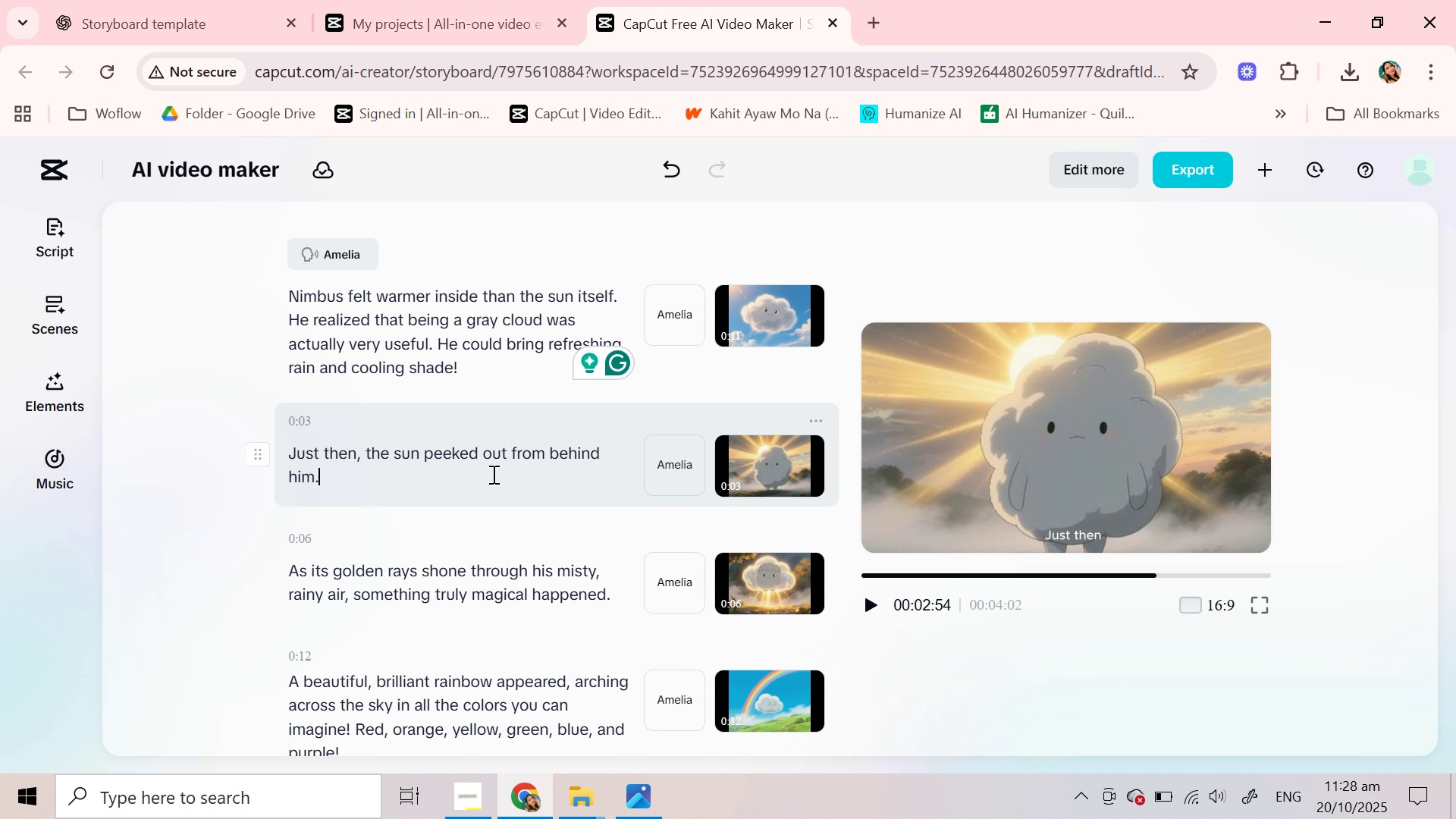 
left_click([492, 474])
 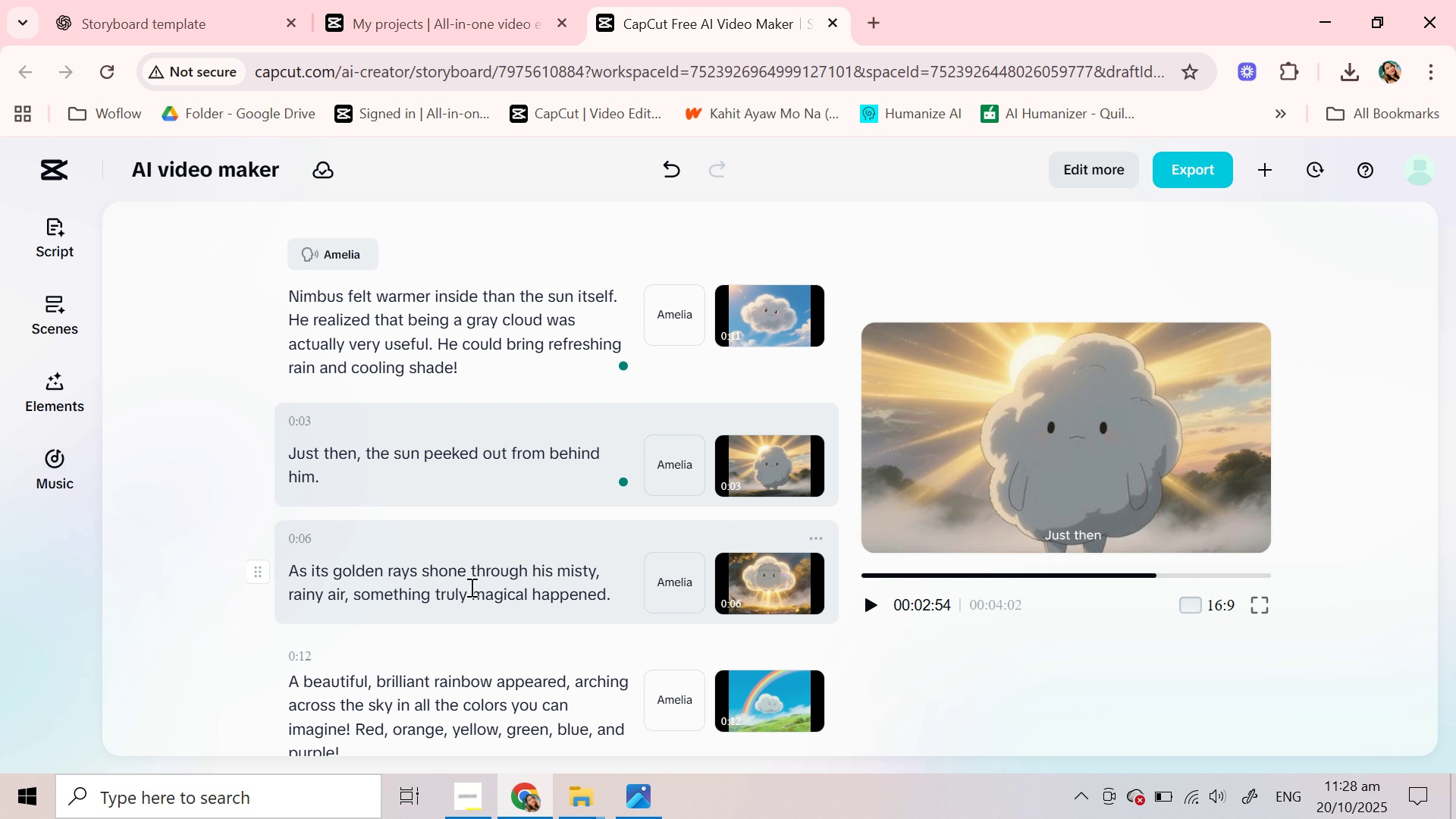 
wait(6.47)
 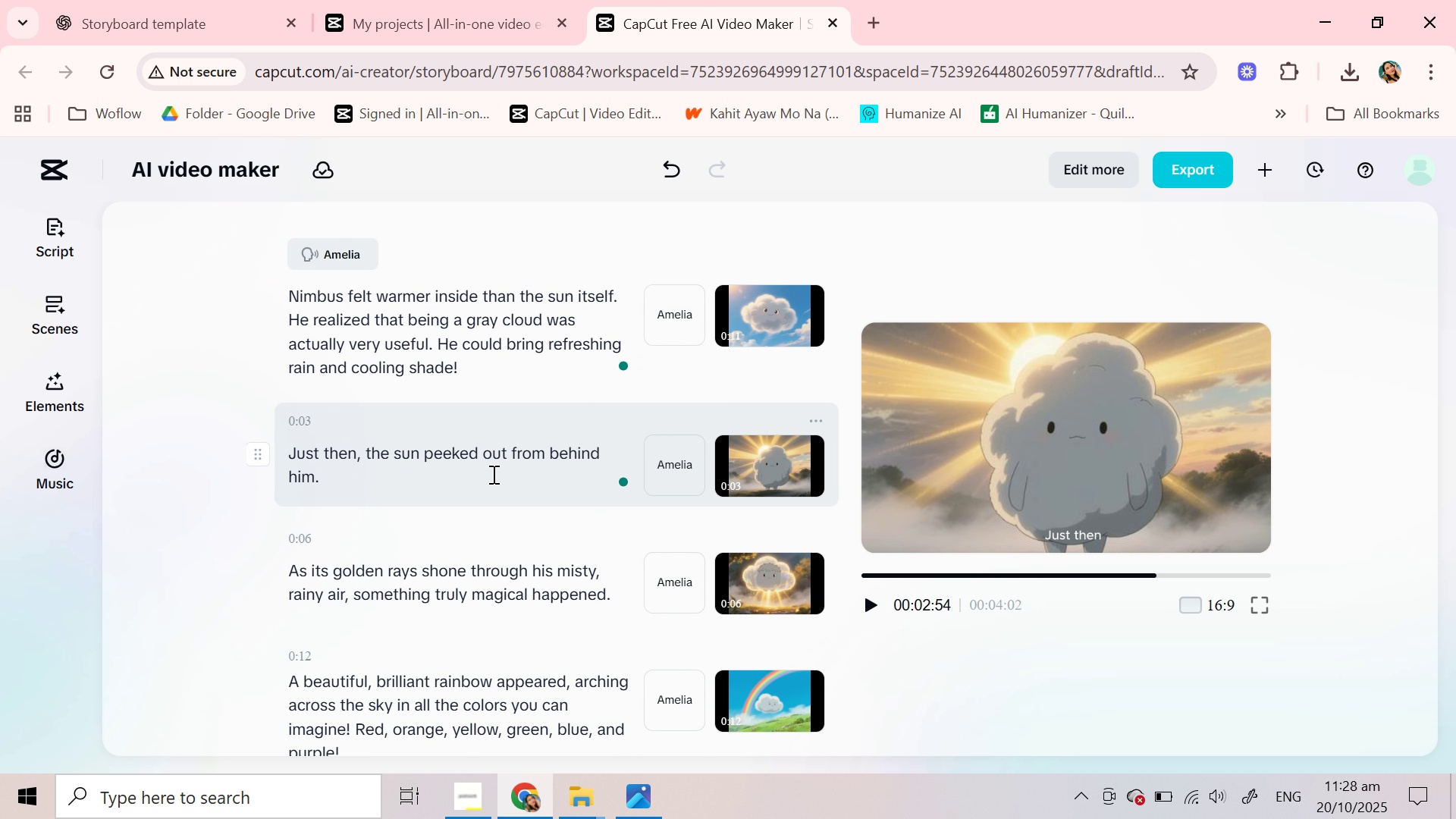 
left_click([470, 592])
 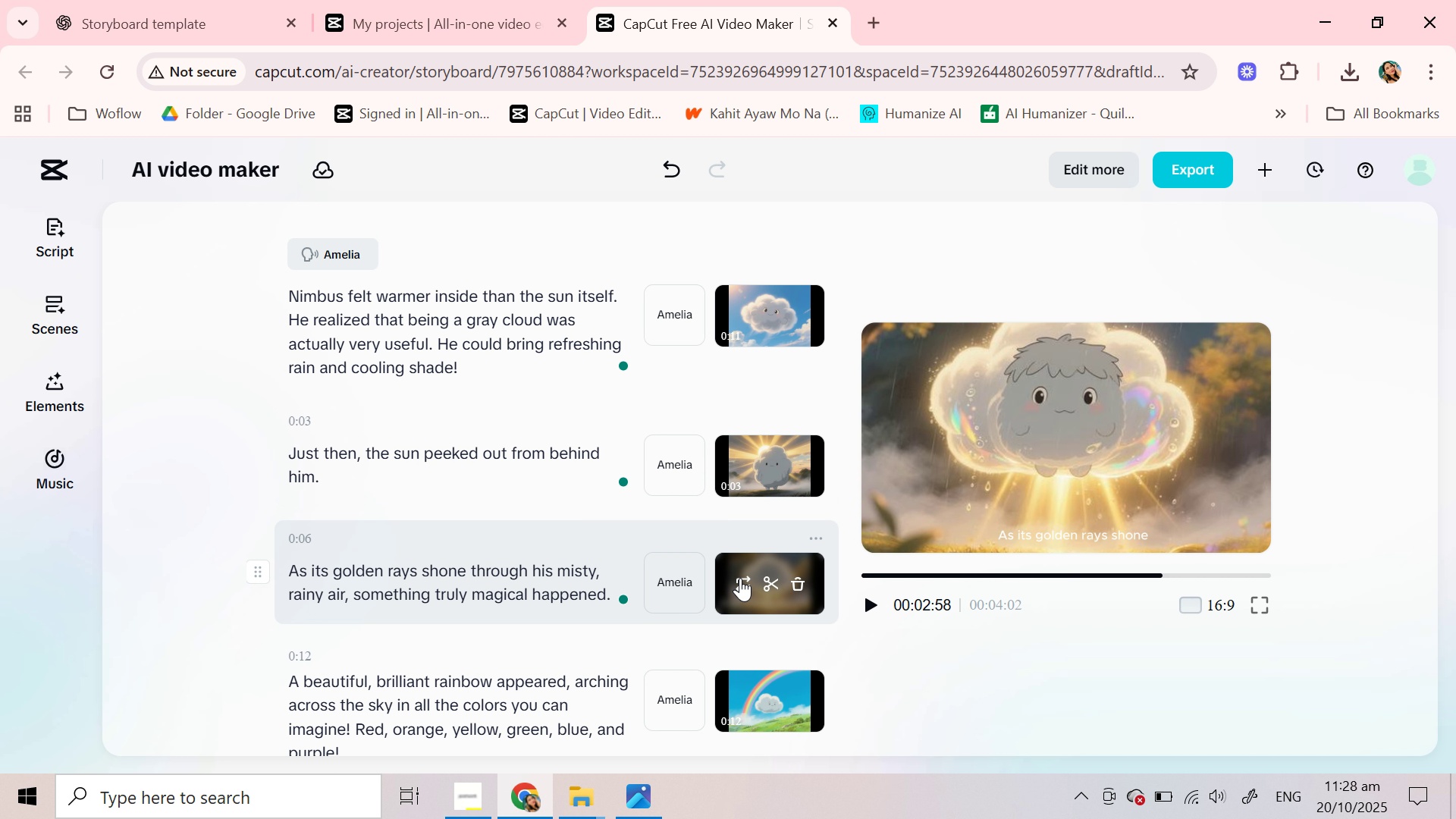 
left_click([740, 578])
 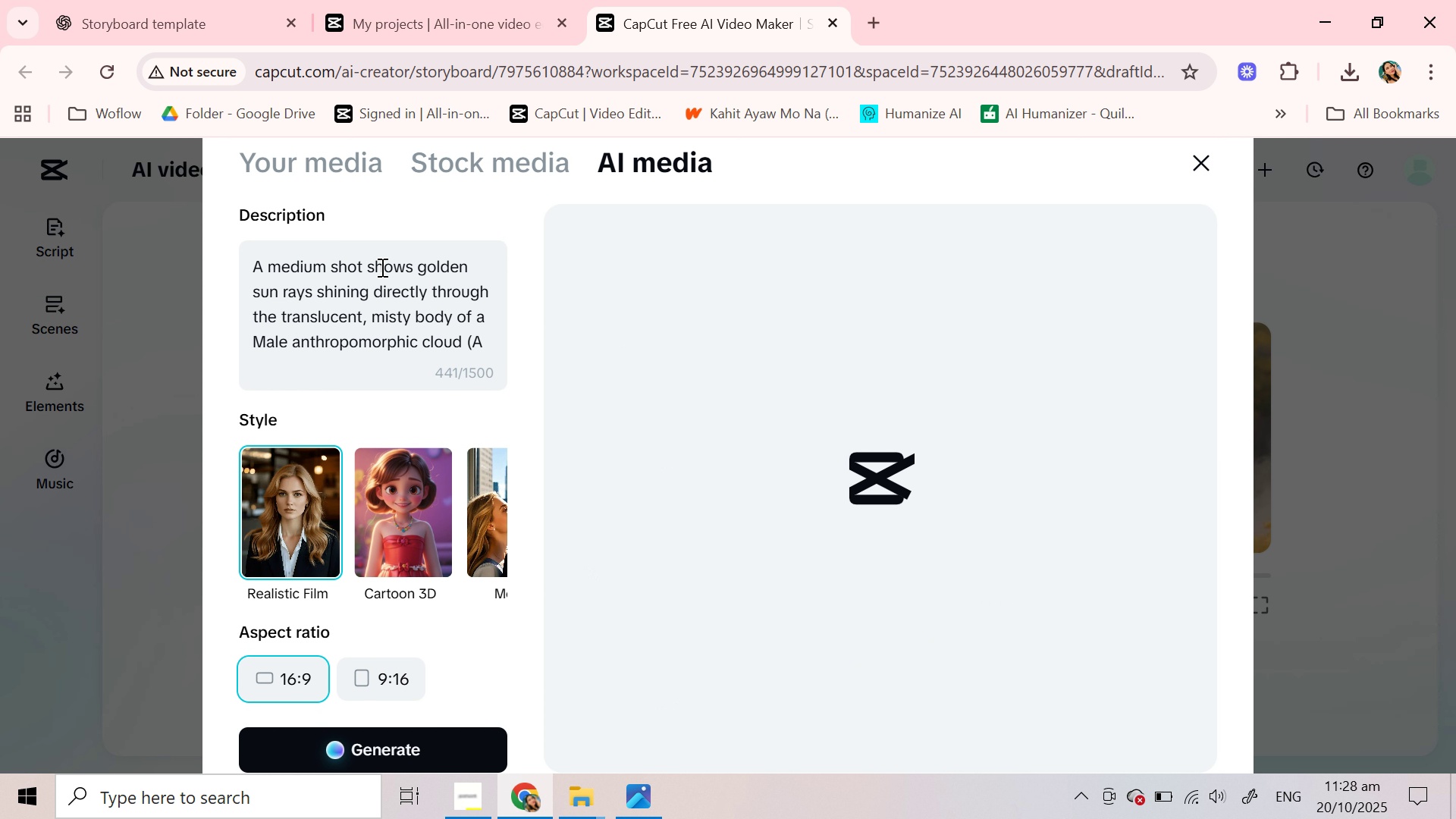 
scroll: coordinate [378, 267], scroll_direction: up, amount: 1.0
 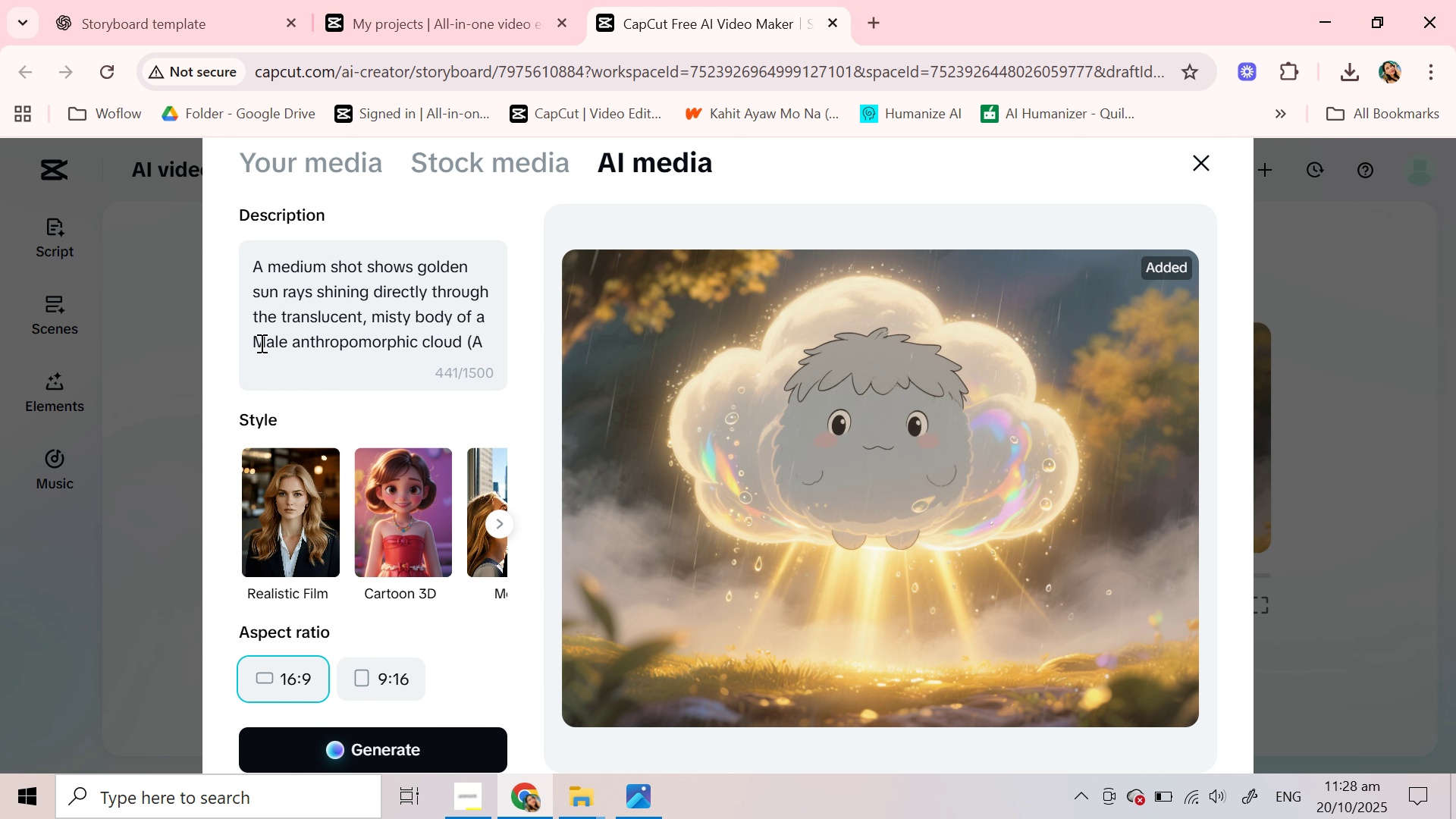 
double_click([260, 343])
 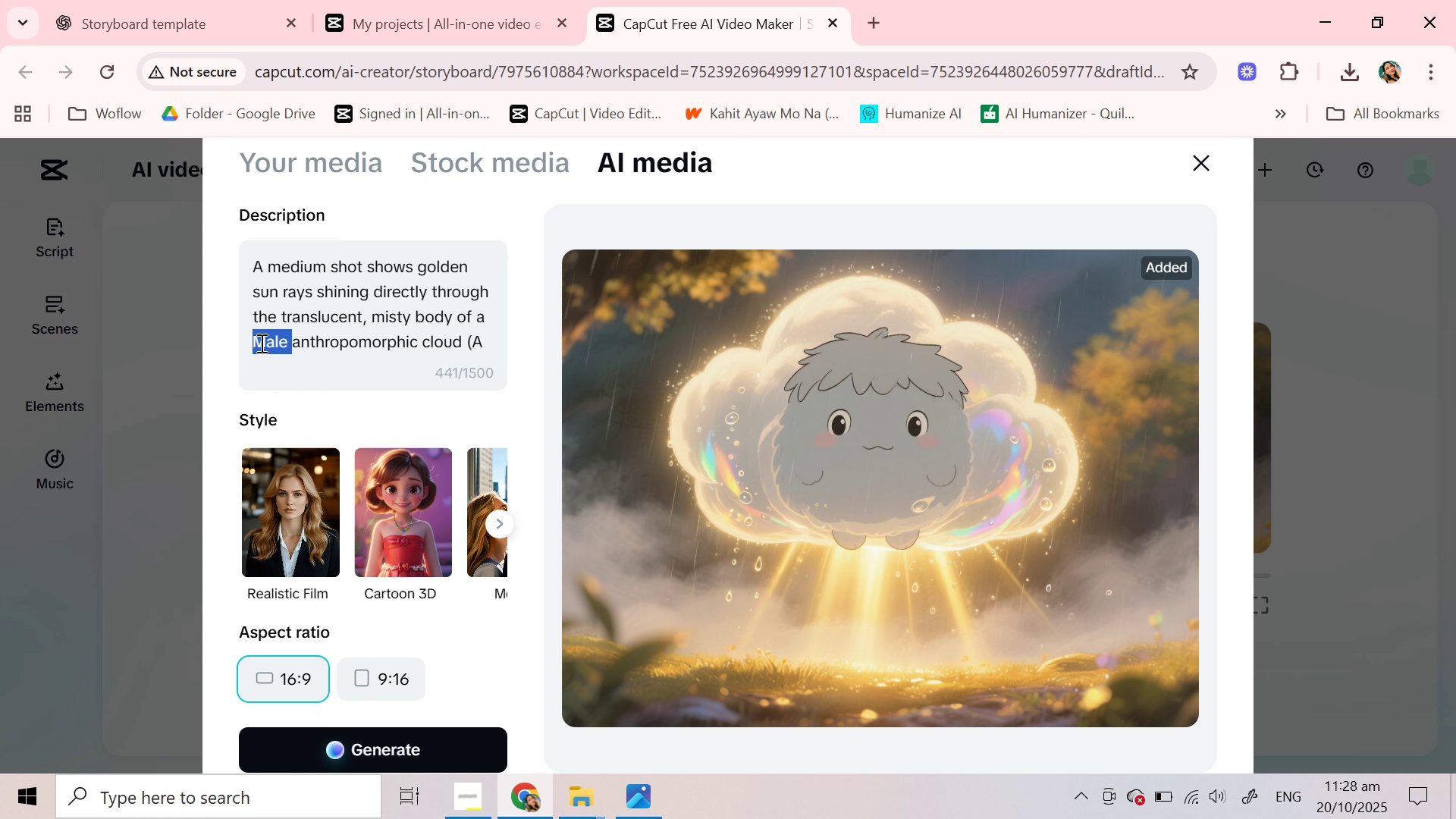 
key(Backspace)
 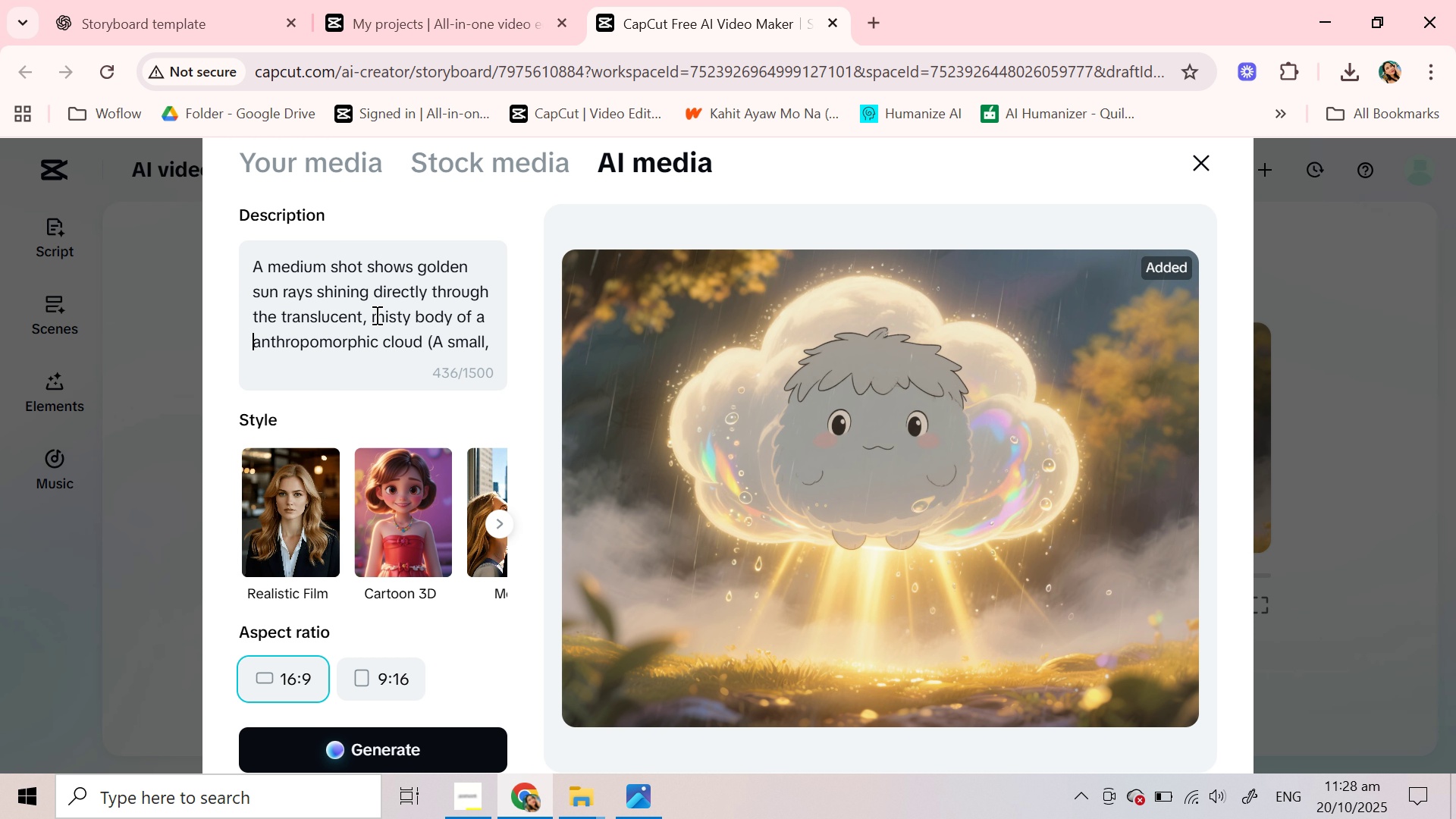 
scroll: coordinate [370, 321], scroll_direction: down, amount: 1.0
 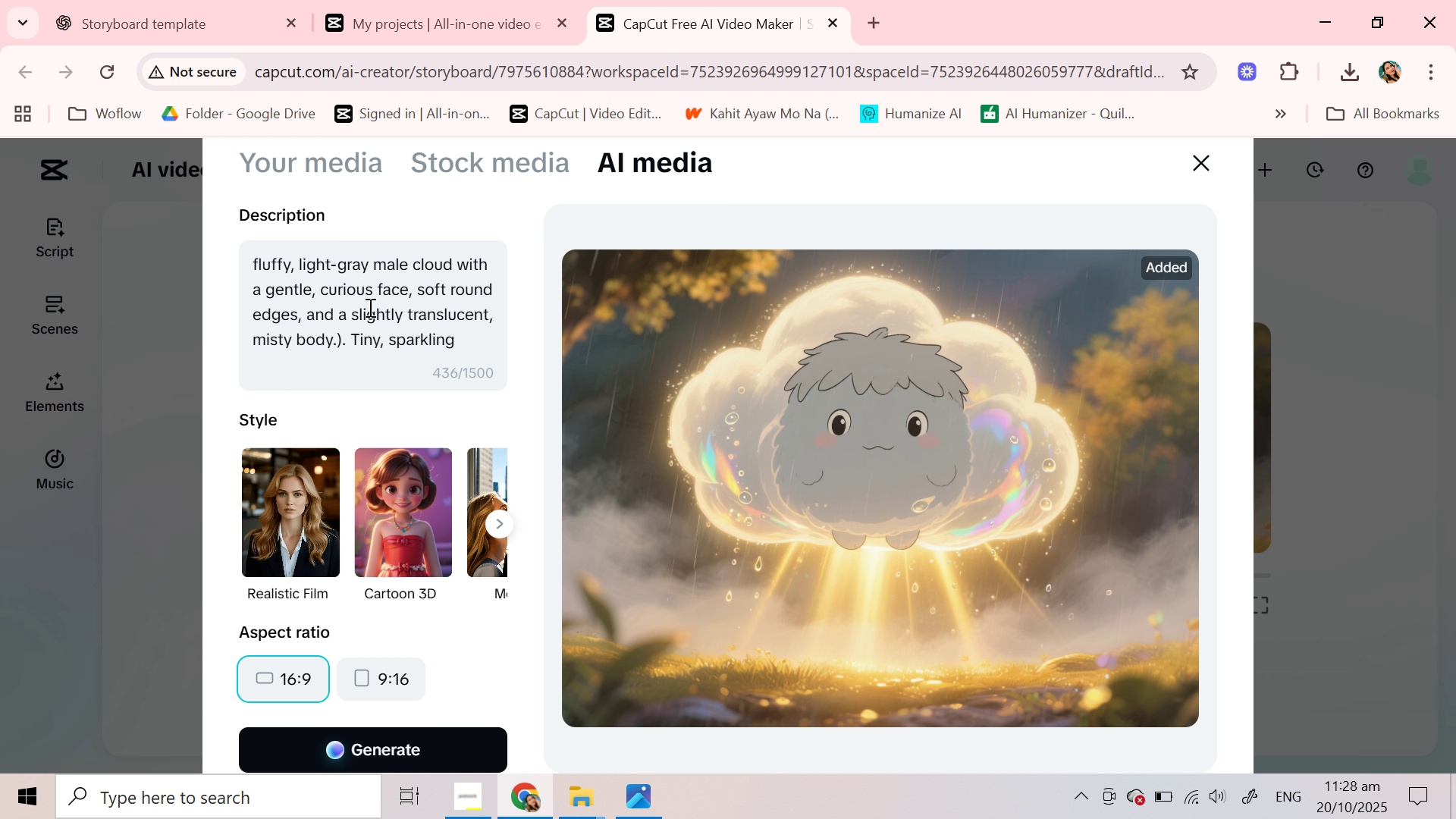 
left_click([384, 277])
 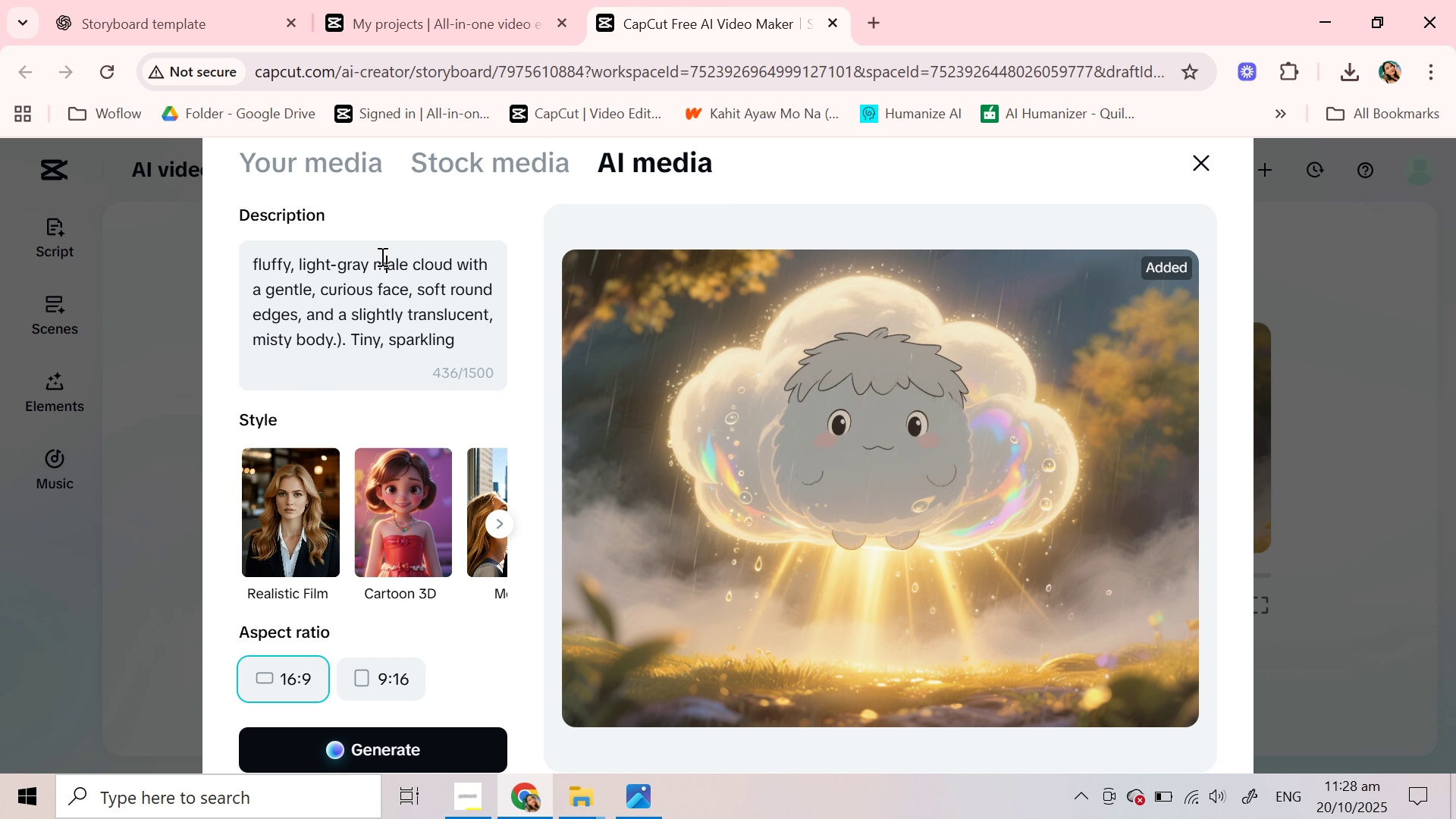 
double_click([381, 256])
 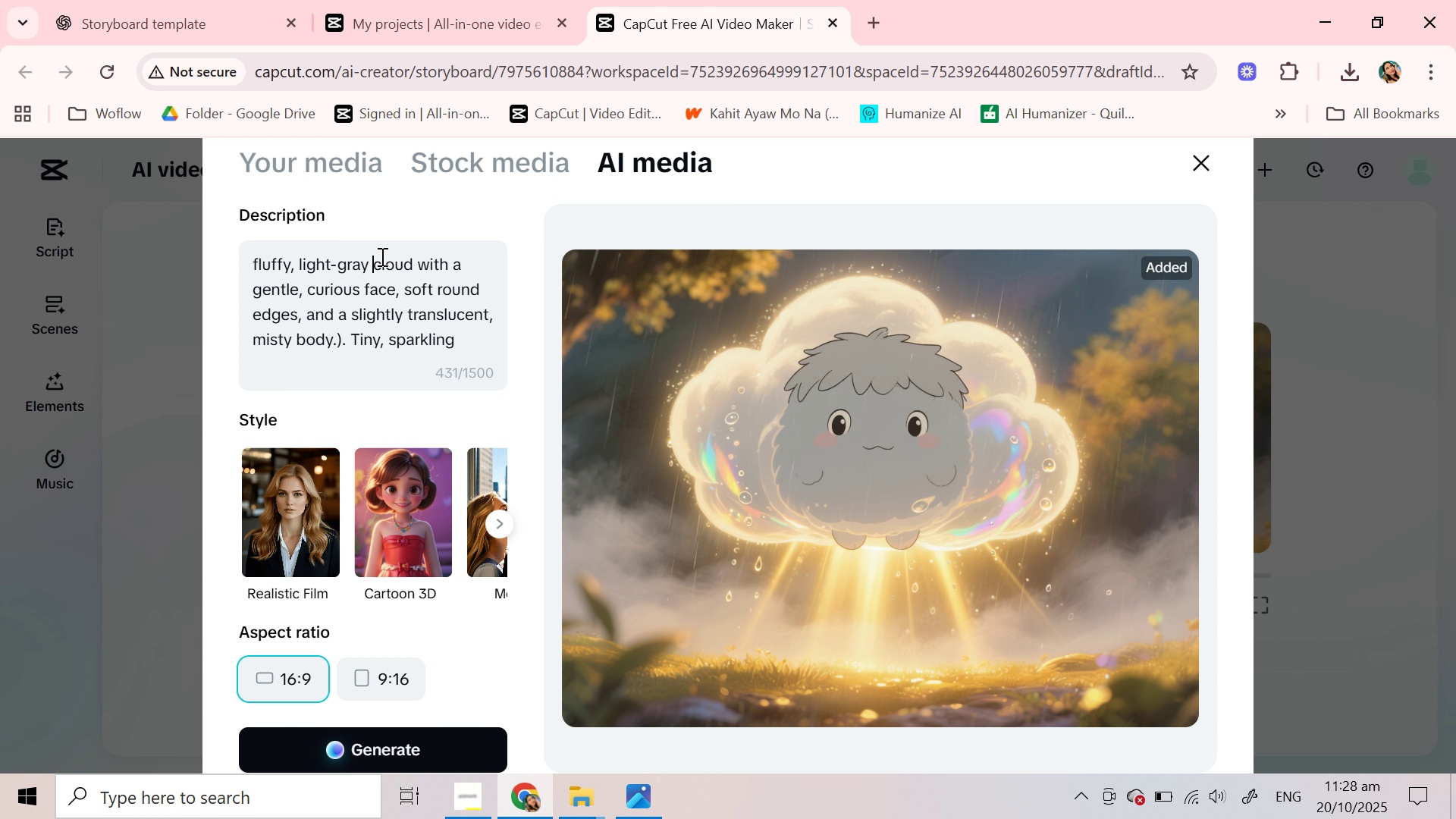 
key(Backspace)
 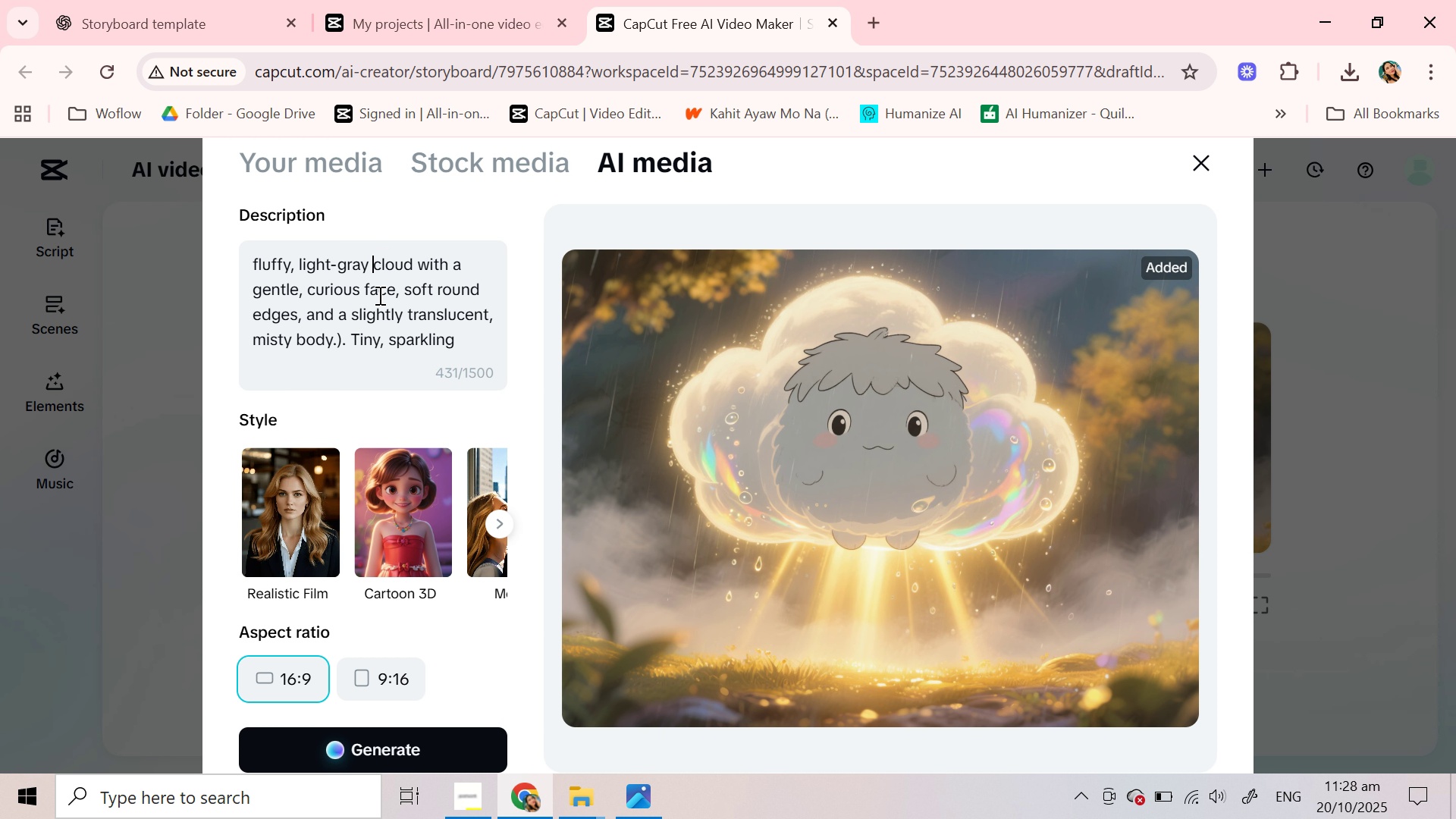 
scroll: coordinate [378, 295], scroll_direction: down, amount: 2.0
 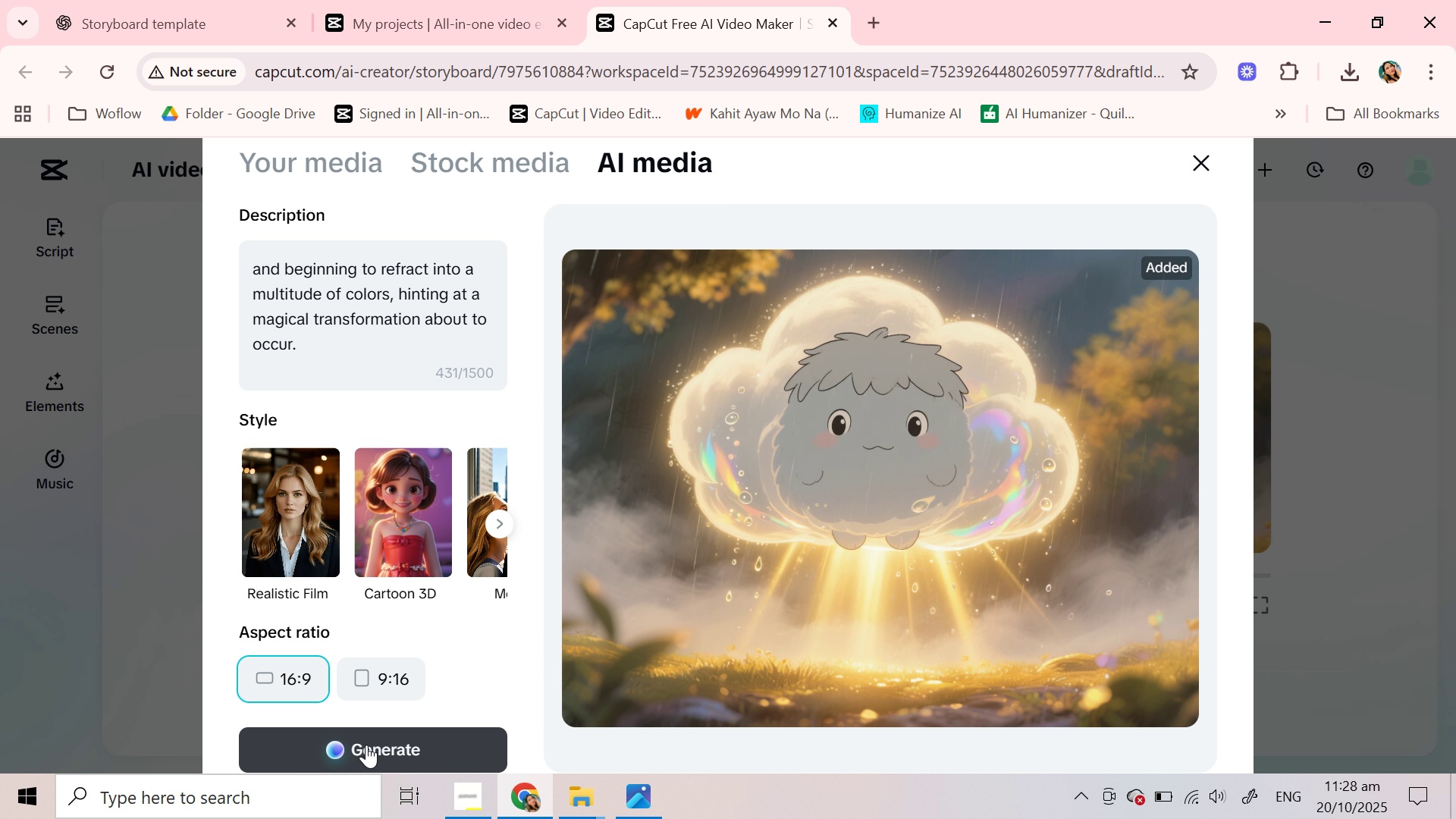 
left_click([366, 745])
 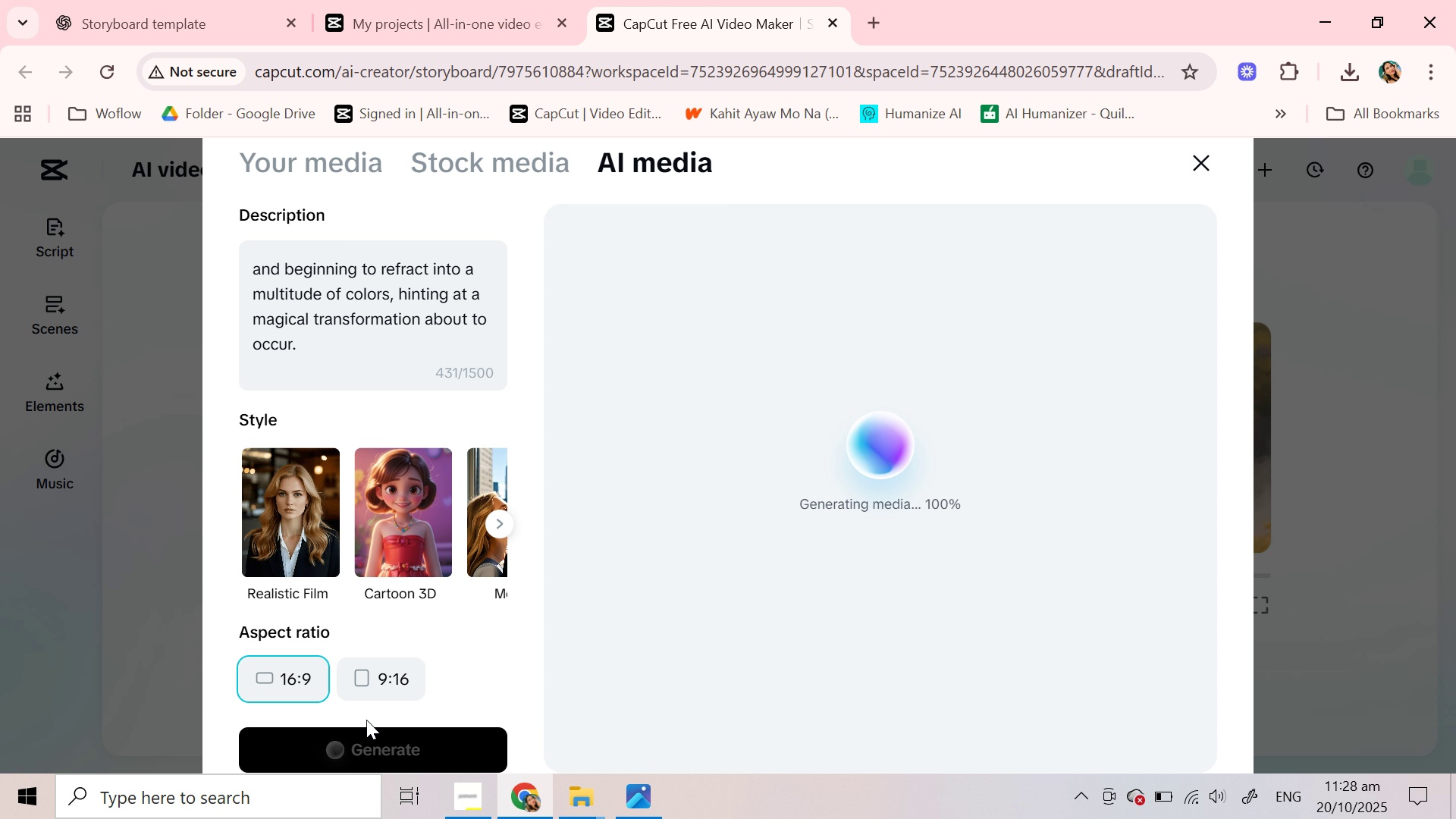 
wait(20.25)
 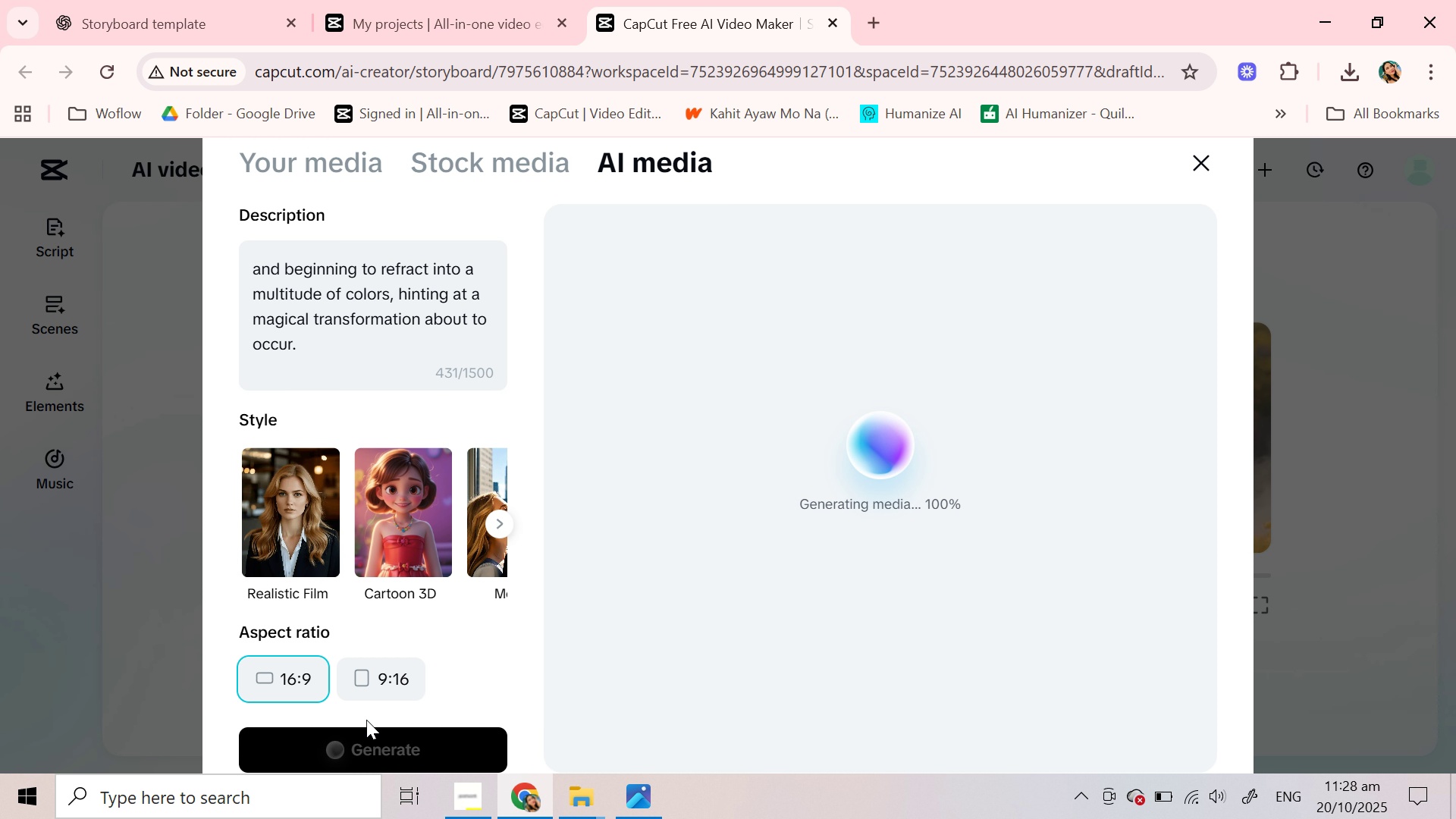 
left_click([1099, 380])
 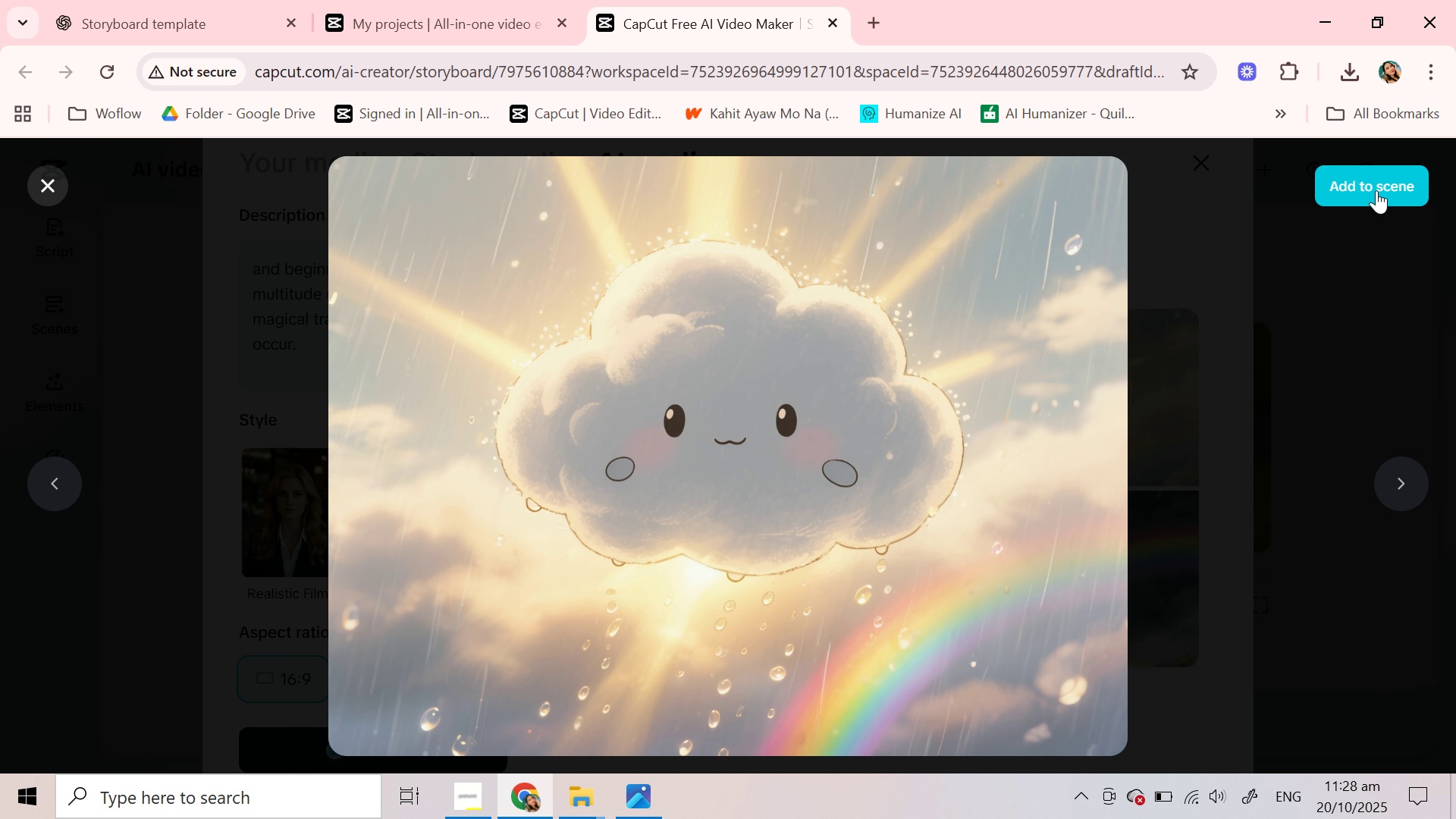 
left_click([1376, 190])
 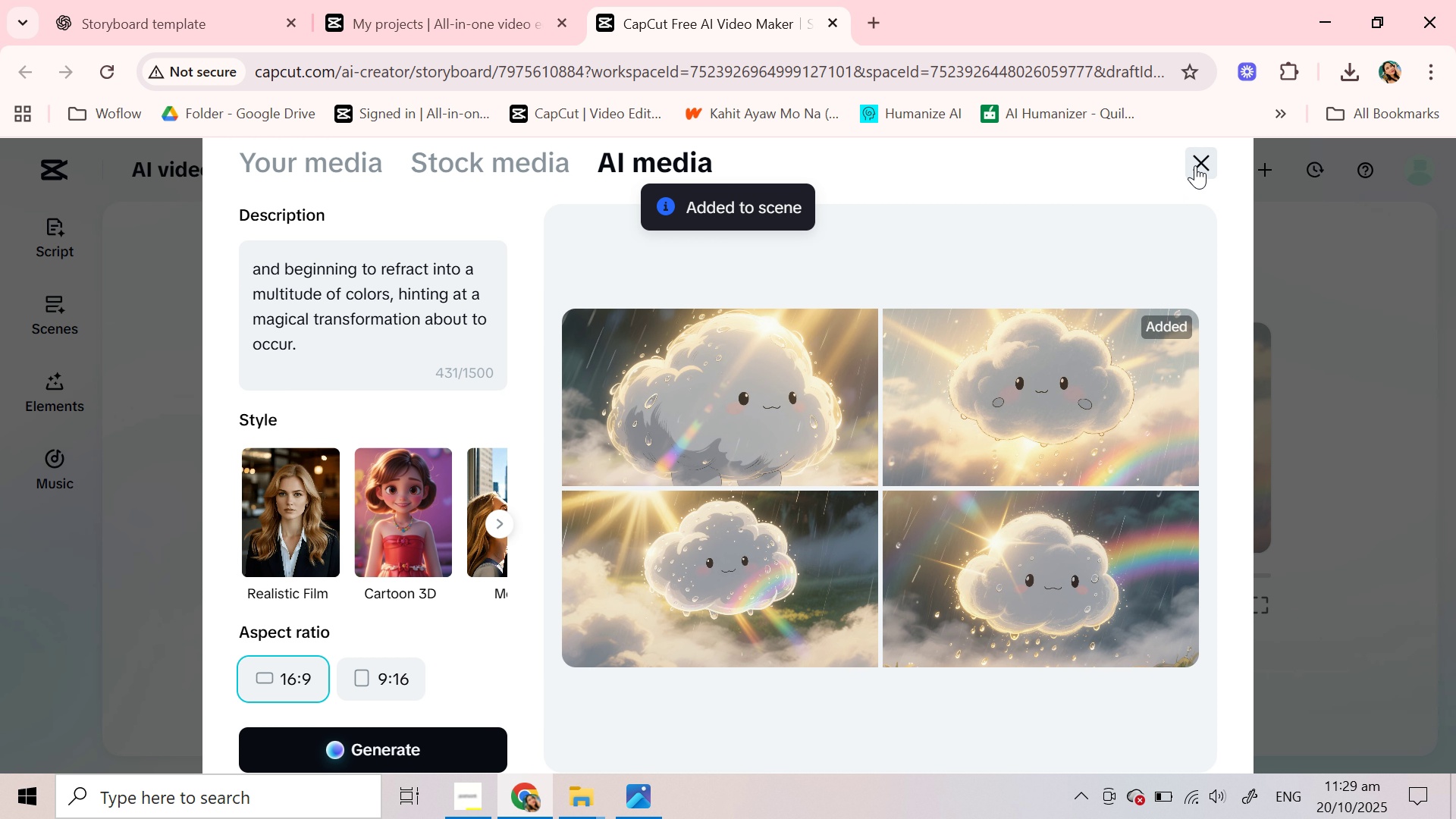 
left_click([1195, 165])
 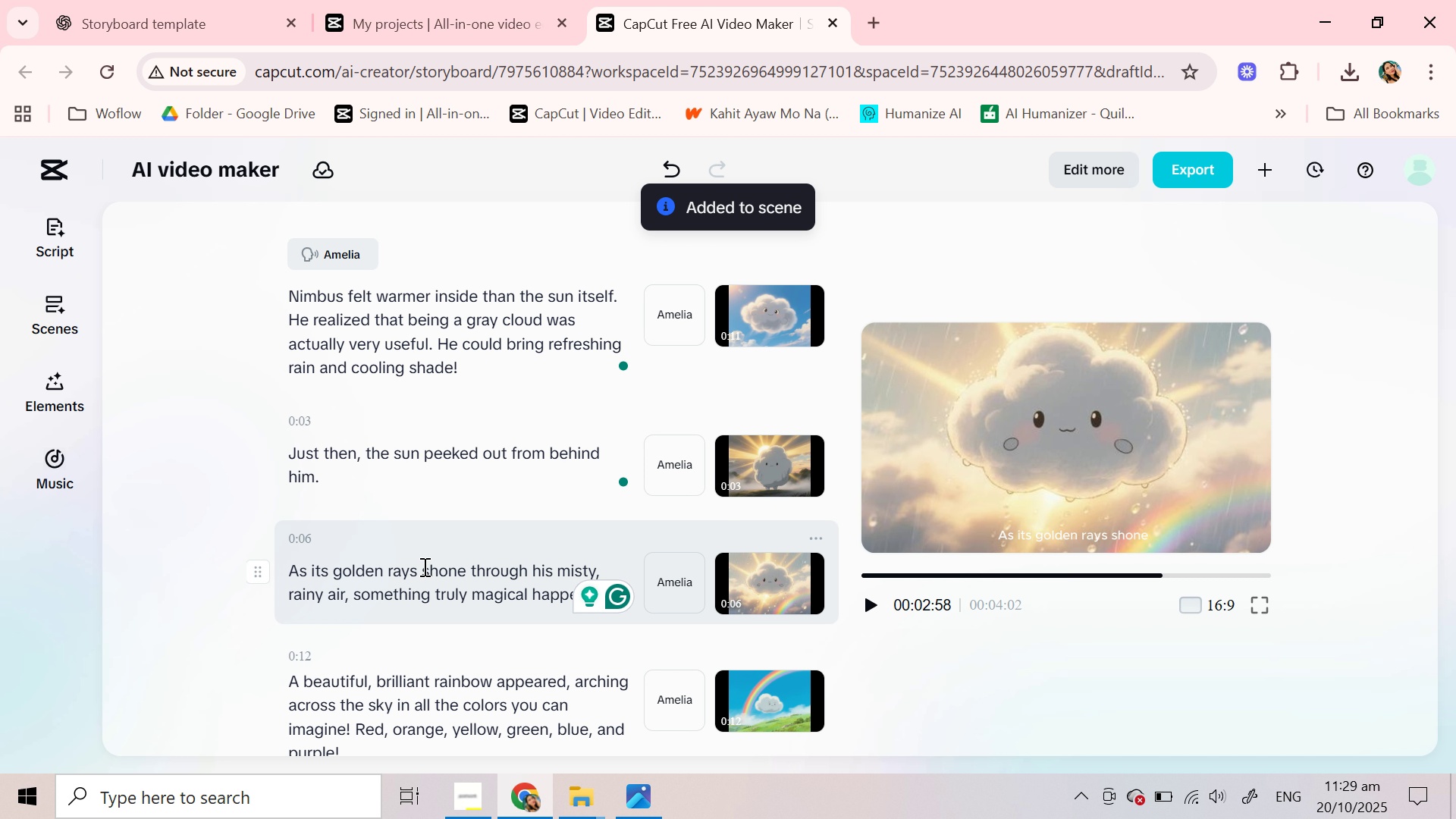 
scroll: coordinate [423, 564], scroll_direction: down, amount: 1.0
 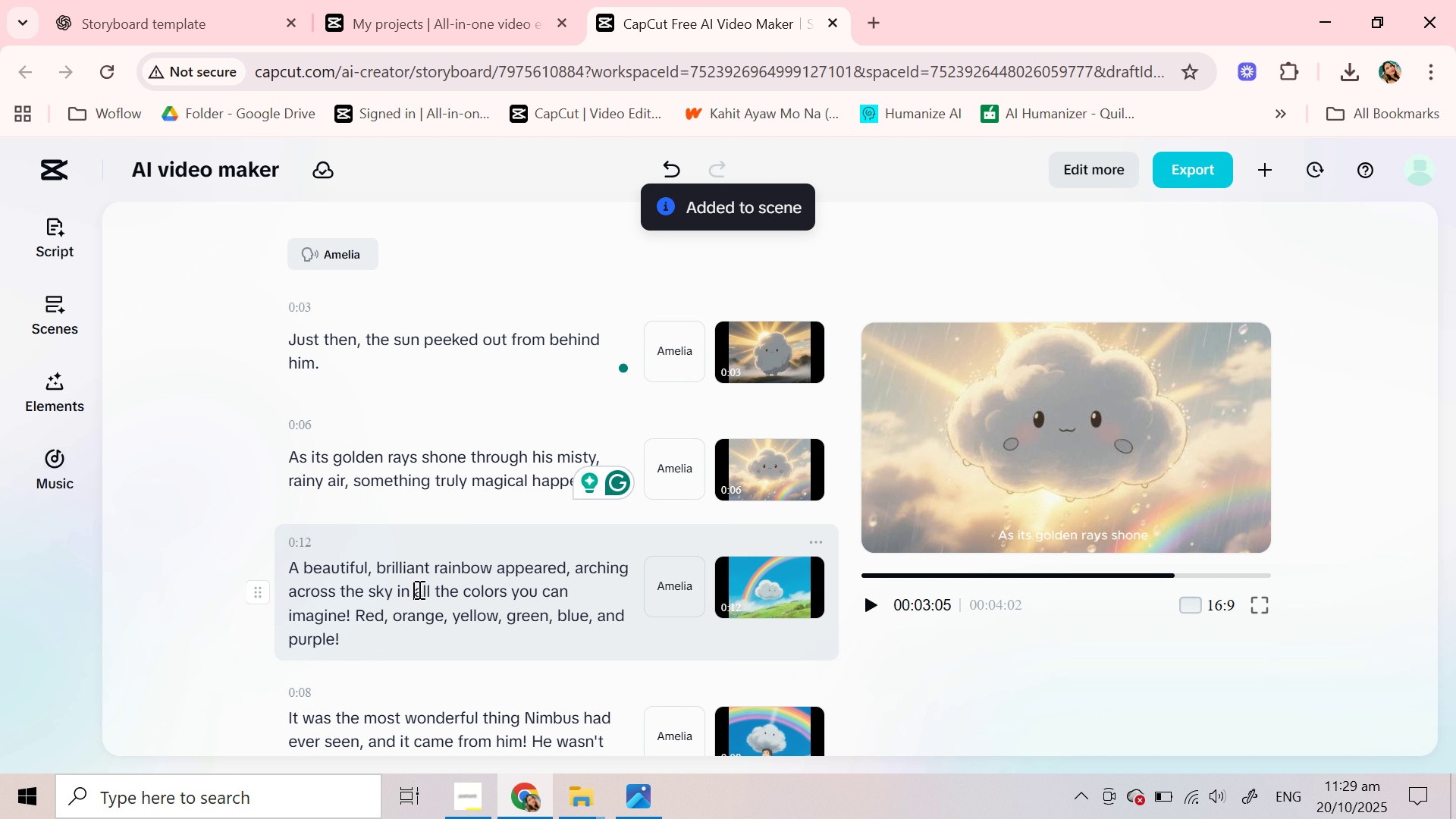 
left_click([418, 589])
 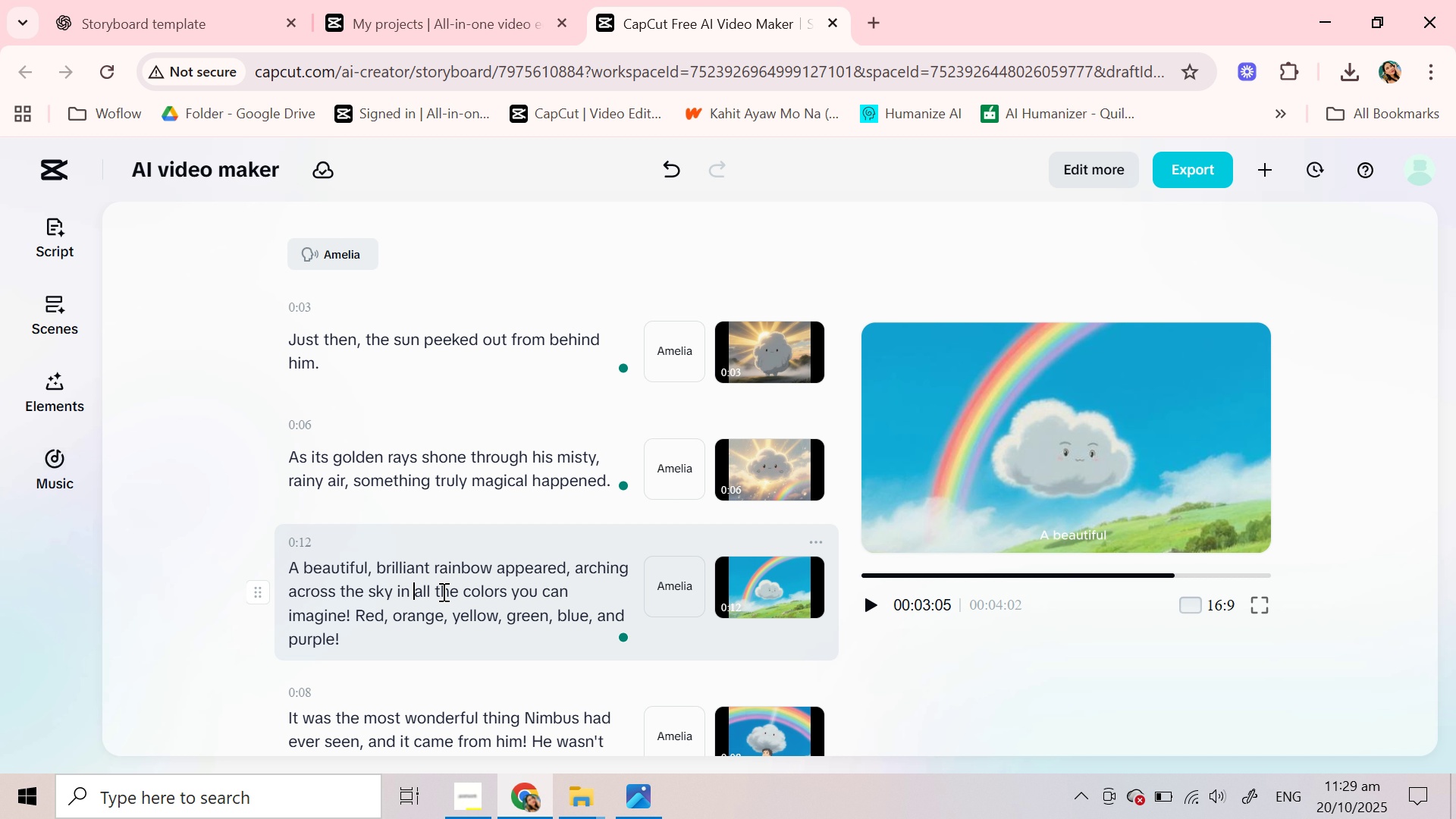 
wait(6.57)
 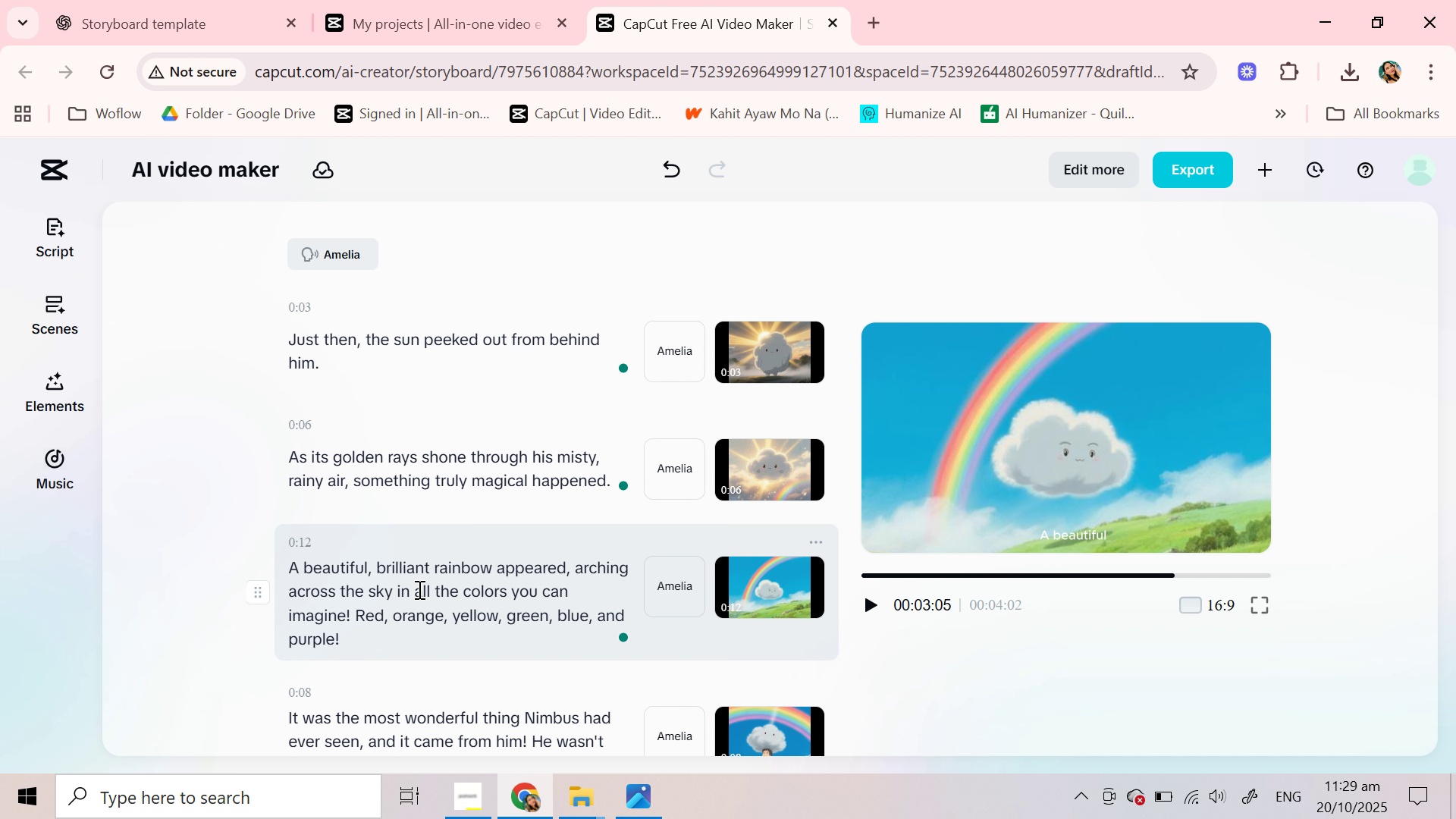 
left_click([742, 592])
 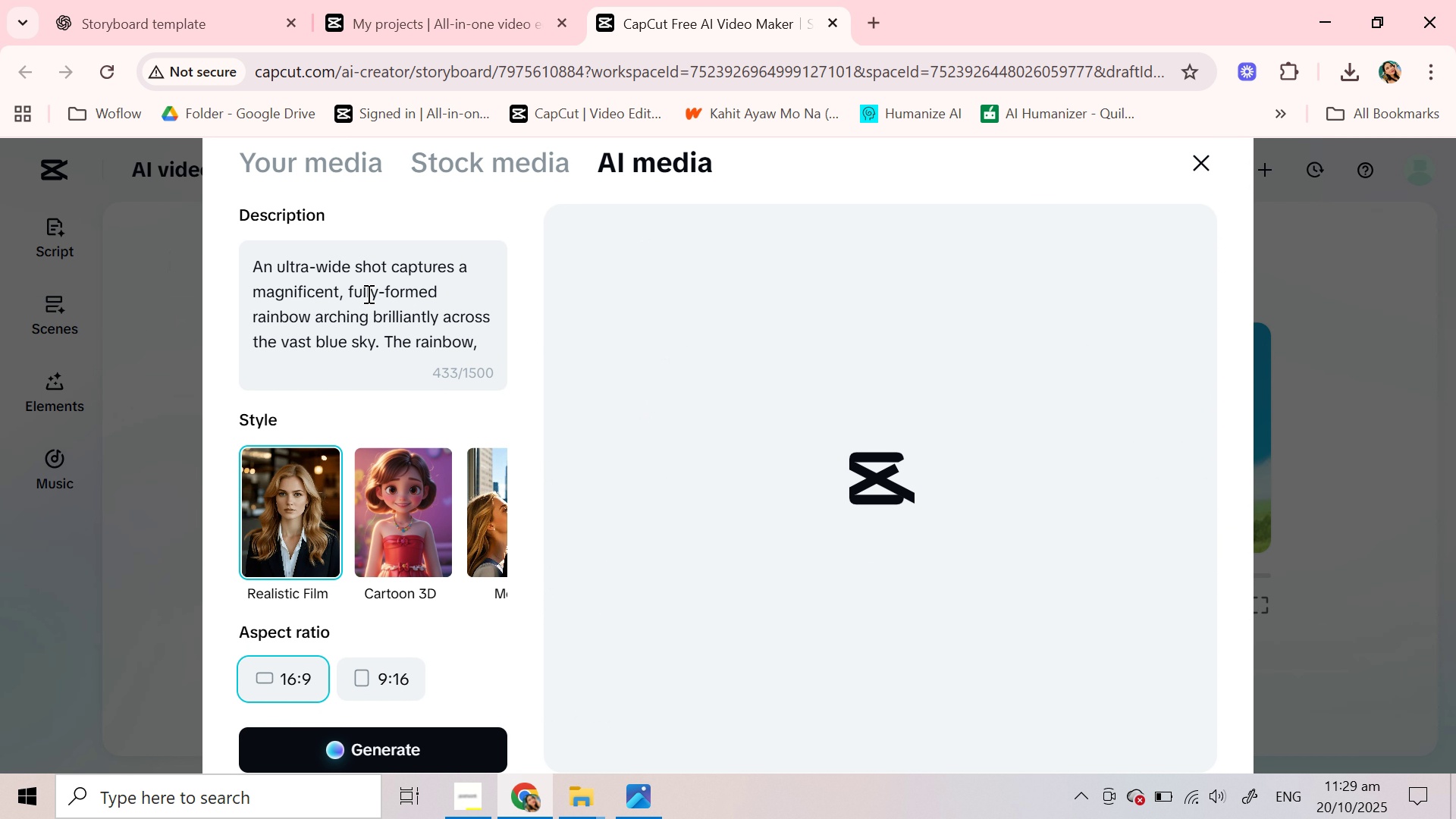 
scroll: coordinate [367, 302], scroll_direction: down, amount: 4.0
 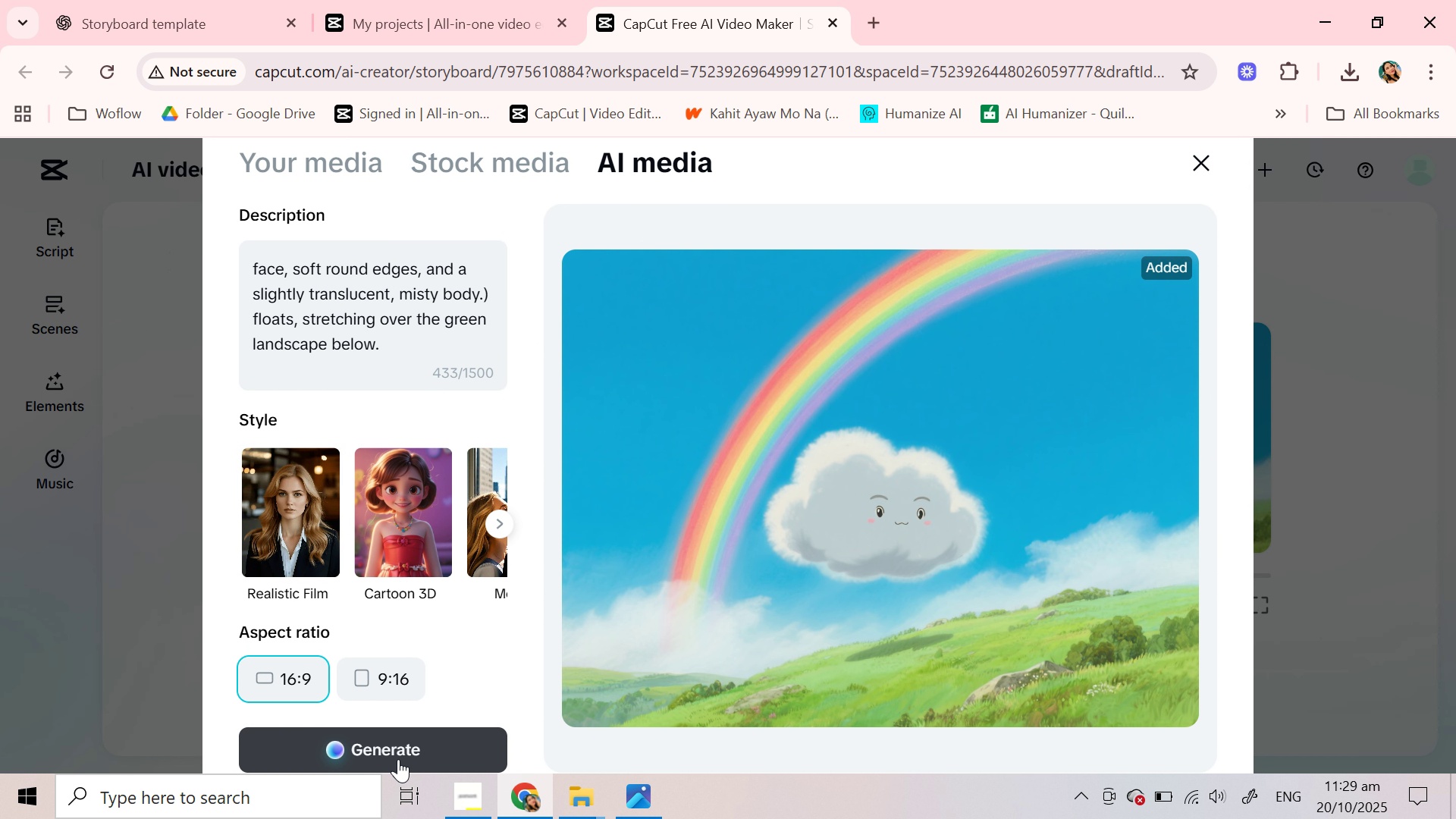 
left_click([398, 759])
 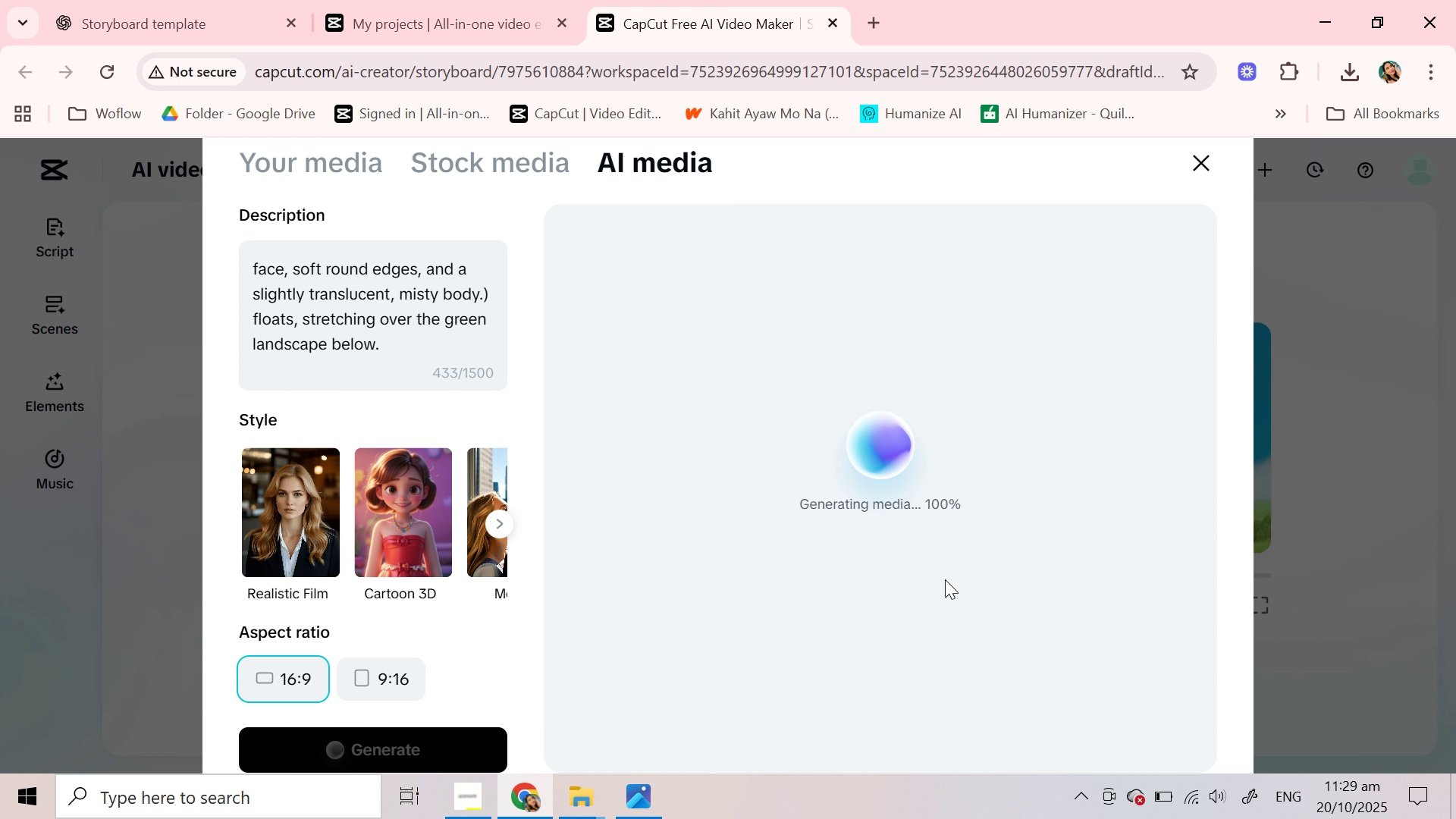 
wait(18.88)
 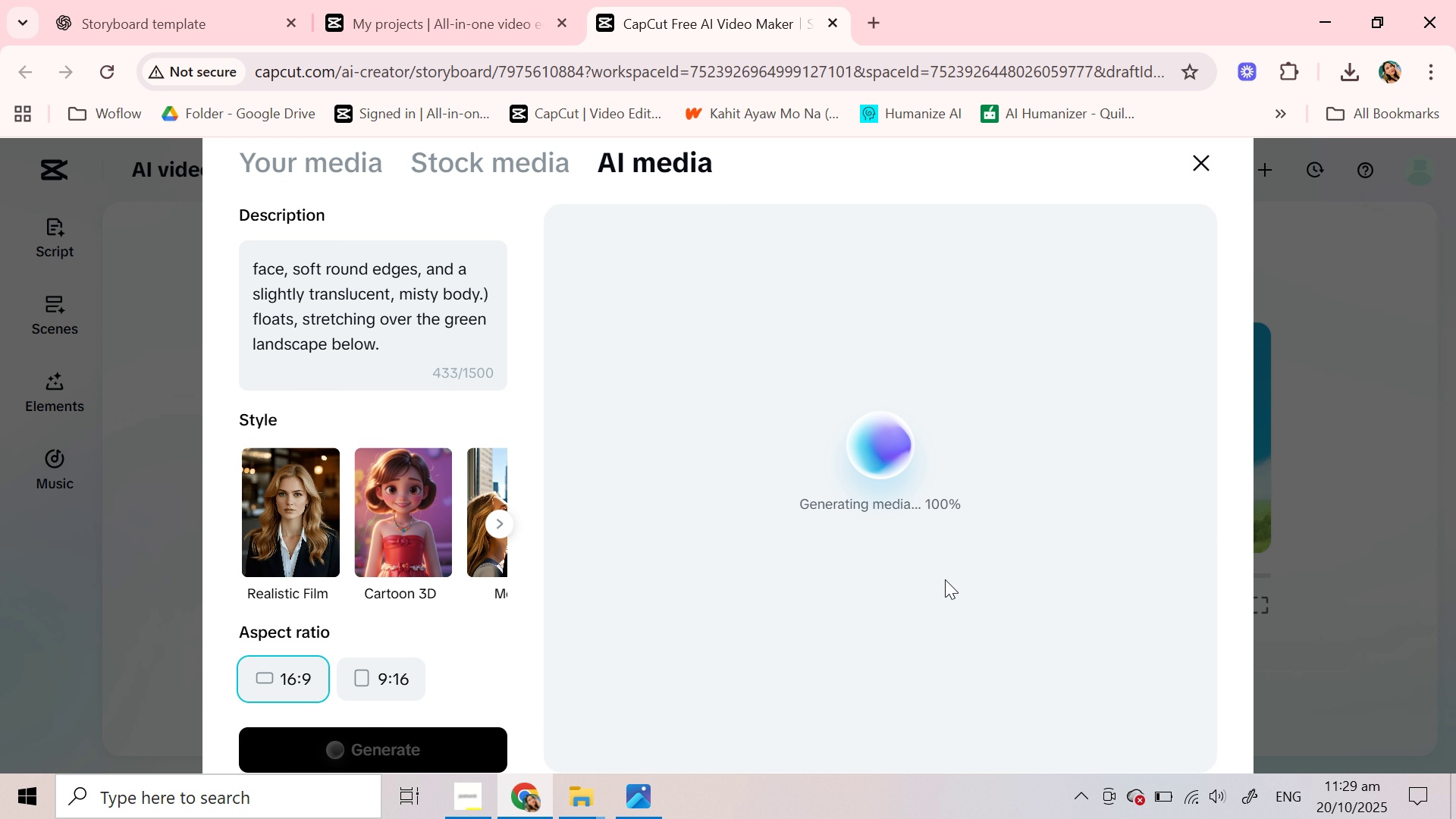 
left_click([716, 597])
 